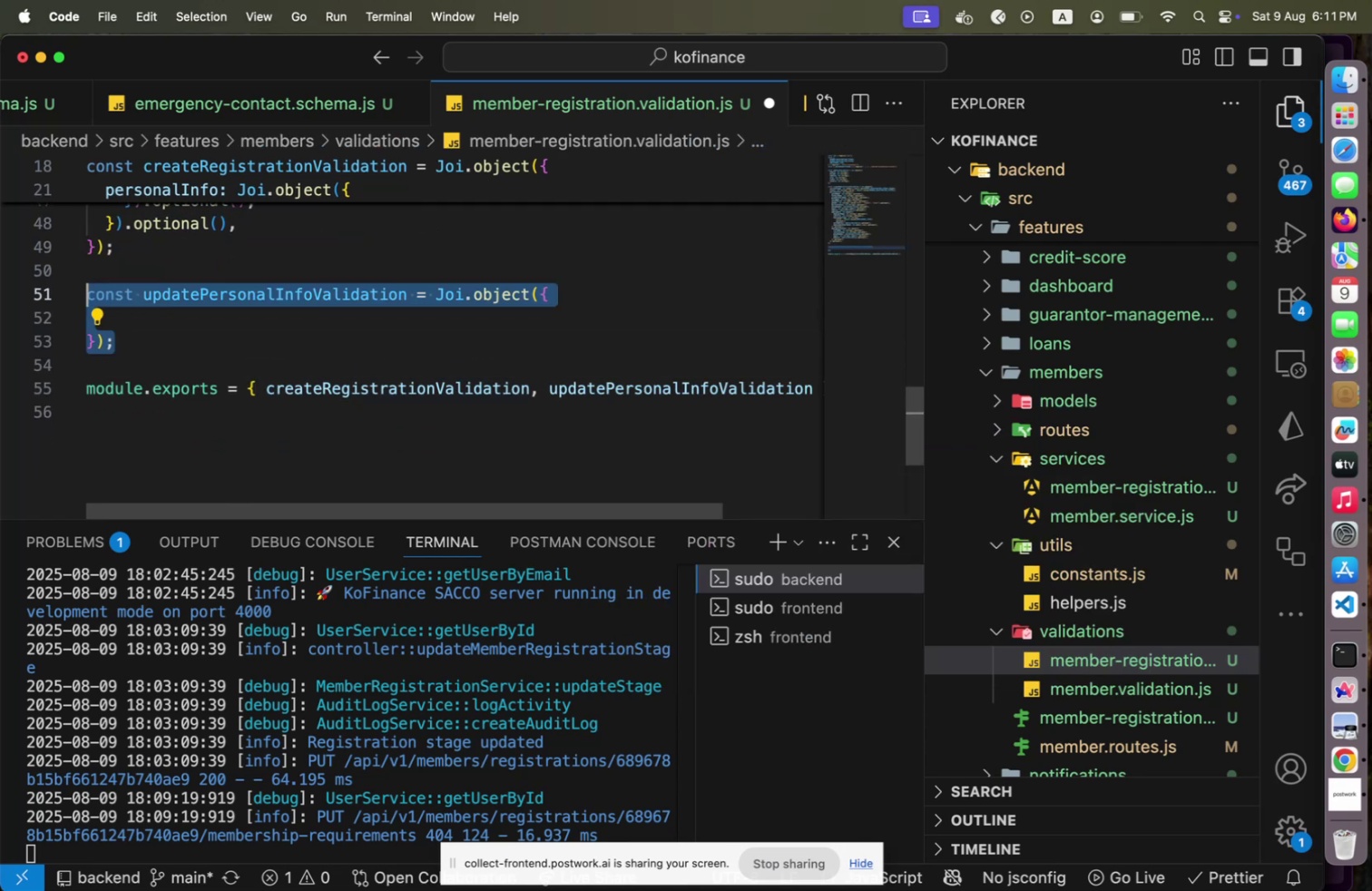 
key(Alt+Shift+OptionLeft)
 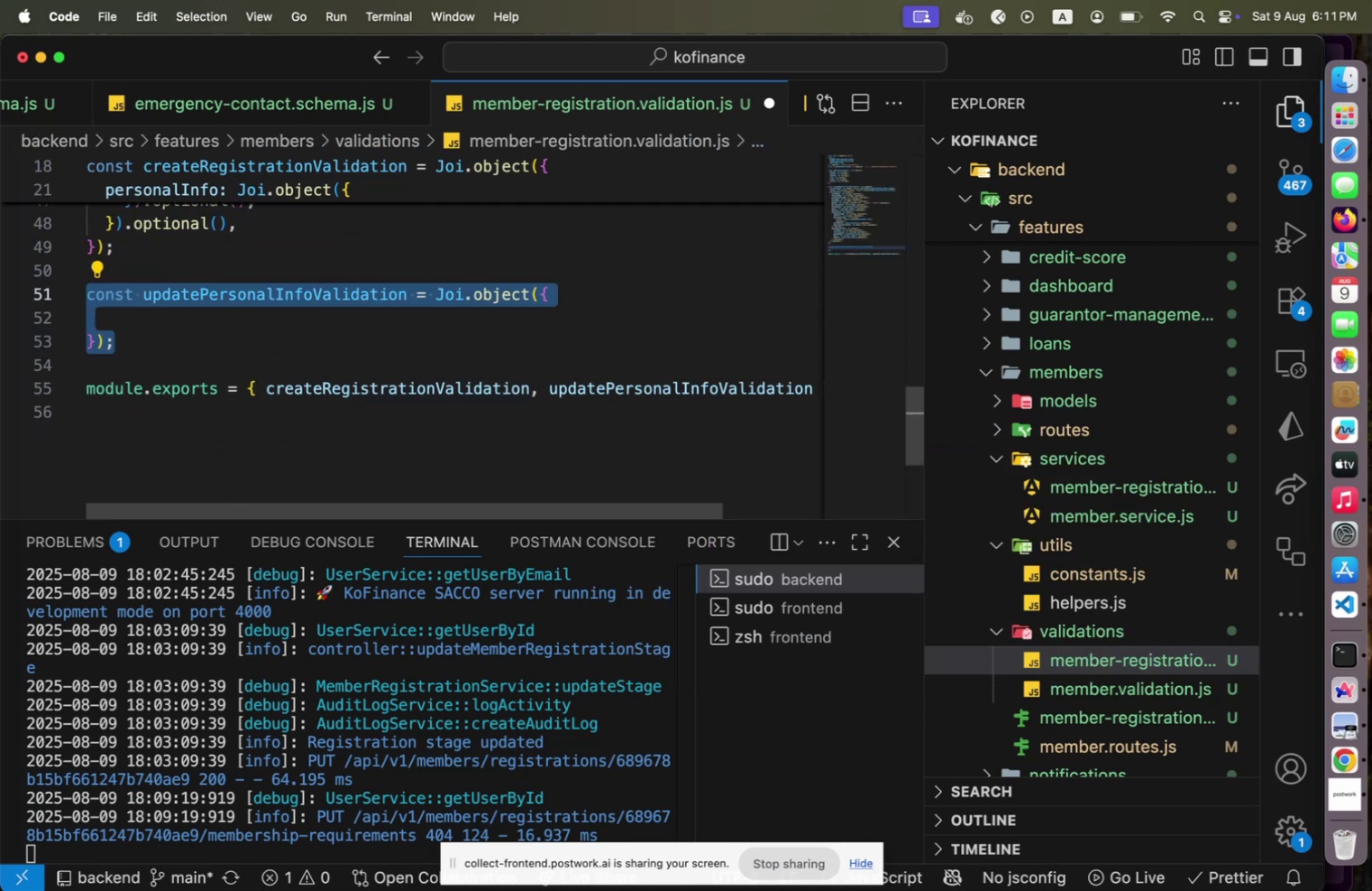 
key(Alt+Shift+ArrowUp)
 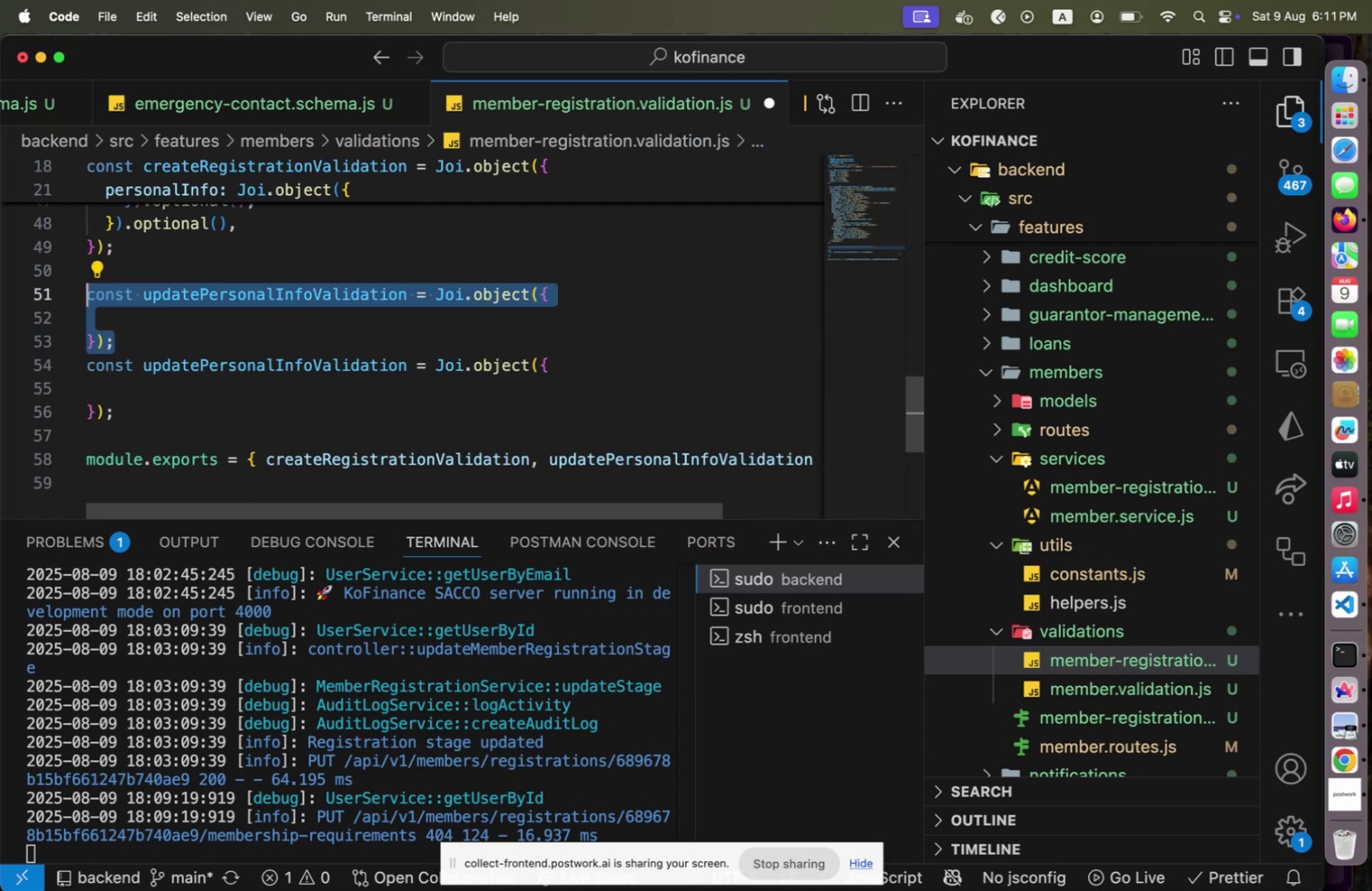 
key(ArrowRight)
 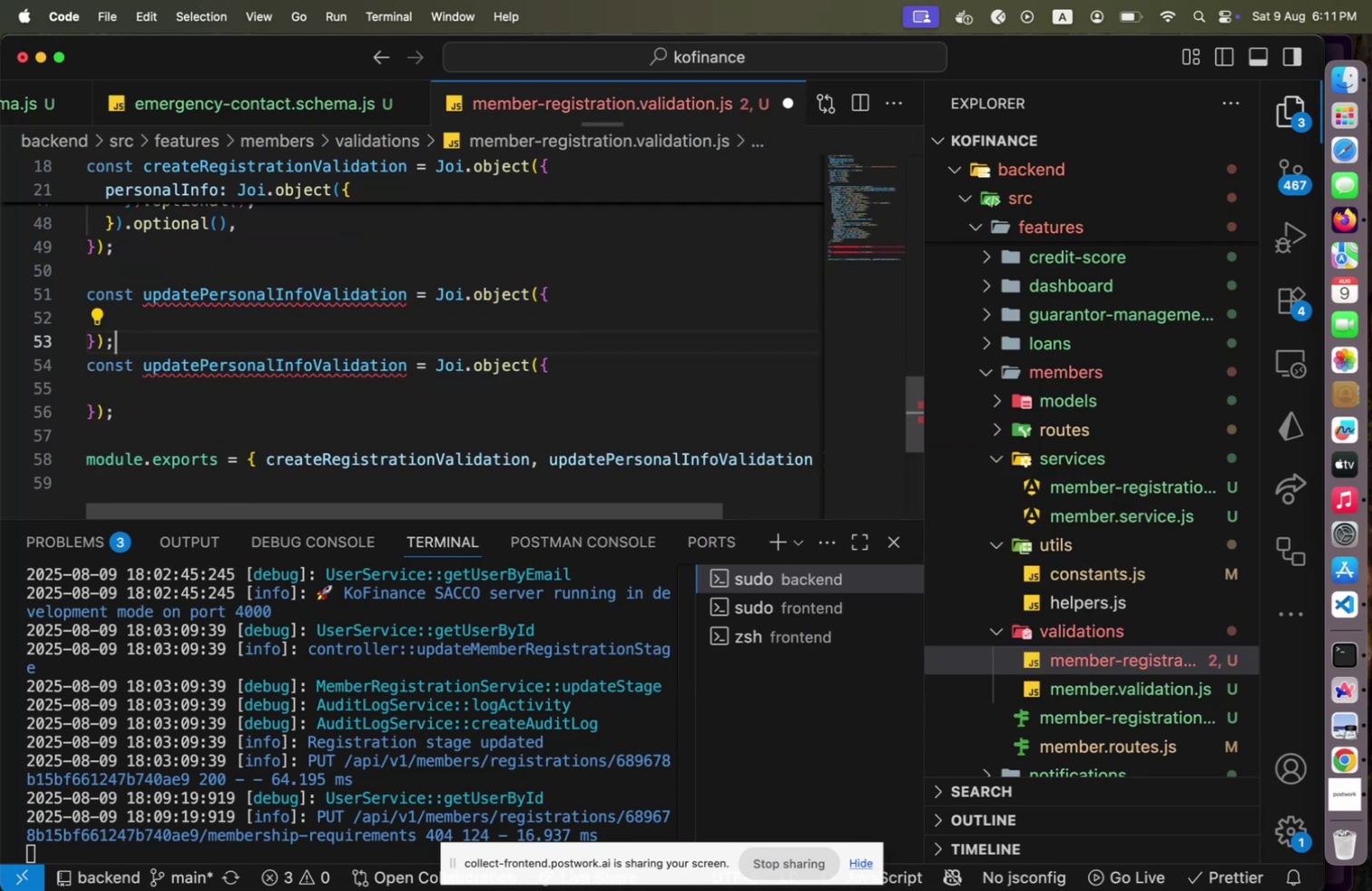 
key(ArrowUp)
 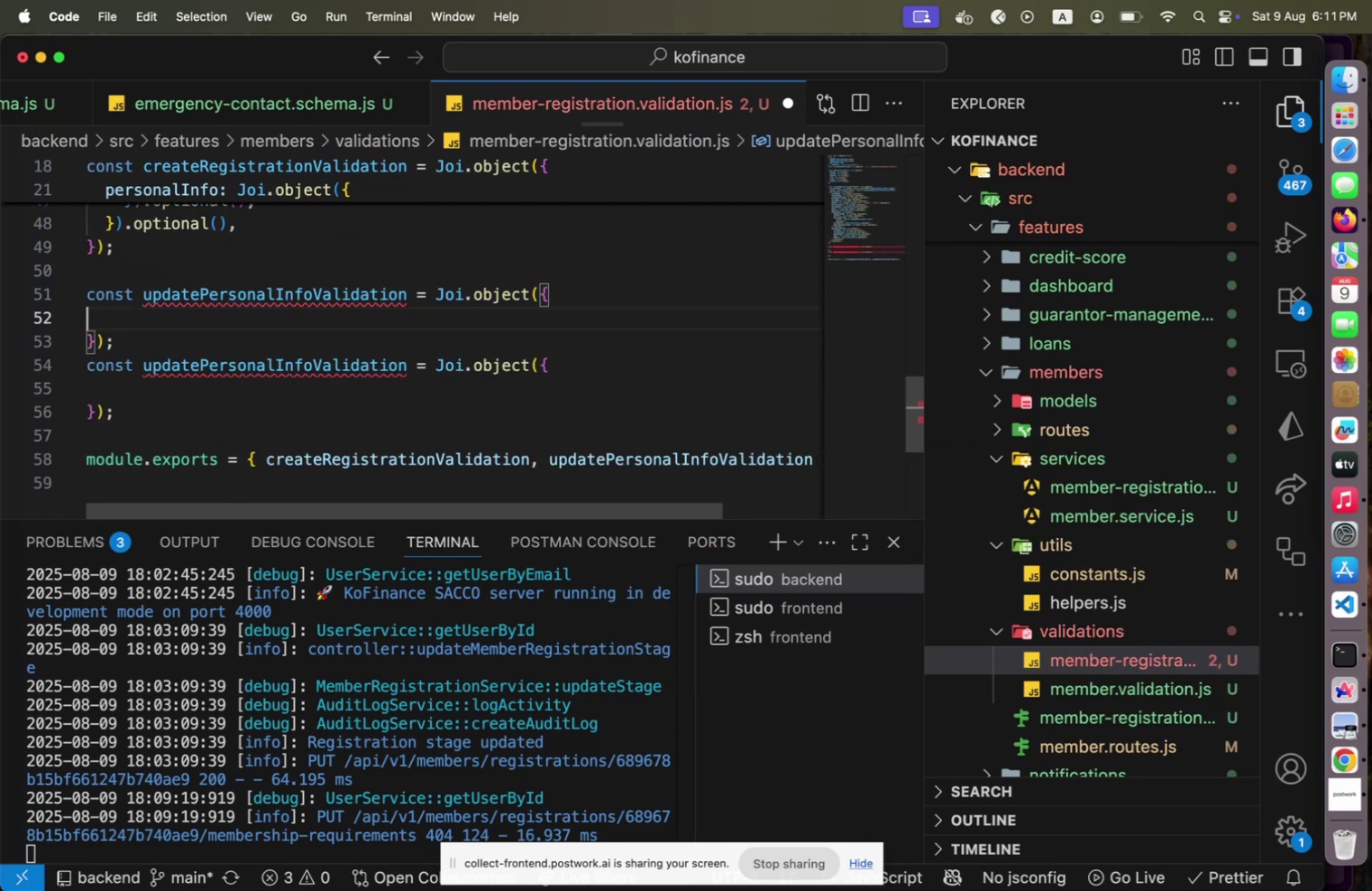 
key(ArrowUp)
 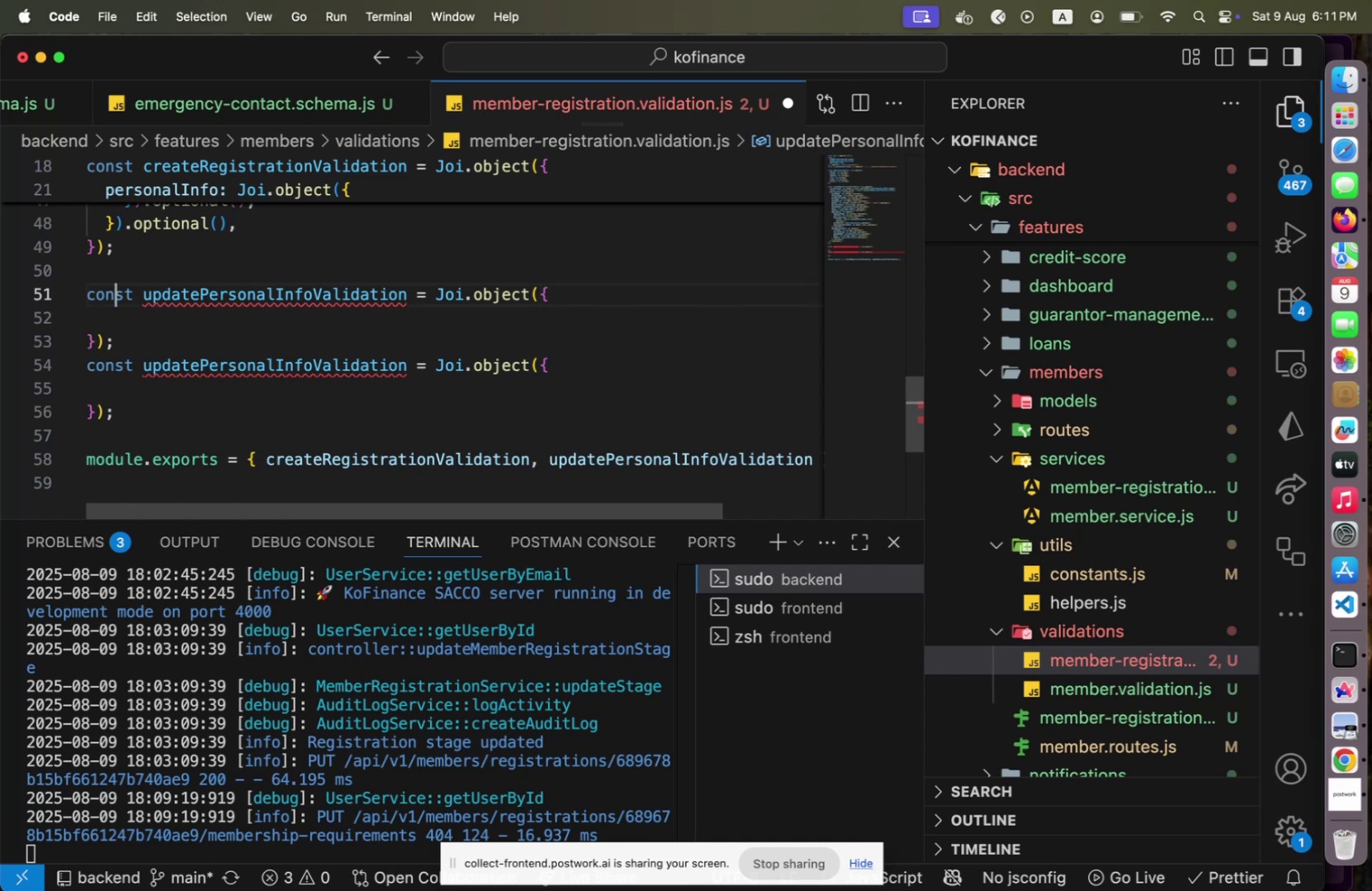 
hold_key(key=ArrowRight, duration=1.0)
 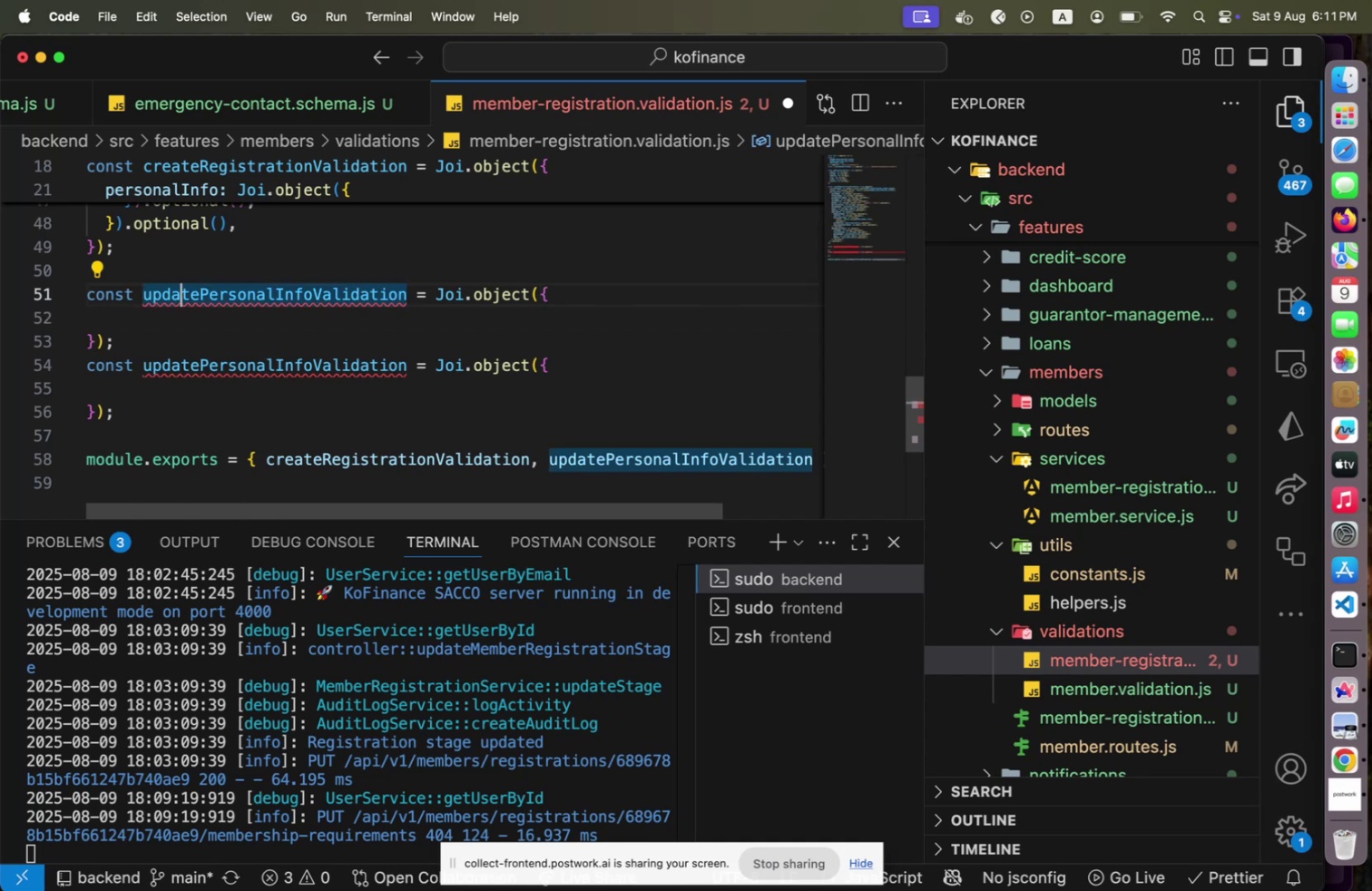 
key(ArrowRight)
 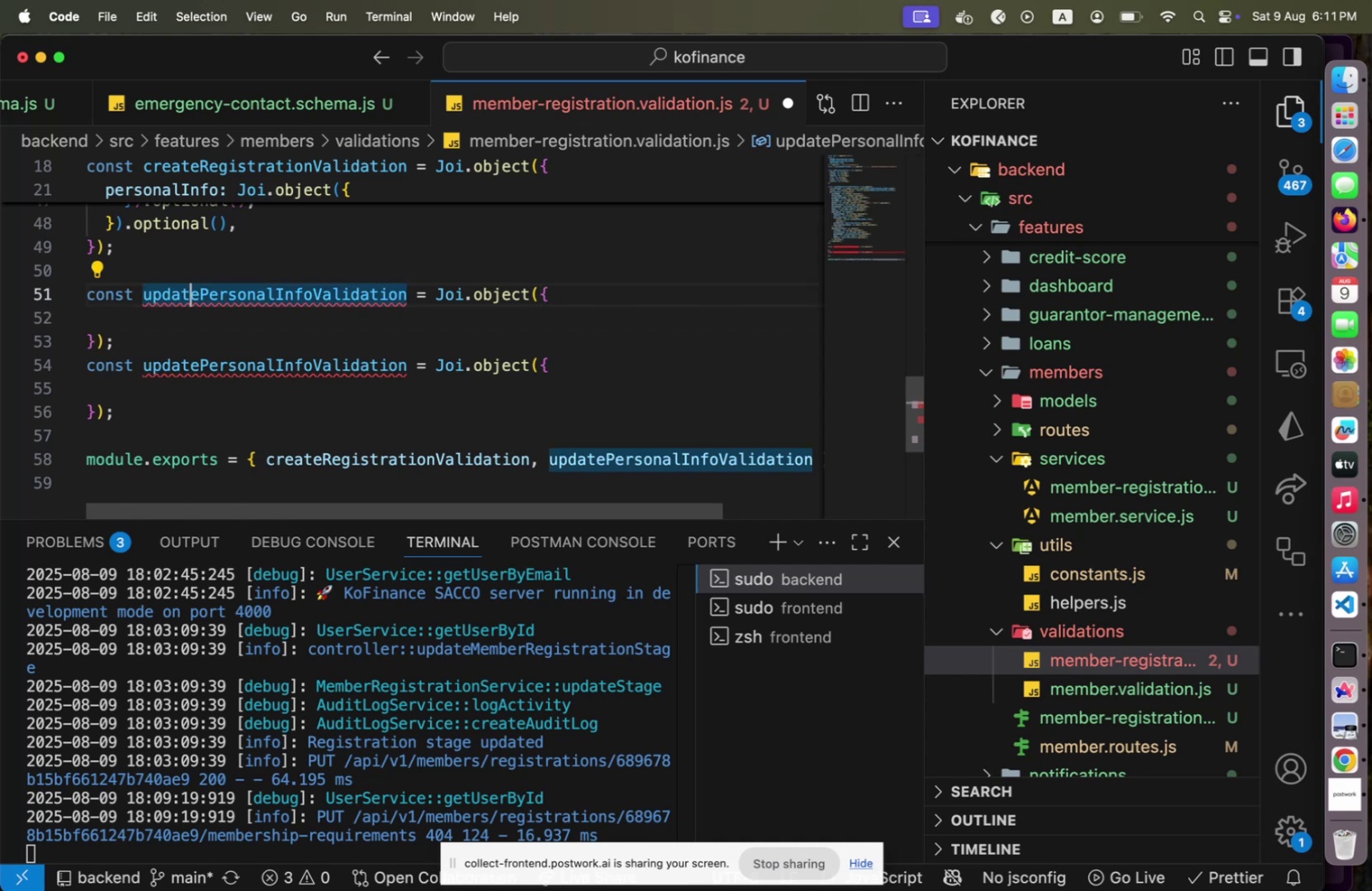 
key(ArrowRight)
 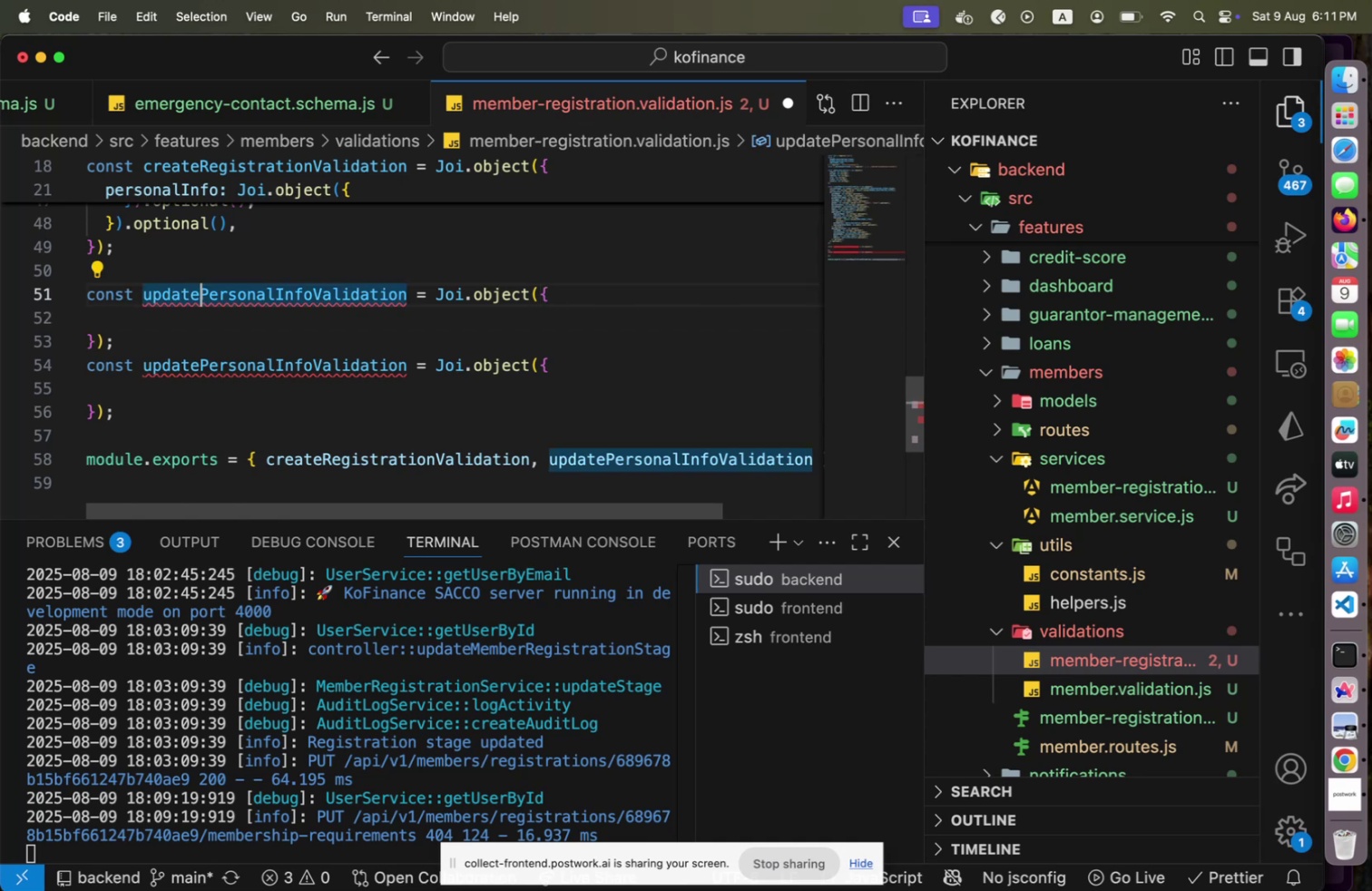 
hold_key(key=ArrowRight, duration=1.26)
 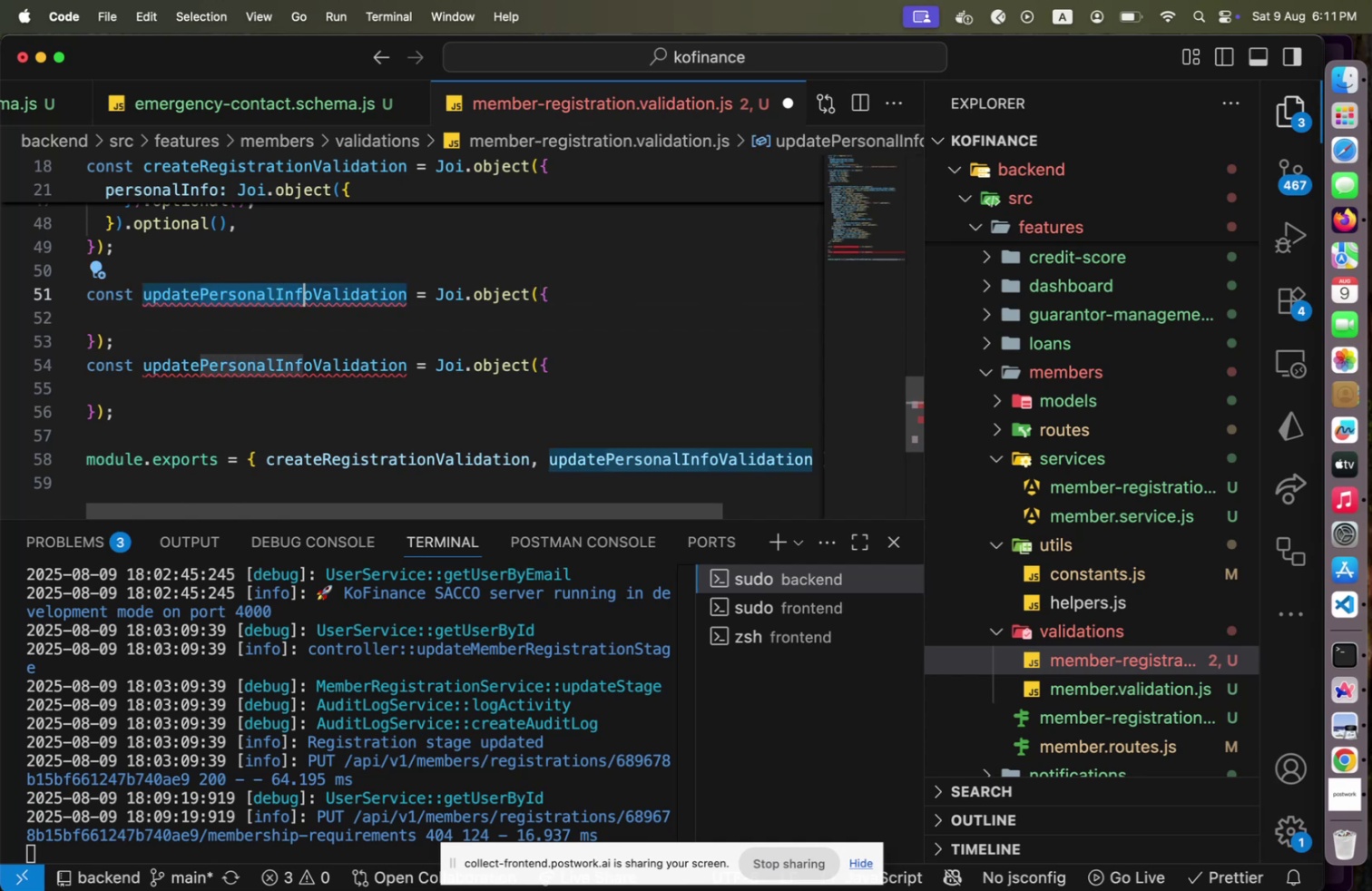 
key(Shift+ArrowRight)
 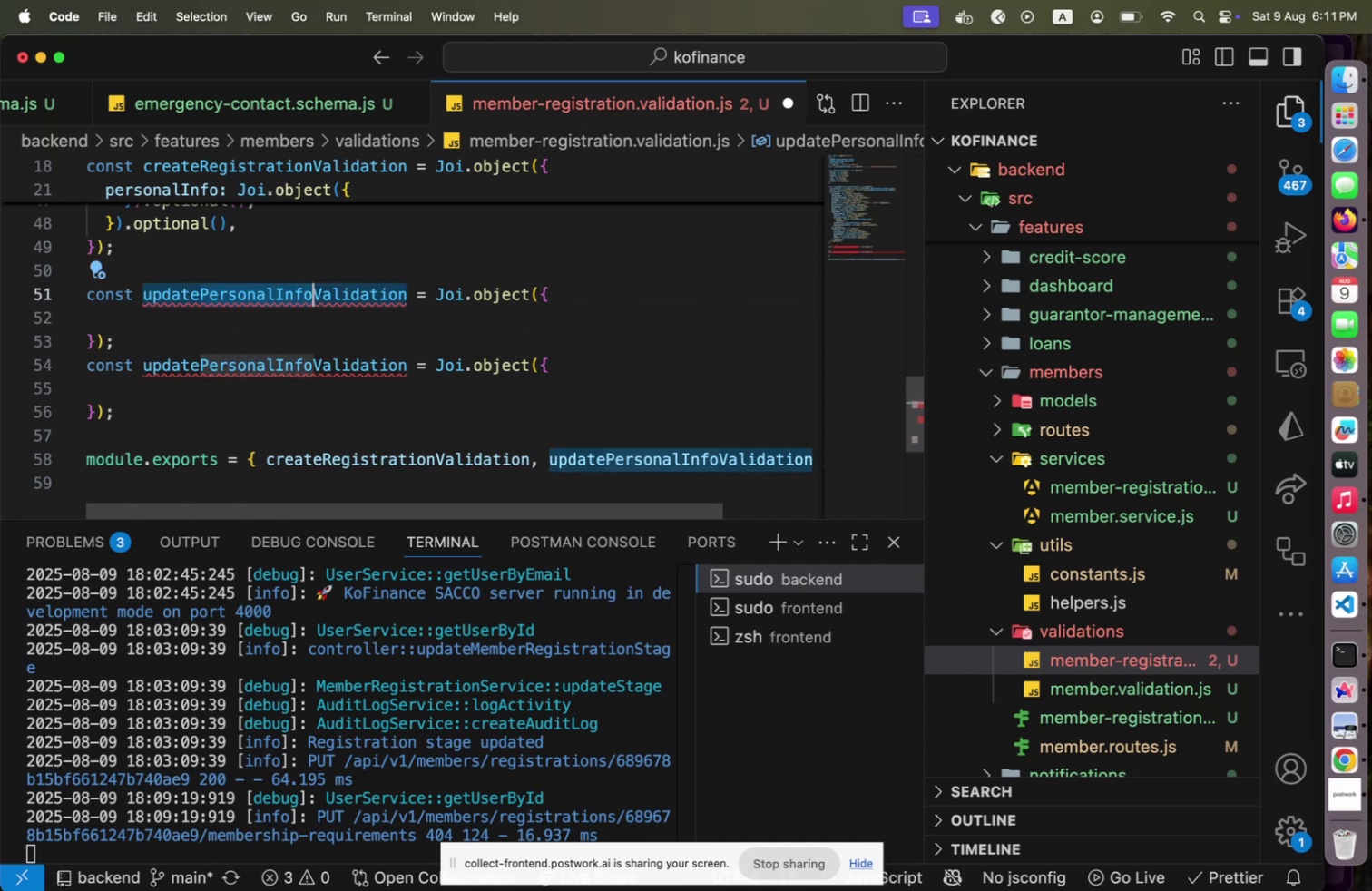 
key(Backspace)
type(RegistrationStage)
 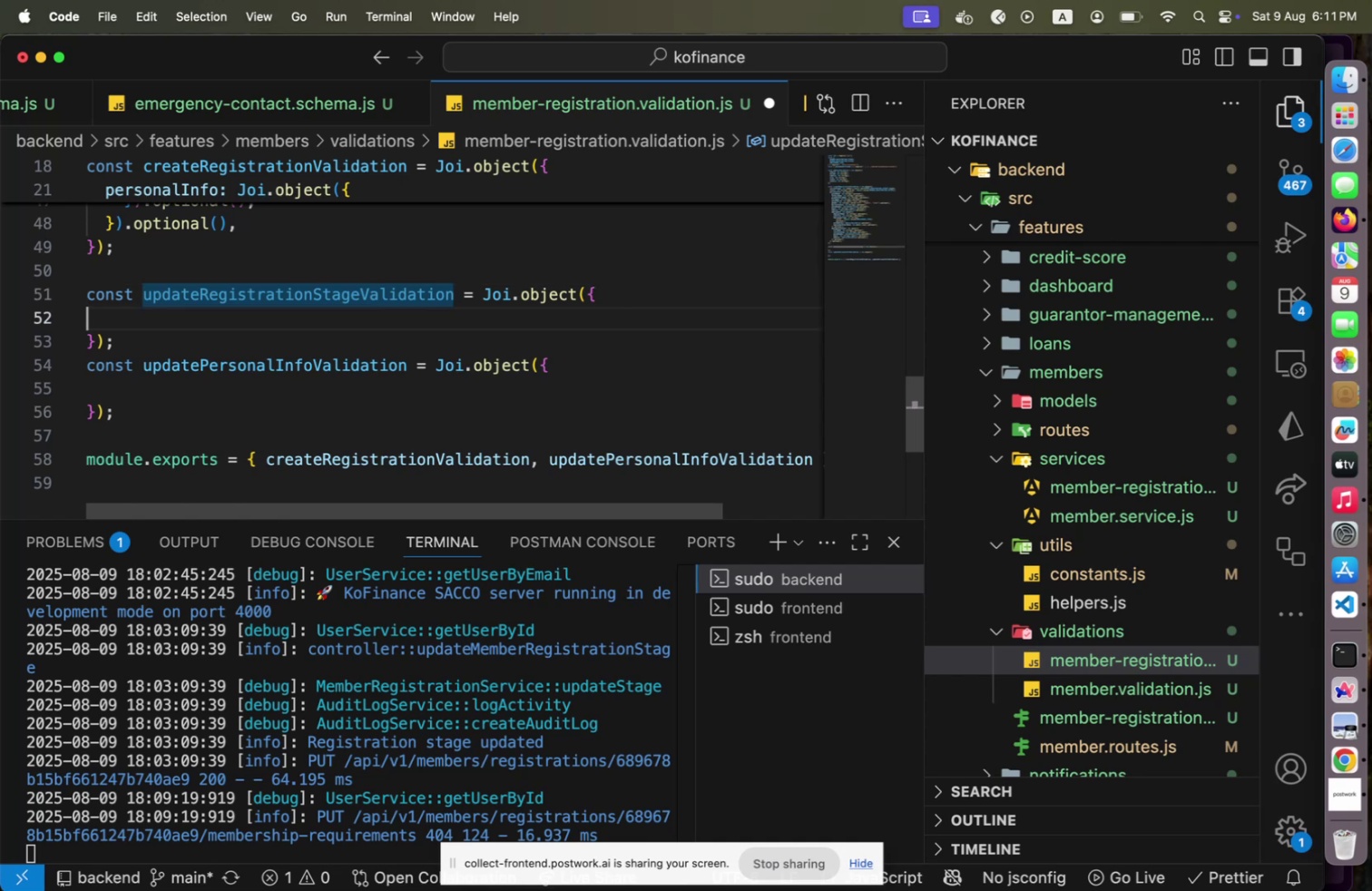 
 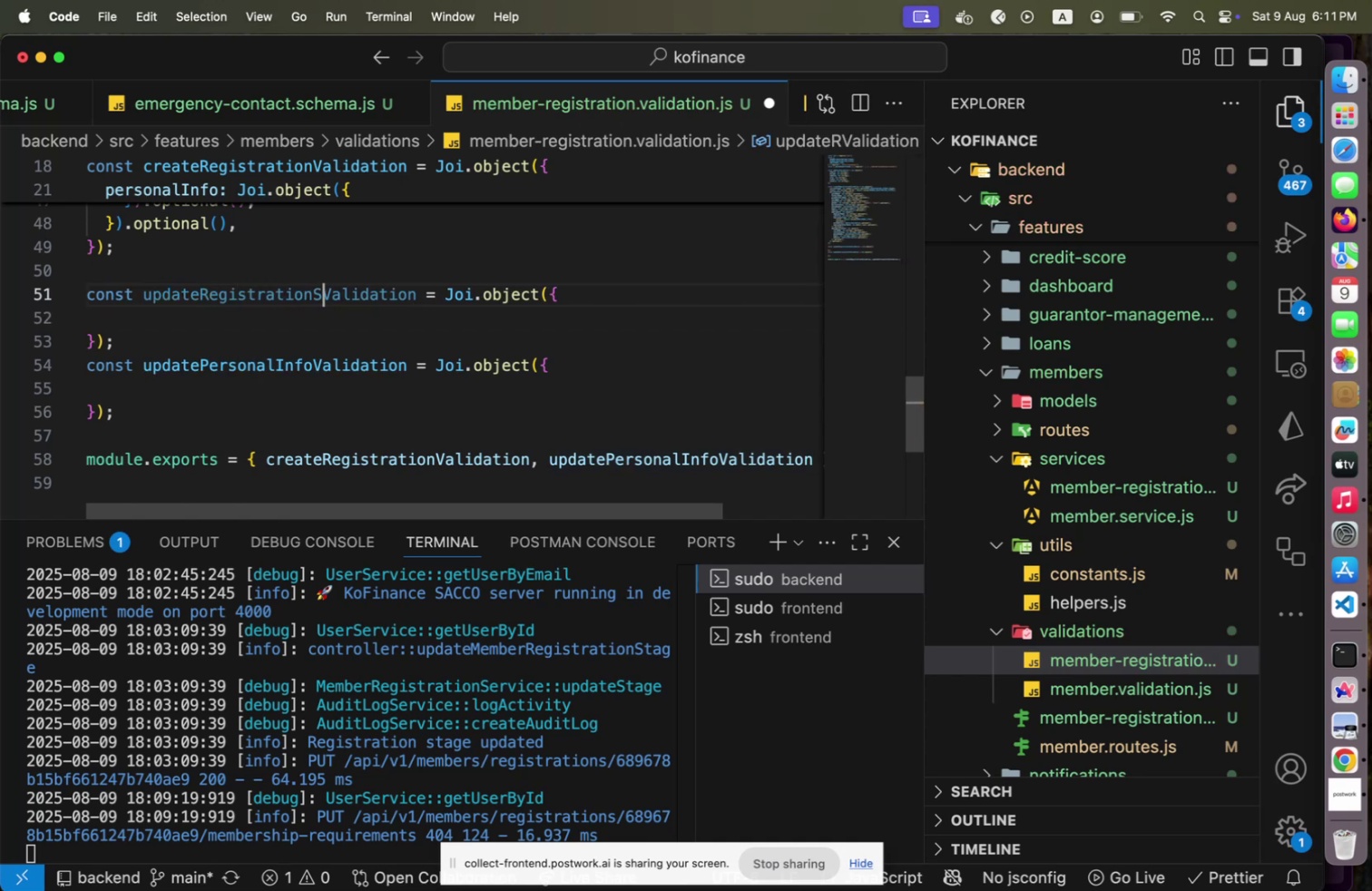 
key(ArrowRight)
 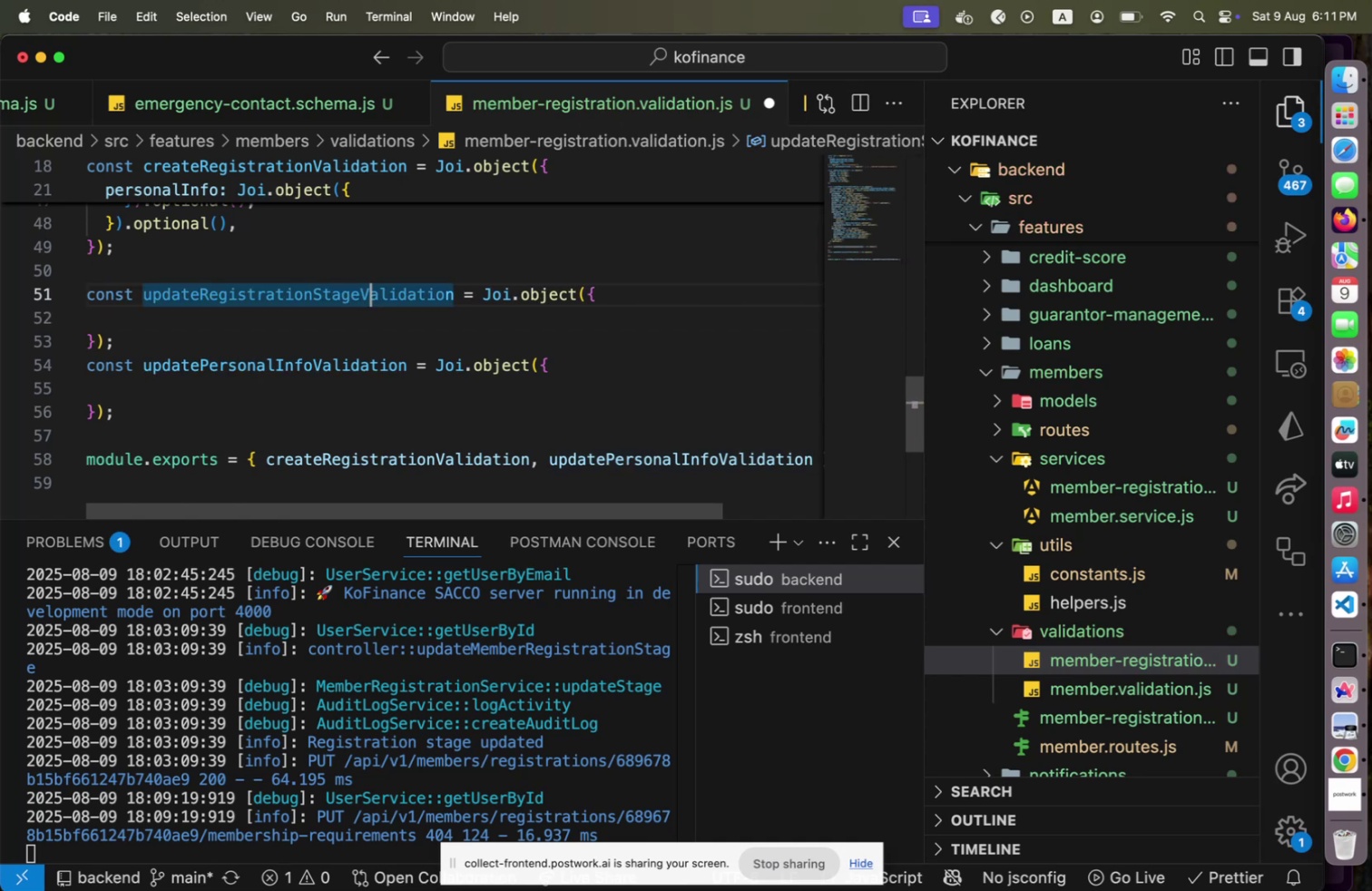 
key(ArrowDown)
 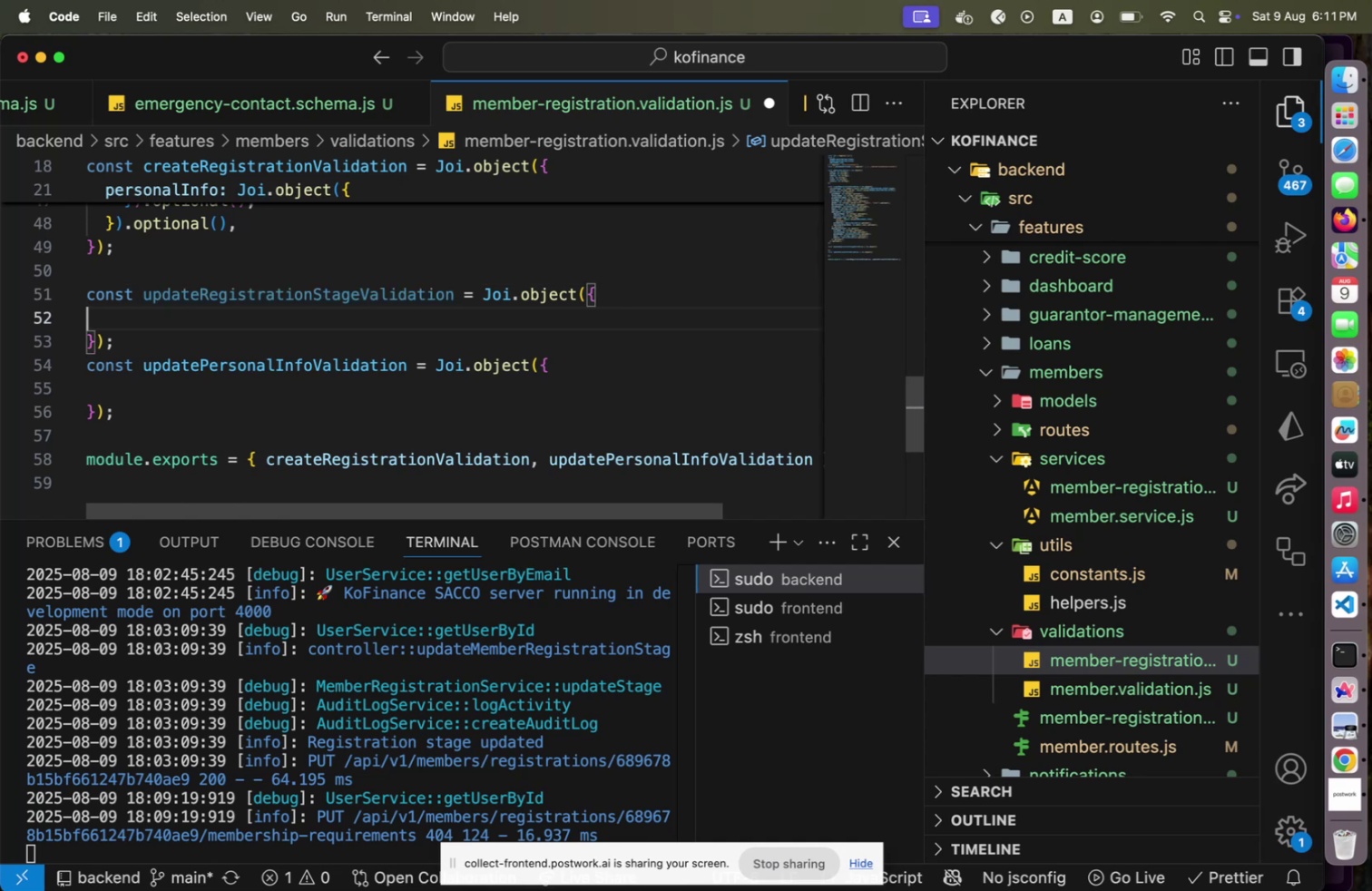 
key(ArrowDown)
 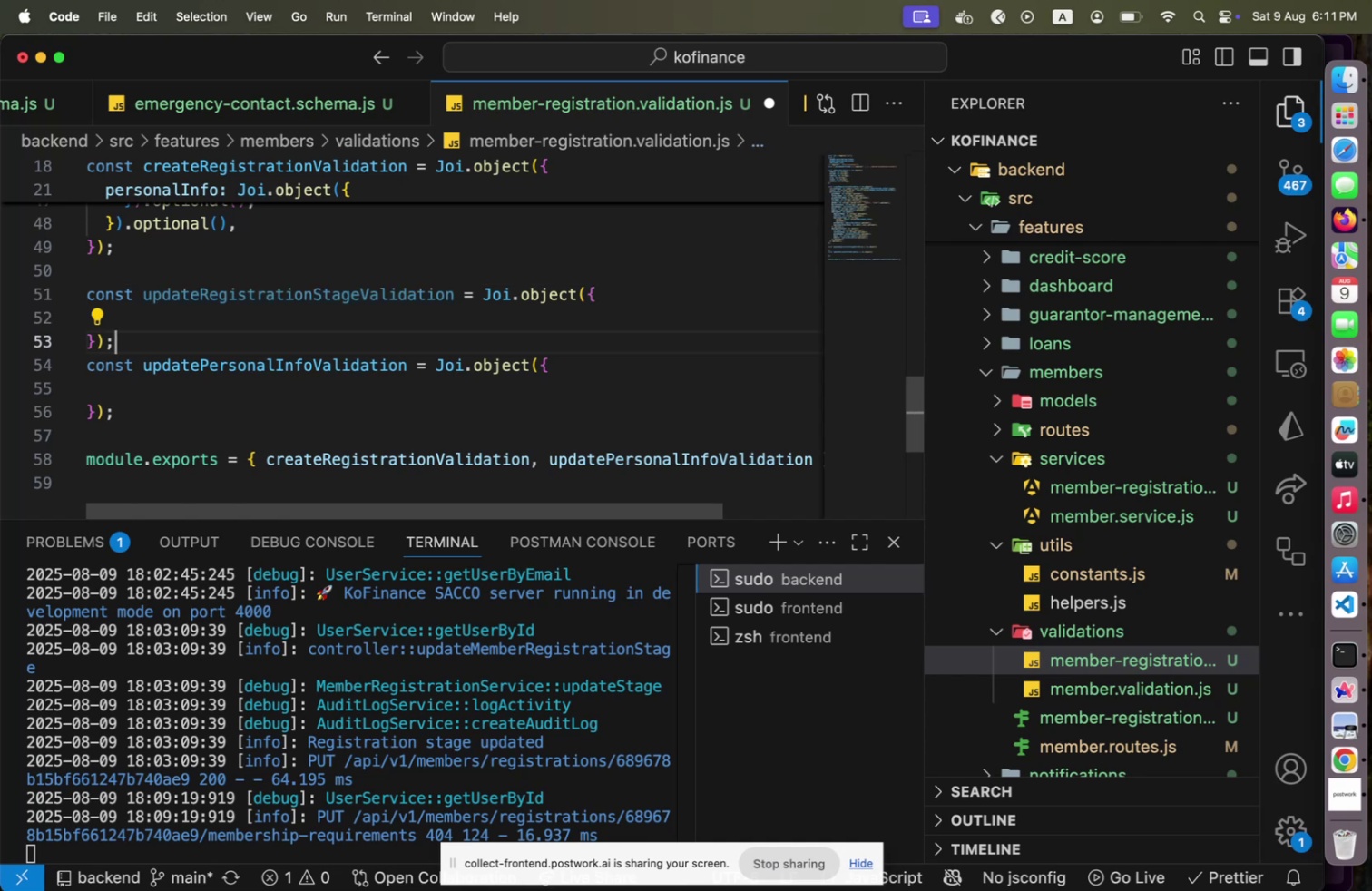 
key(ArrowUp)
 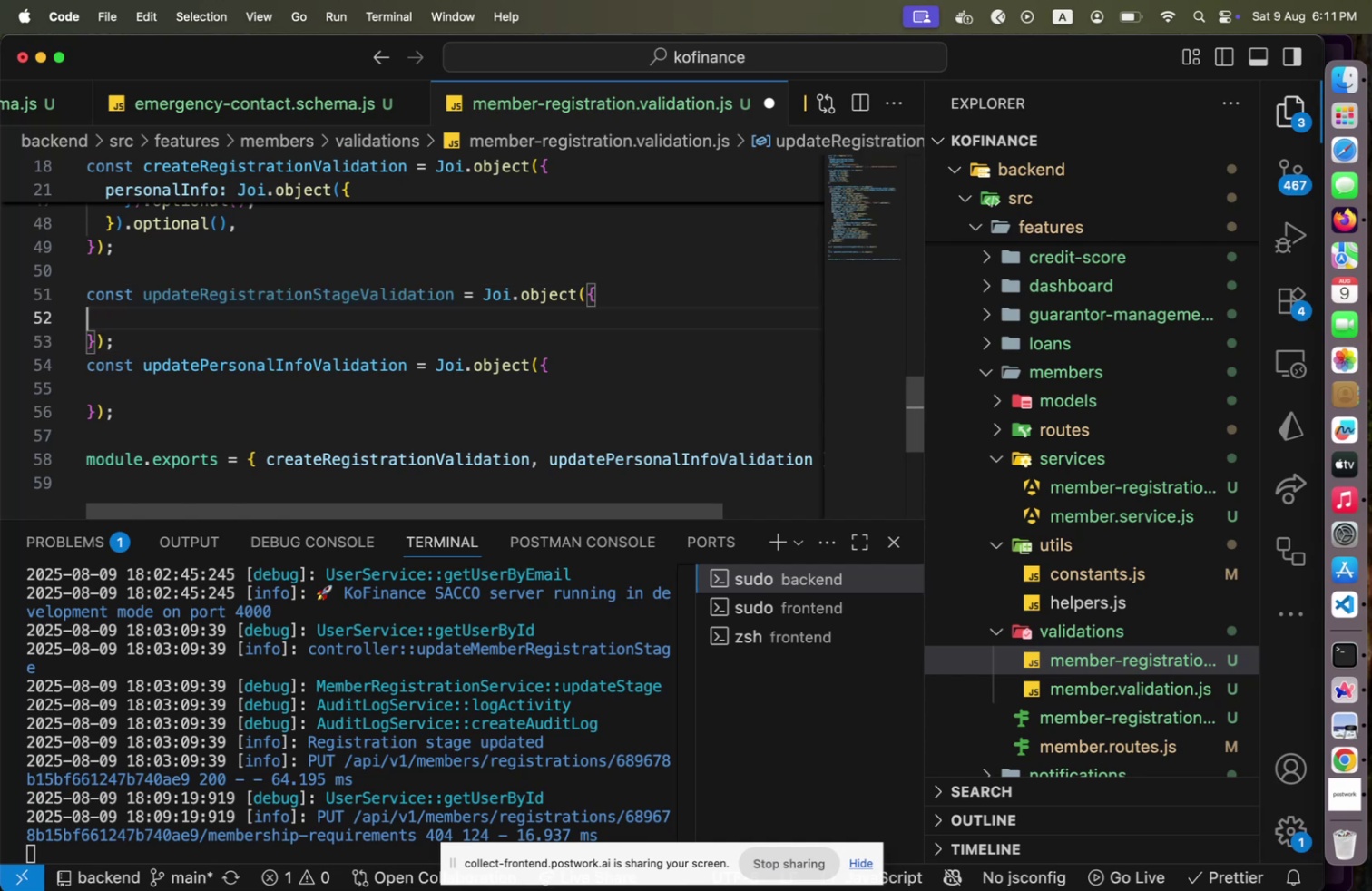 
key(ArrowDown)
 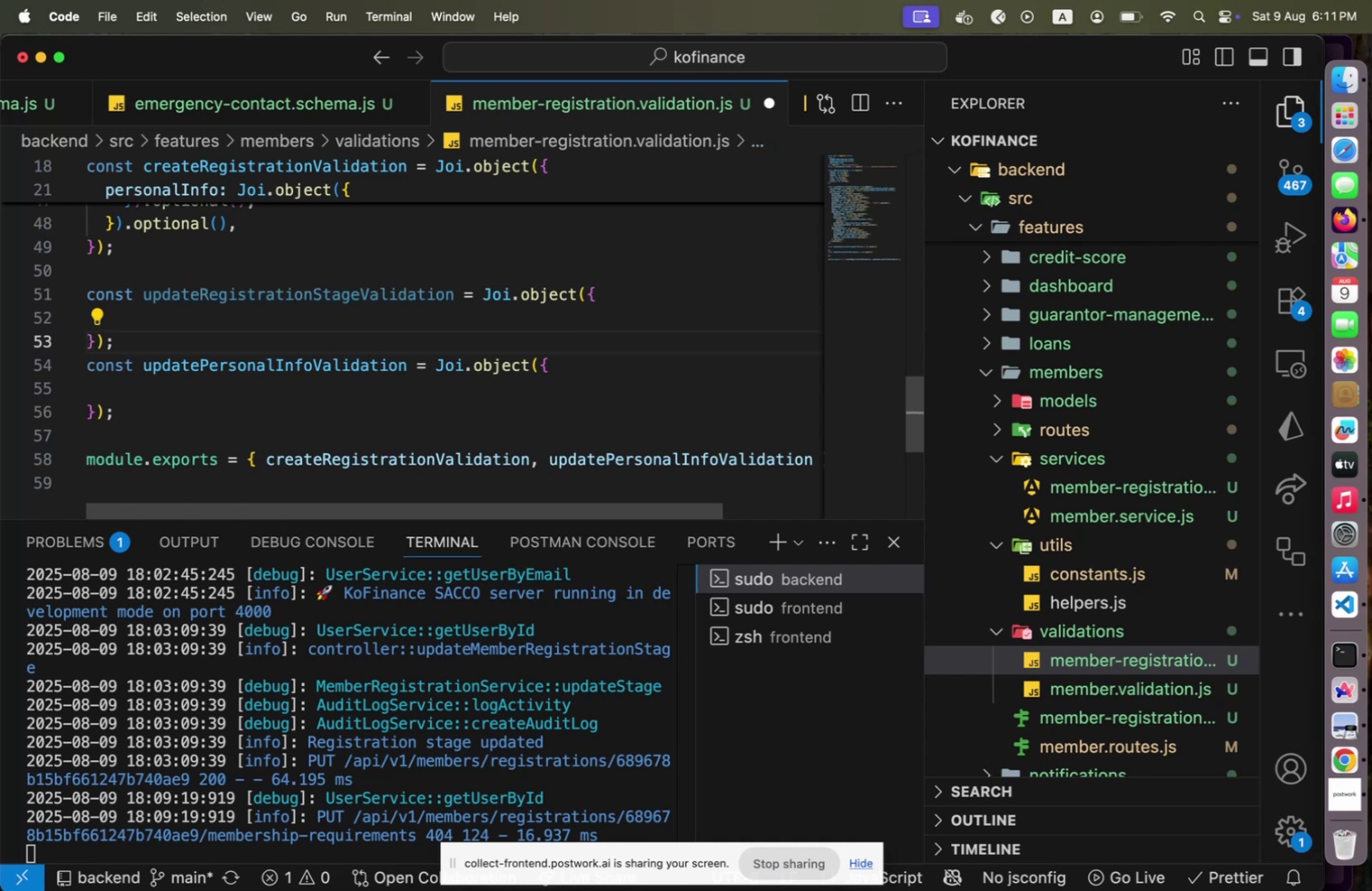 
key(ArrowUp)
 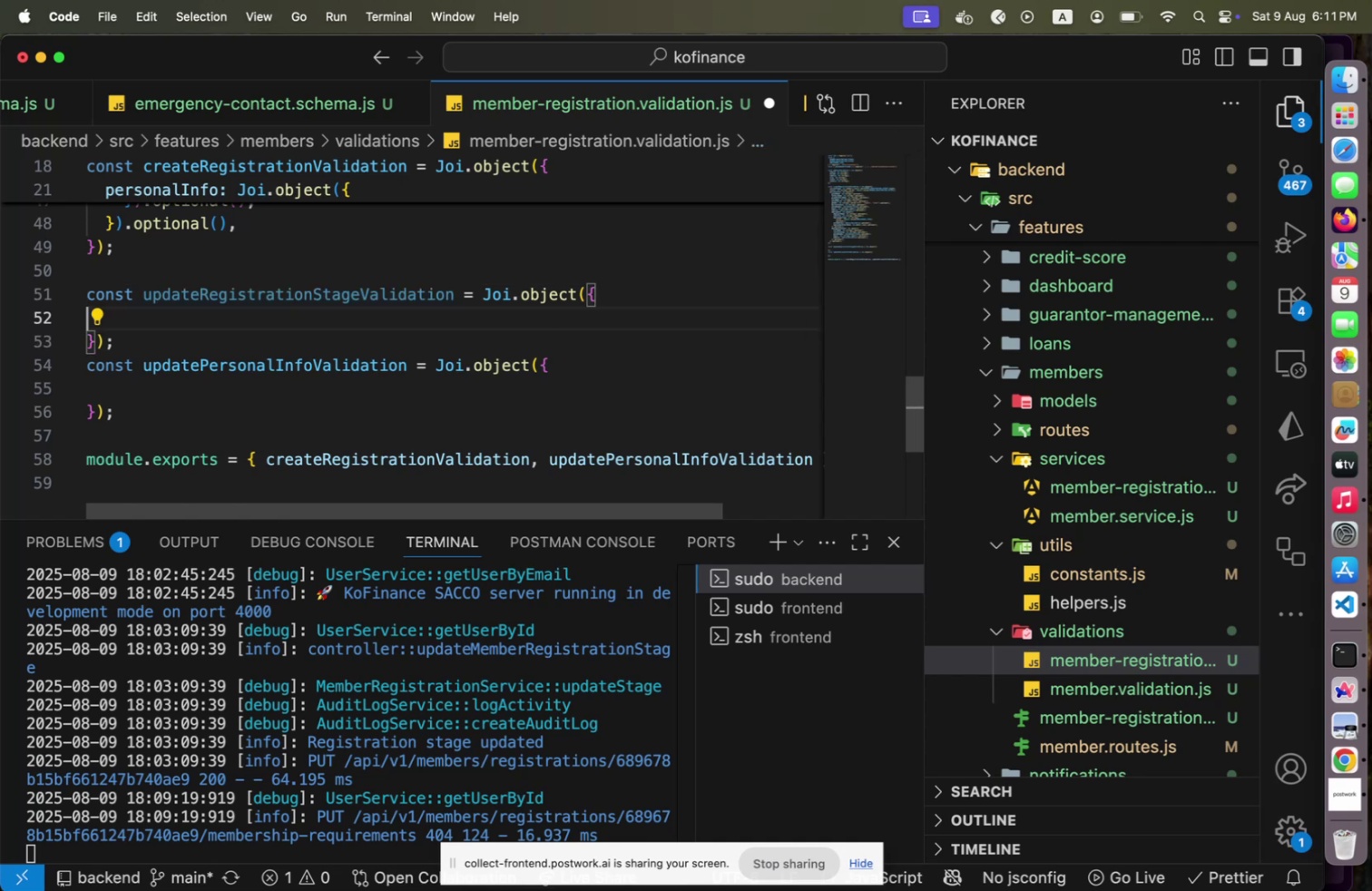 
key(ArrowUp)
 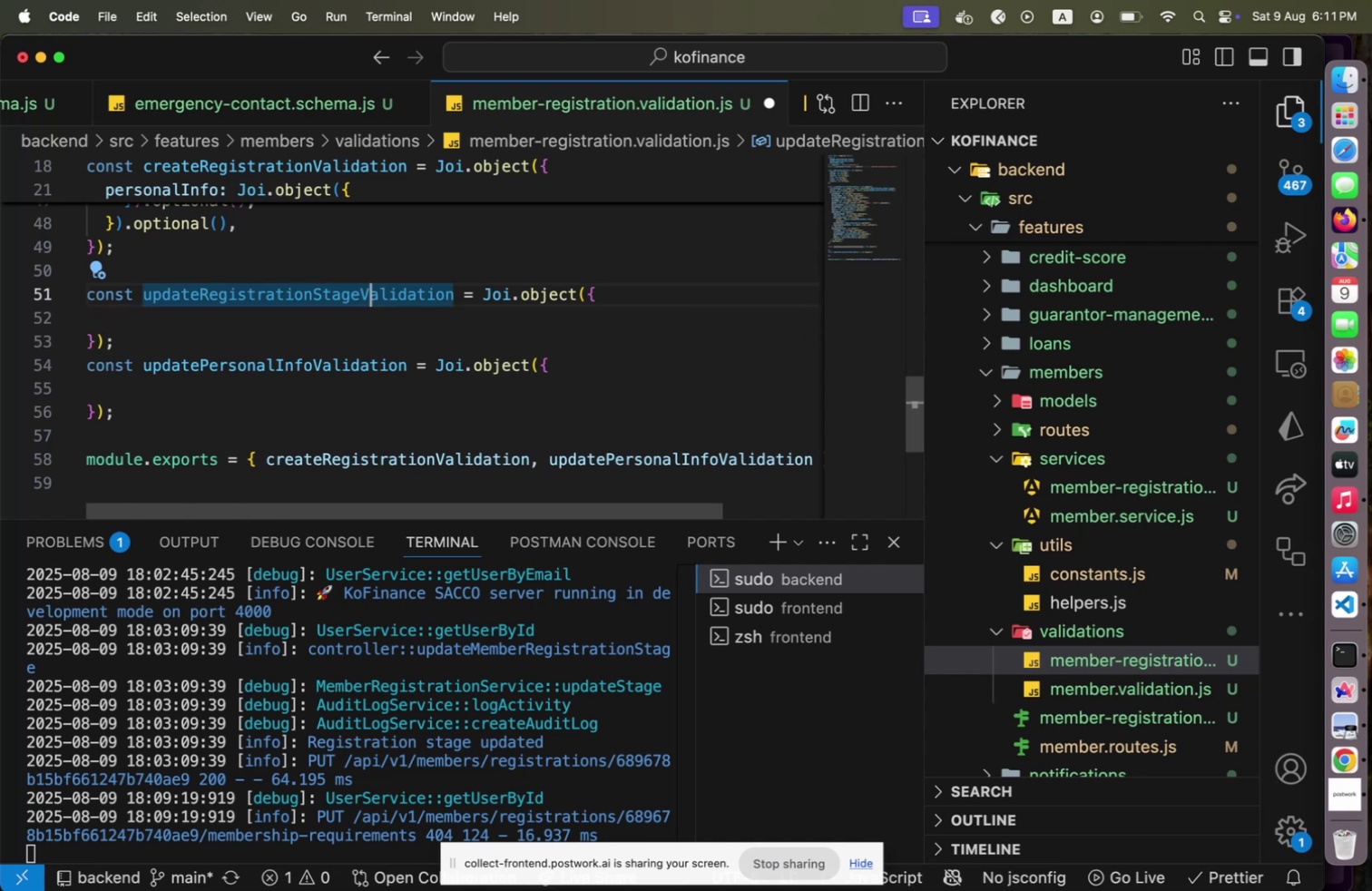 
key(ArrowLeft)
 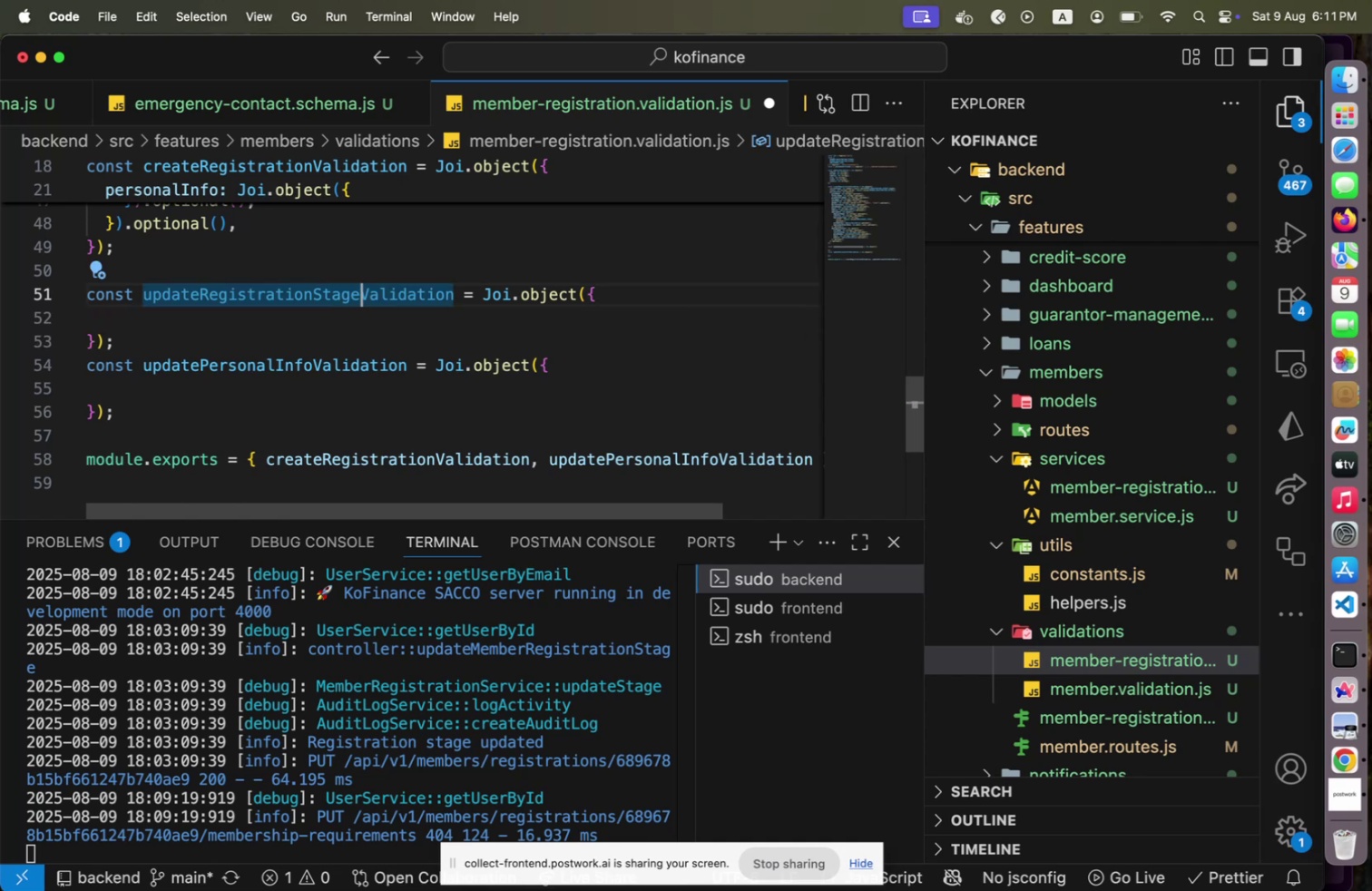 
key(ArrowLeft)
 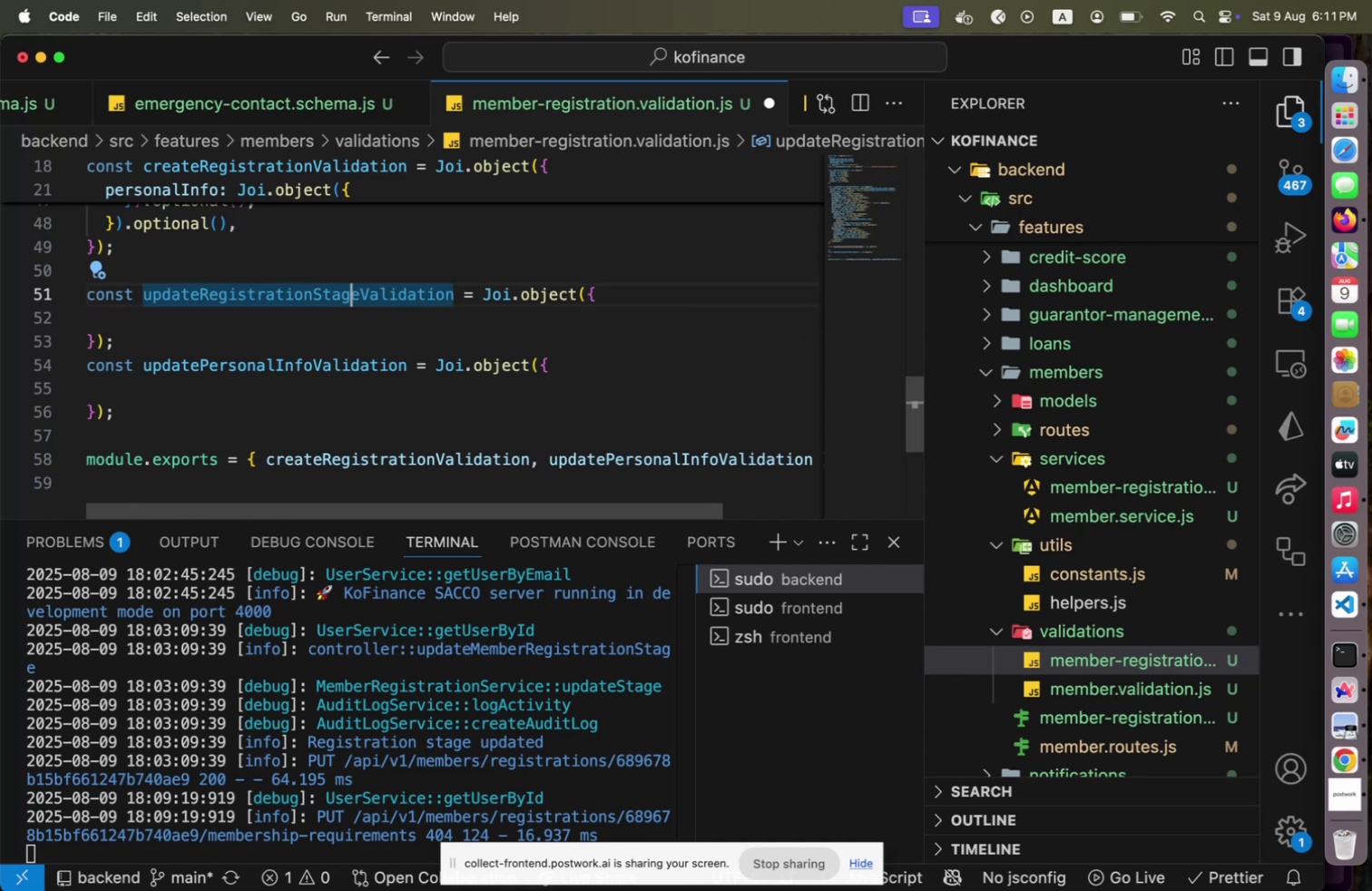 
key(ArrowLeft)
 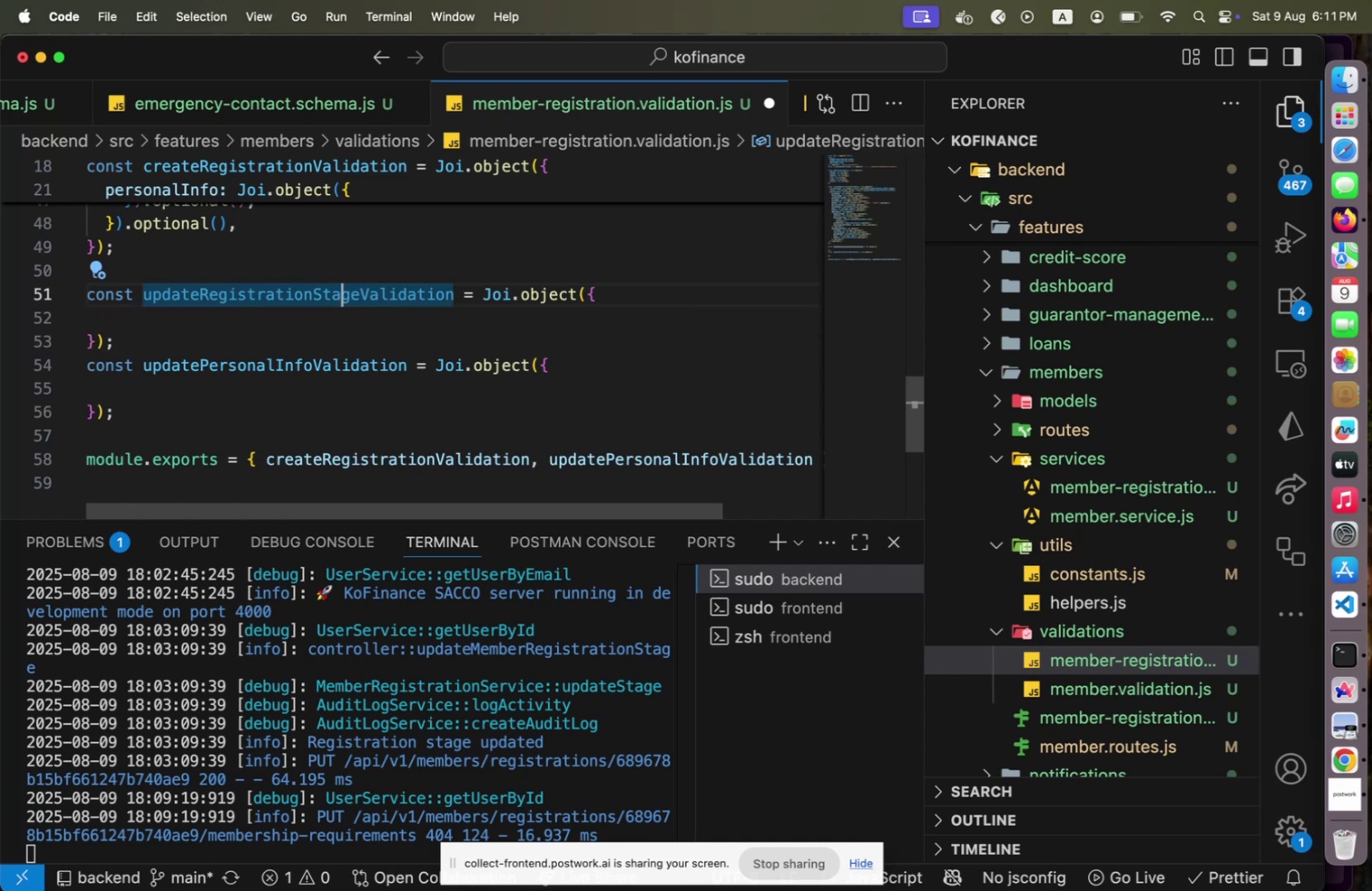 
key(ArrowLeft)
 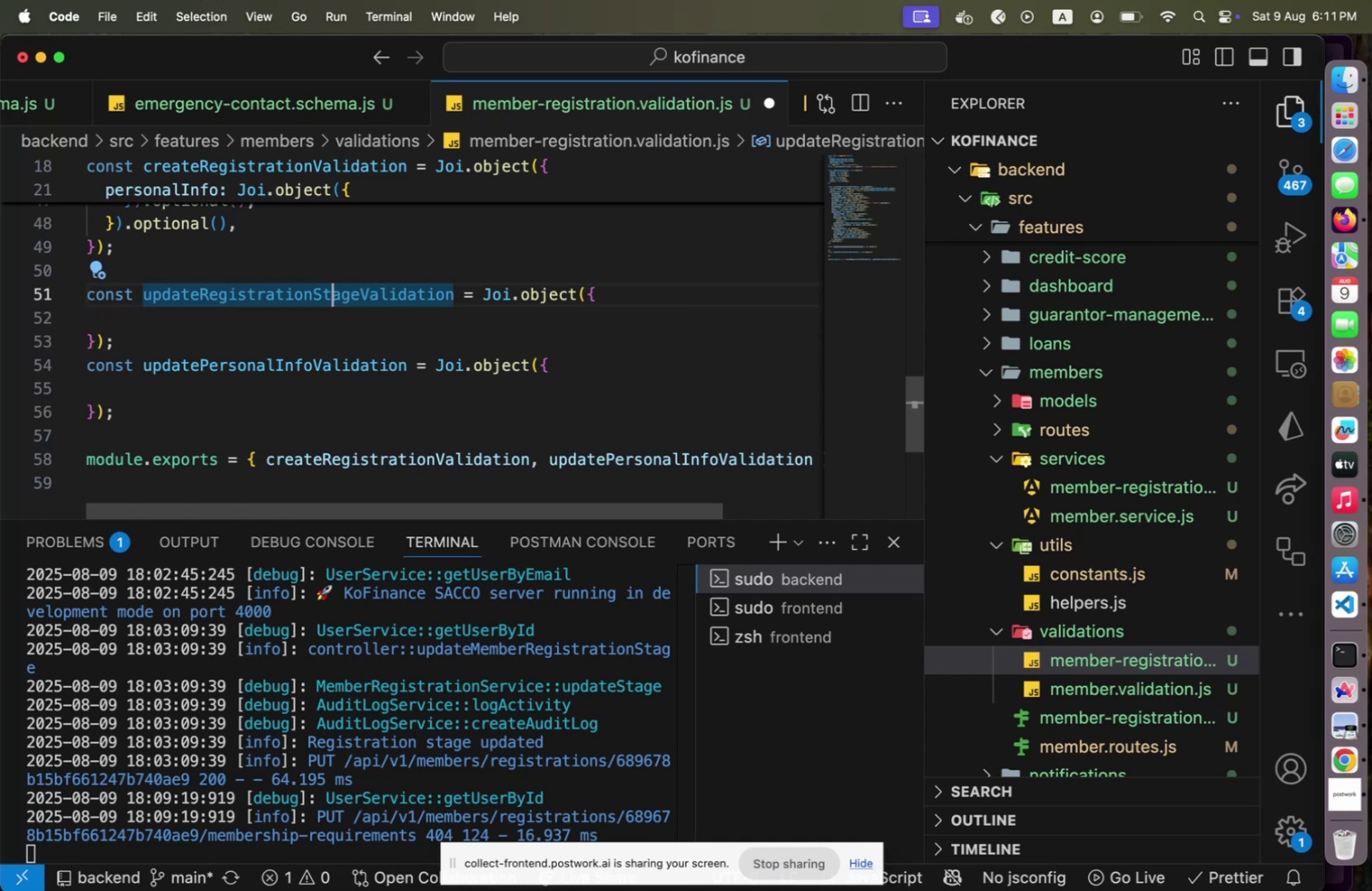 
key(ArrowLeft)
 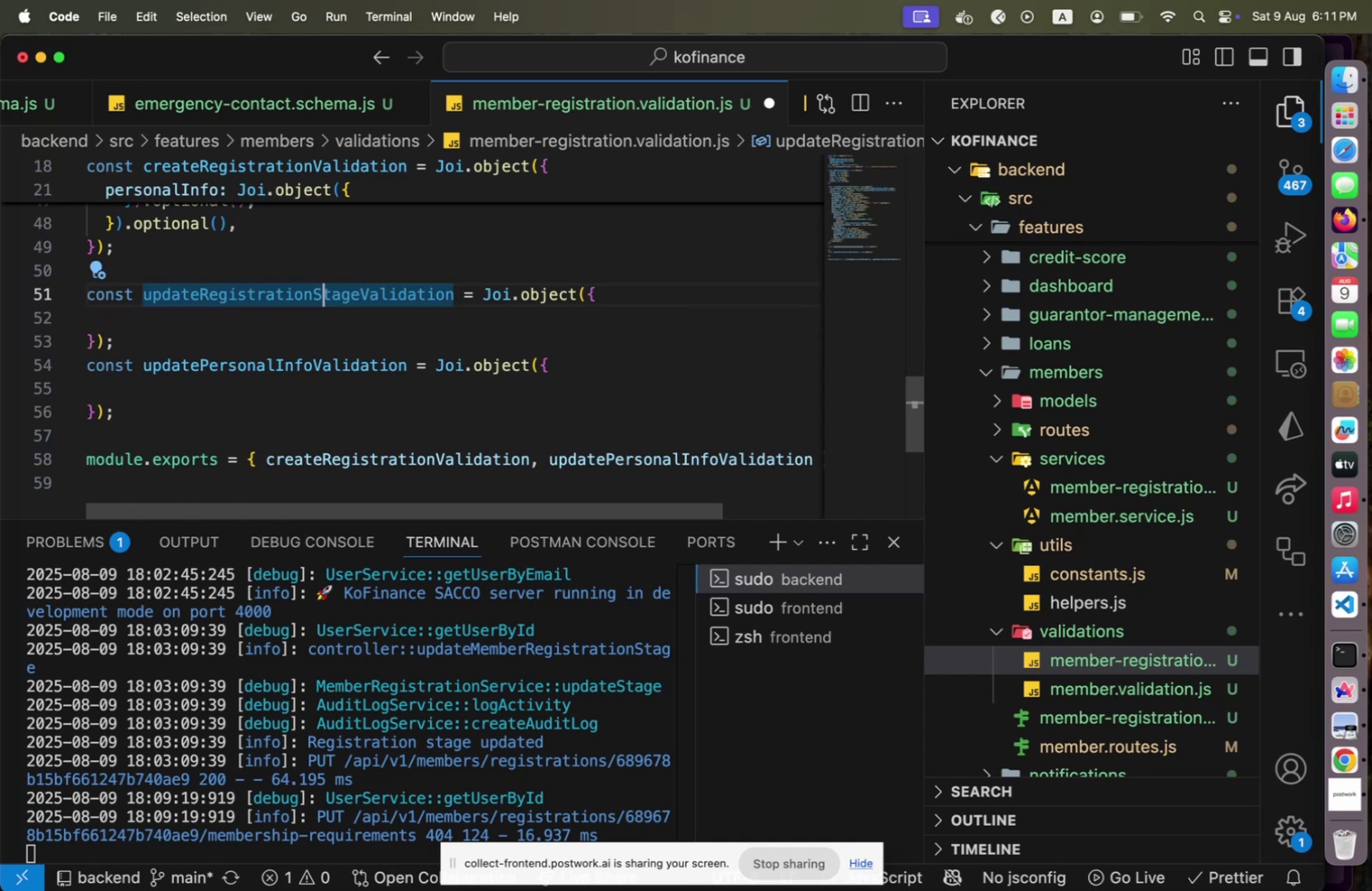 
key(ArrowLeft)
 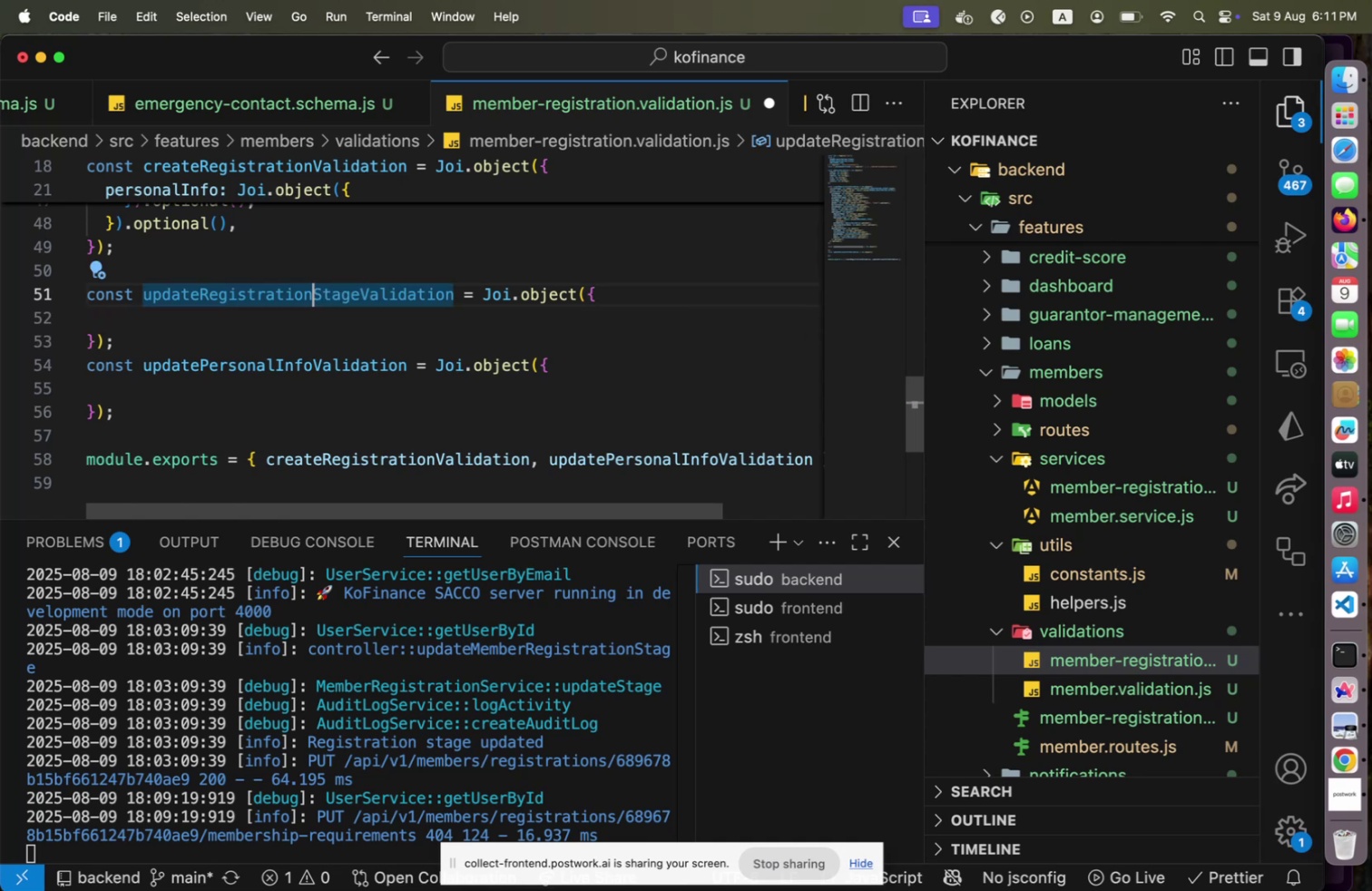 
hold_key(key=ArrowLeft, duration=1.28)
 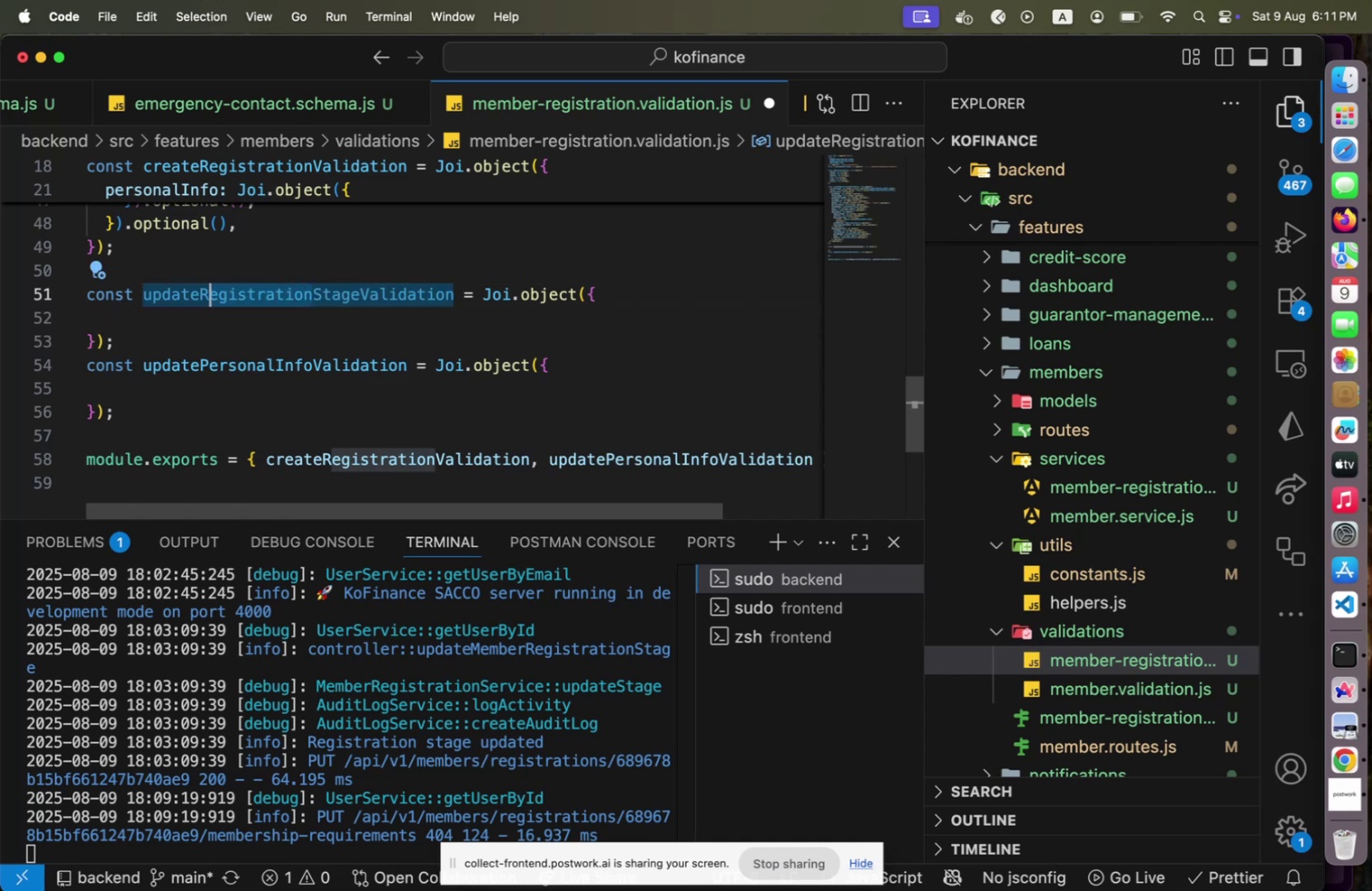 
key(Shift+ArrowLeft)
 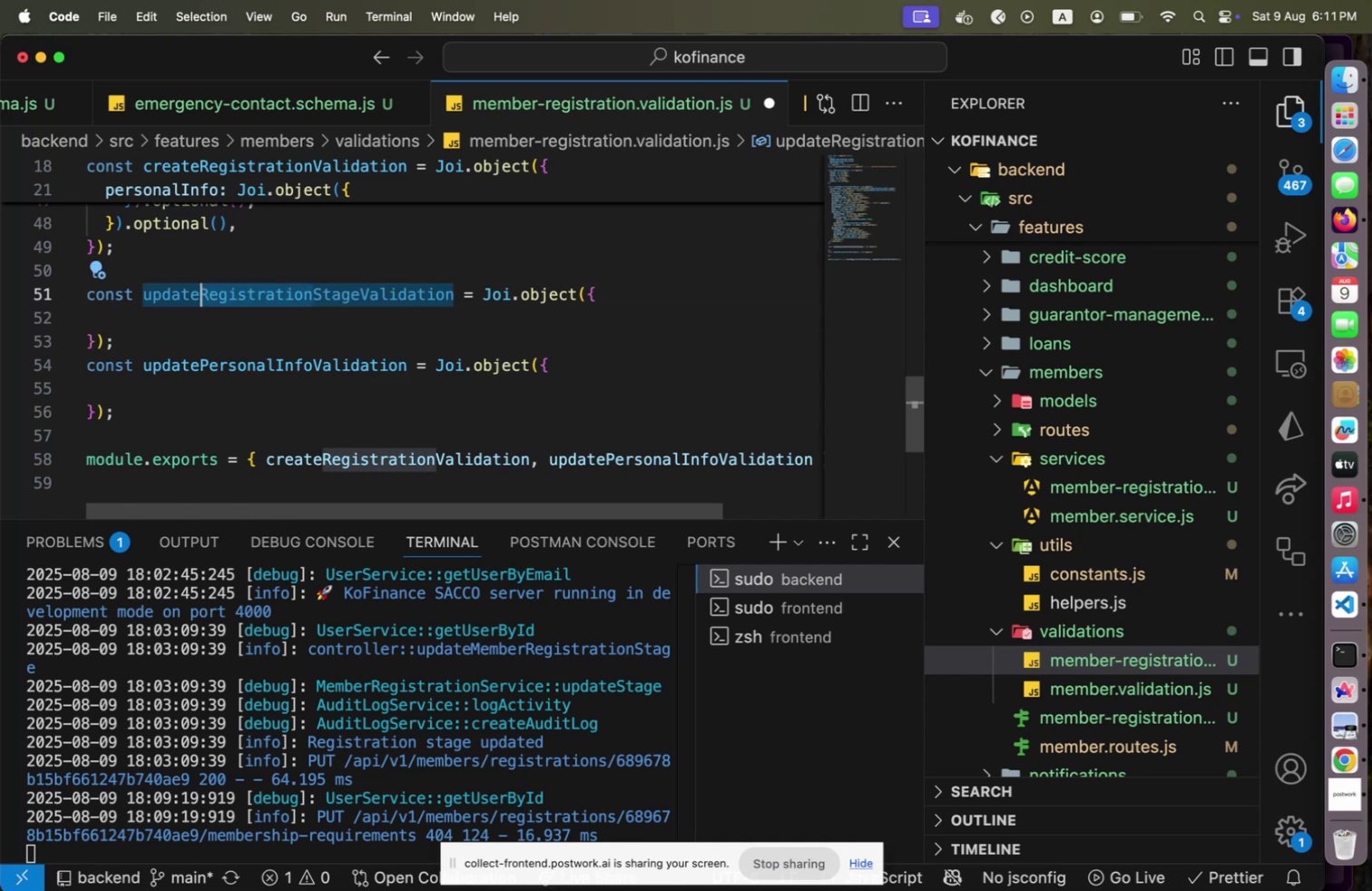 
key(ArrowDown)
 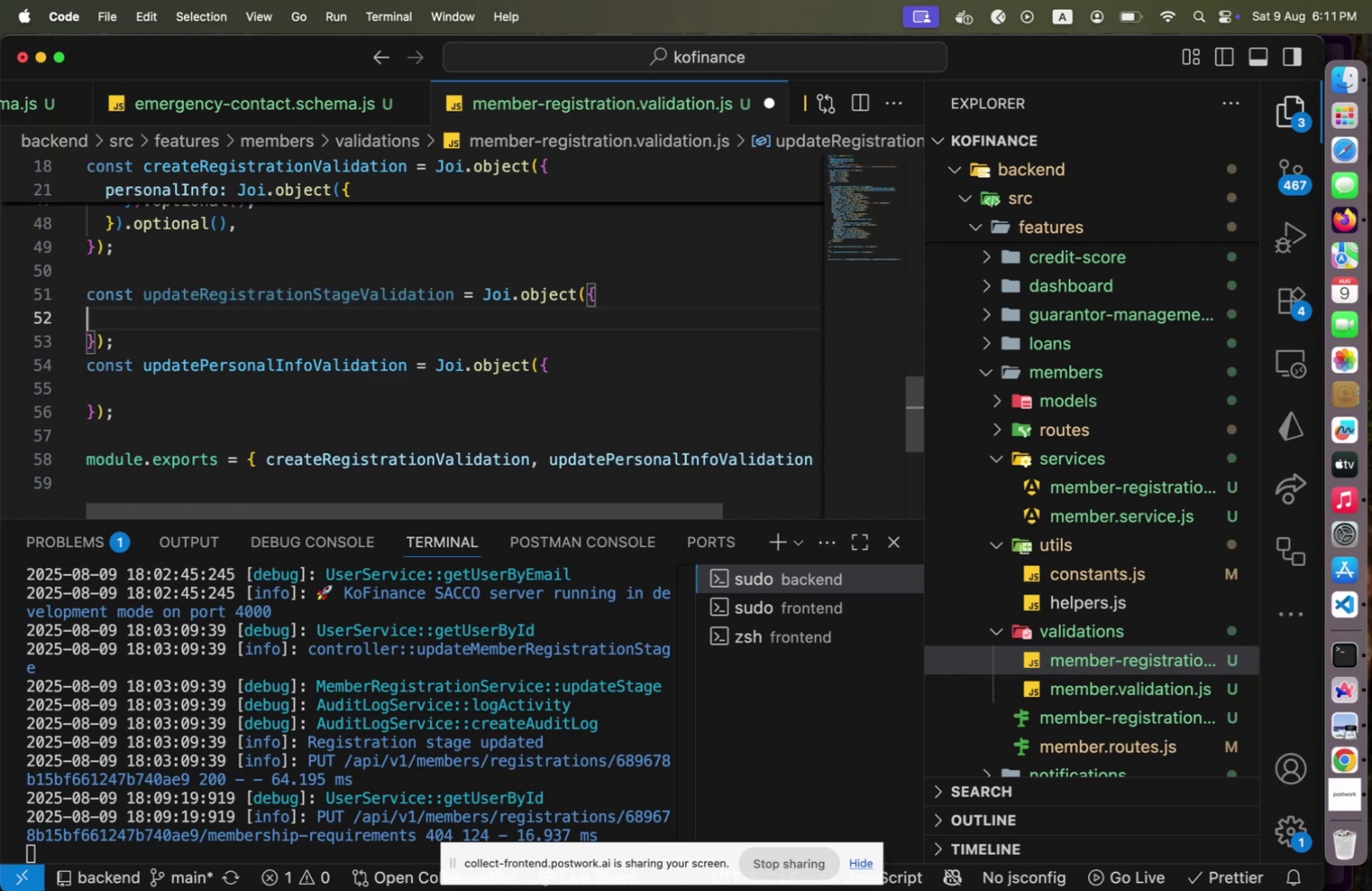 
key(Tab)
type(personalInfo: {)
 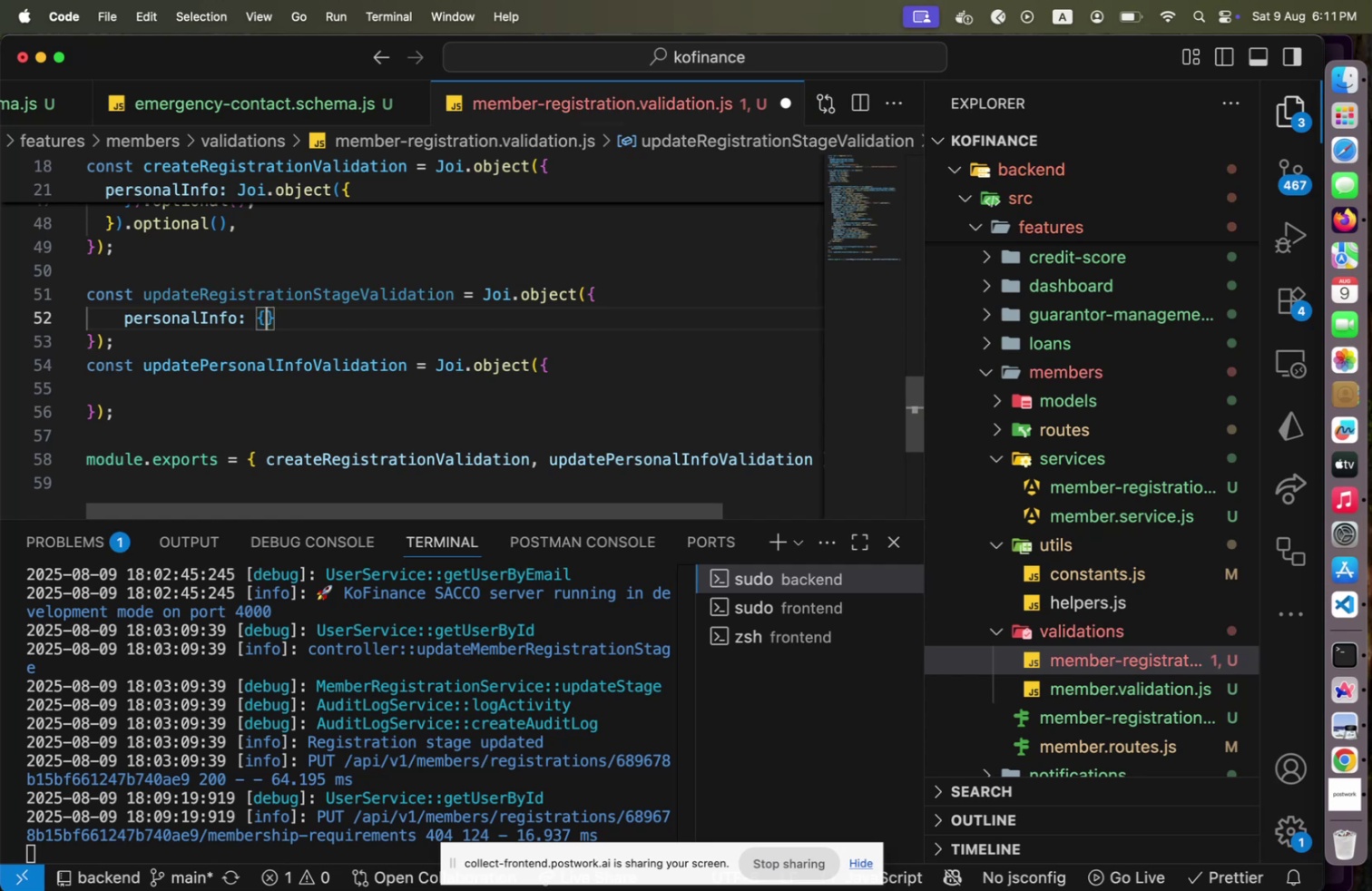 
 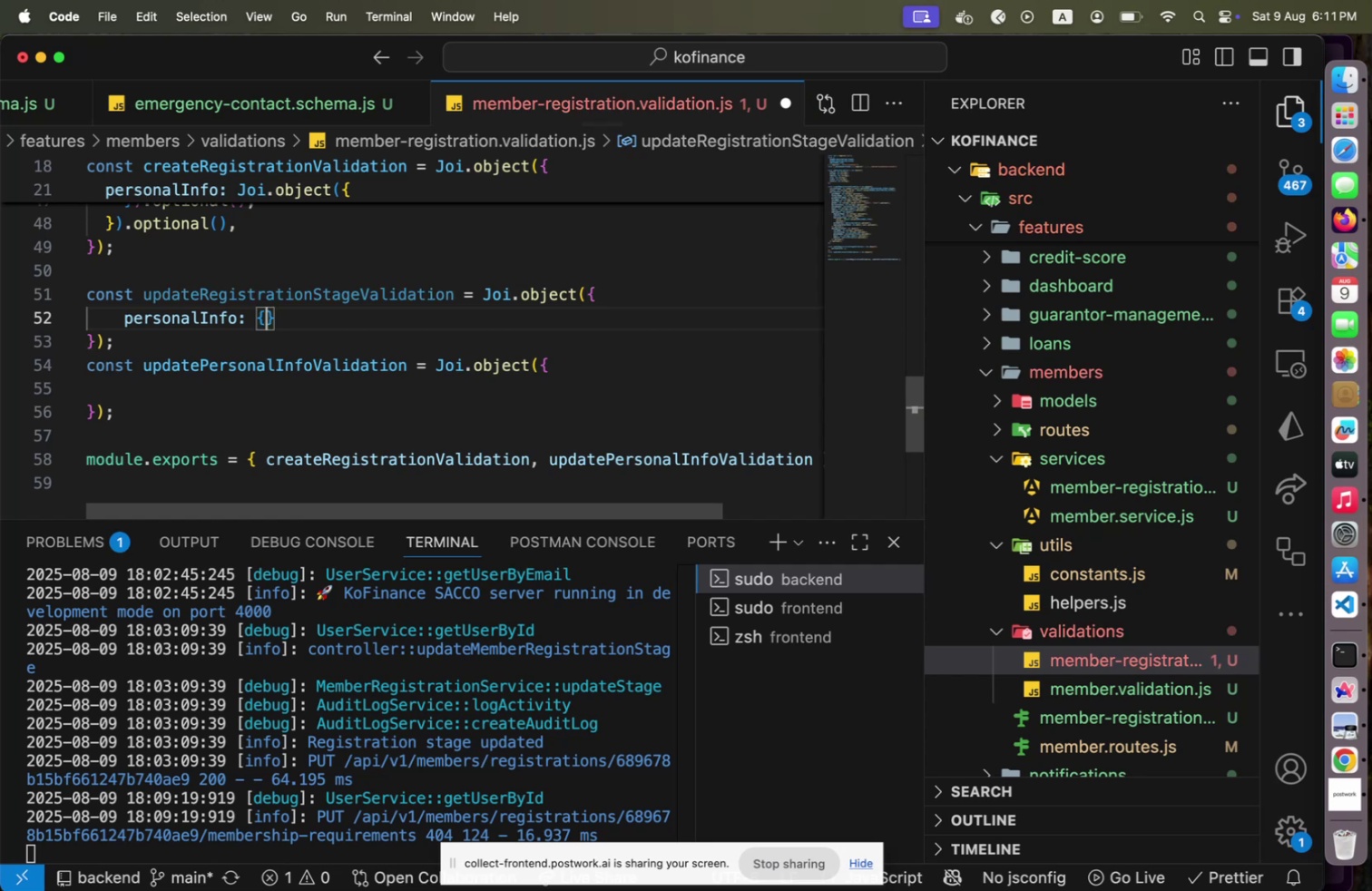 
key(ArrowRight)
 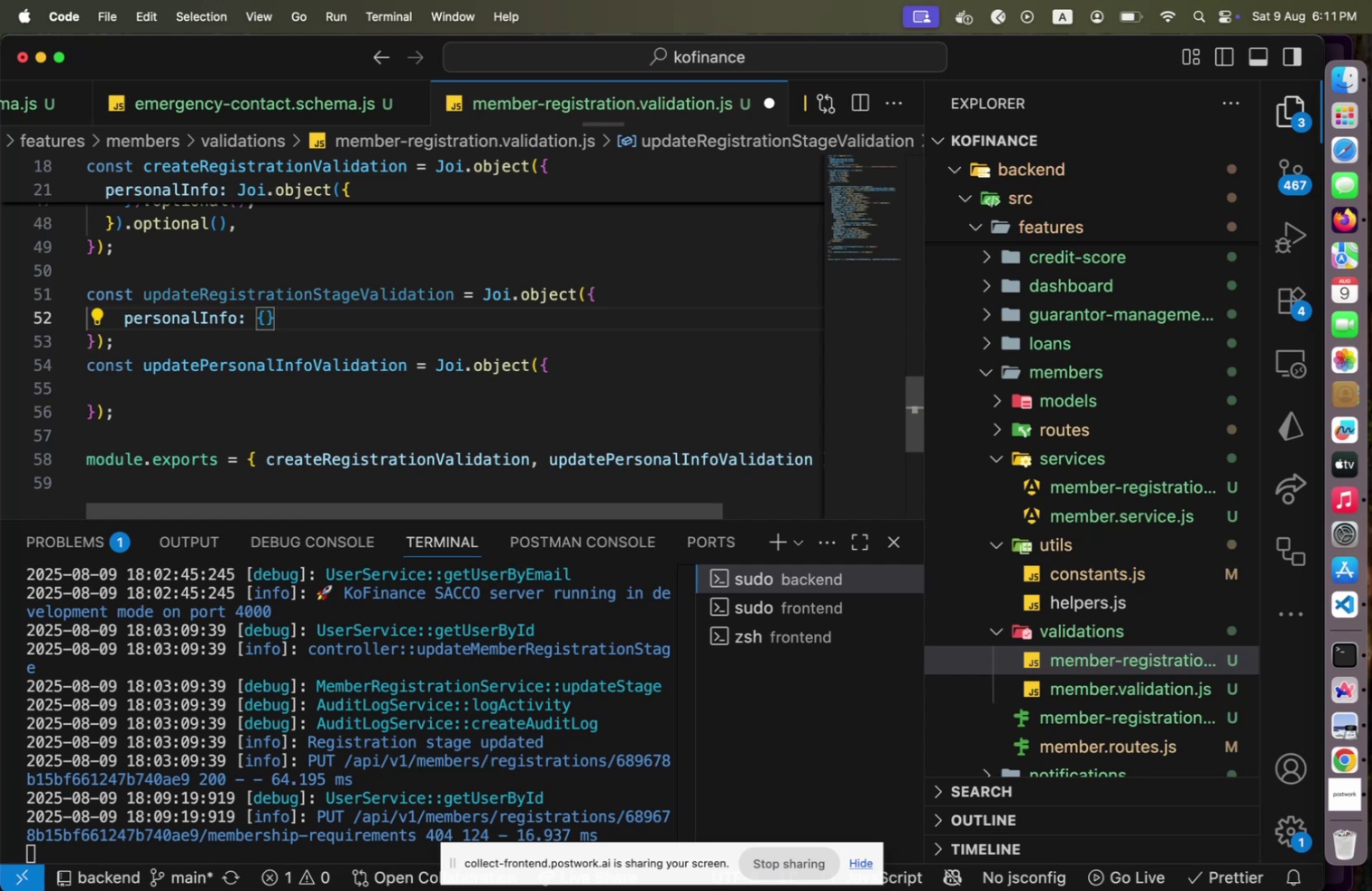 
key(Comma)
 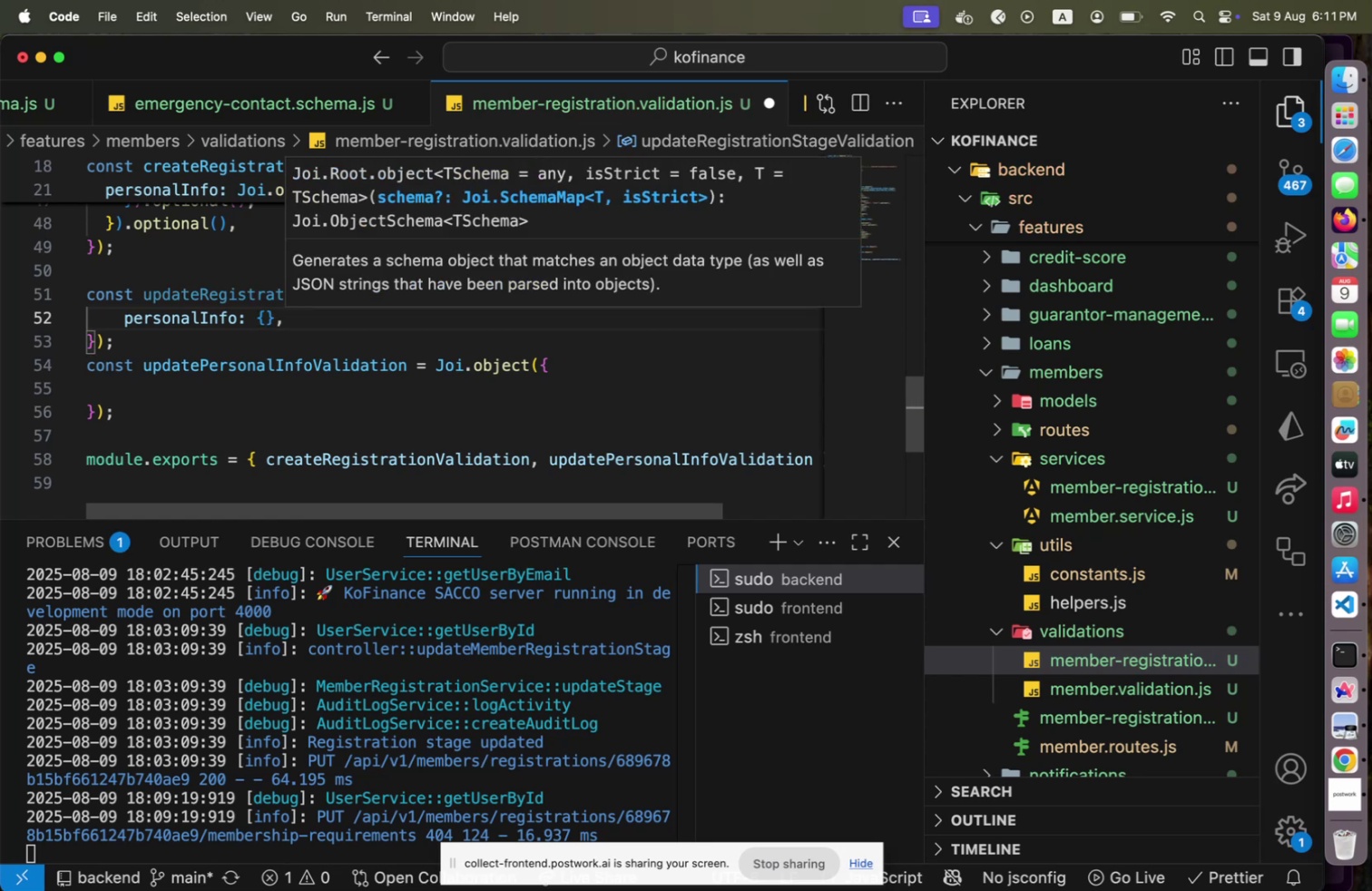 
key(Enter)
 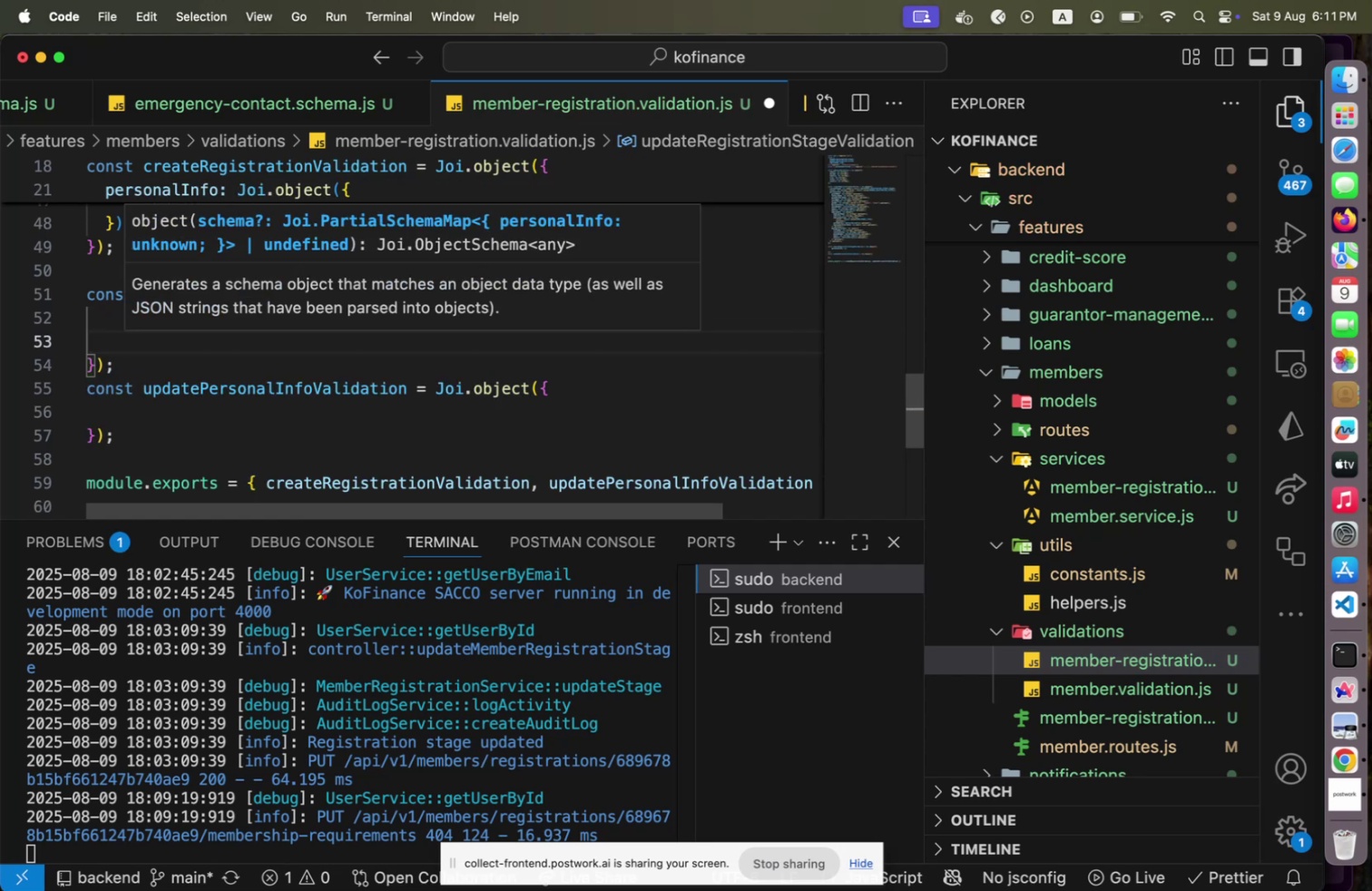 
key(Escape)
 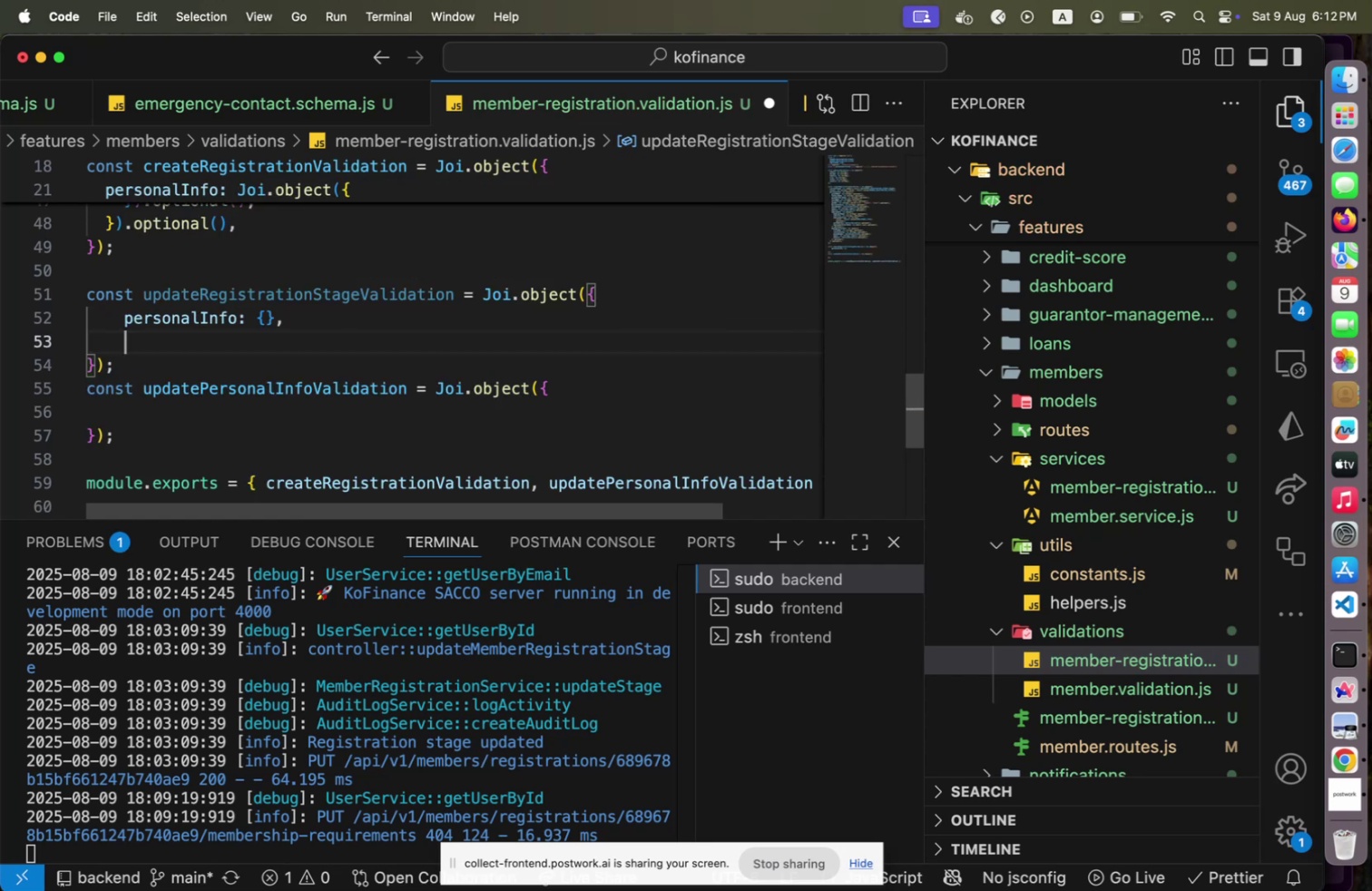 
wait(9.44)
 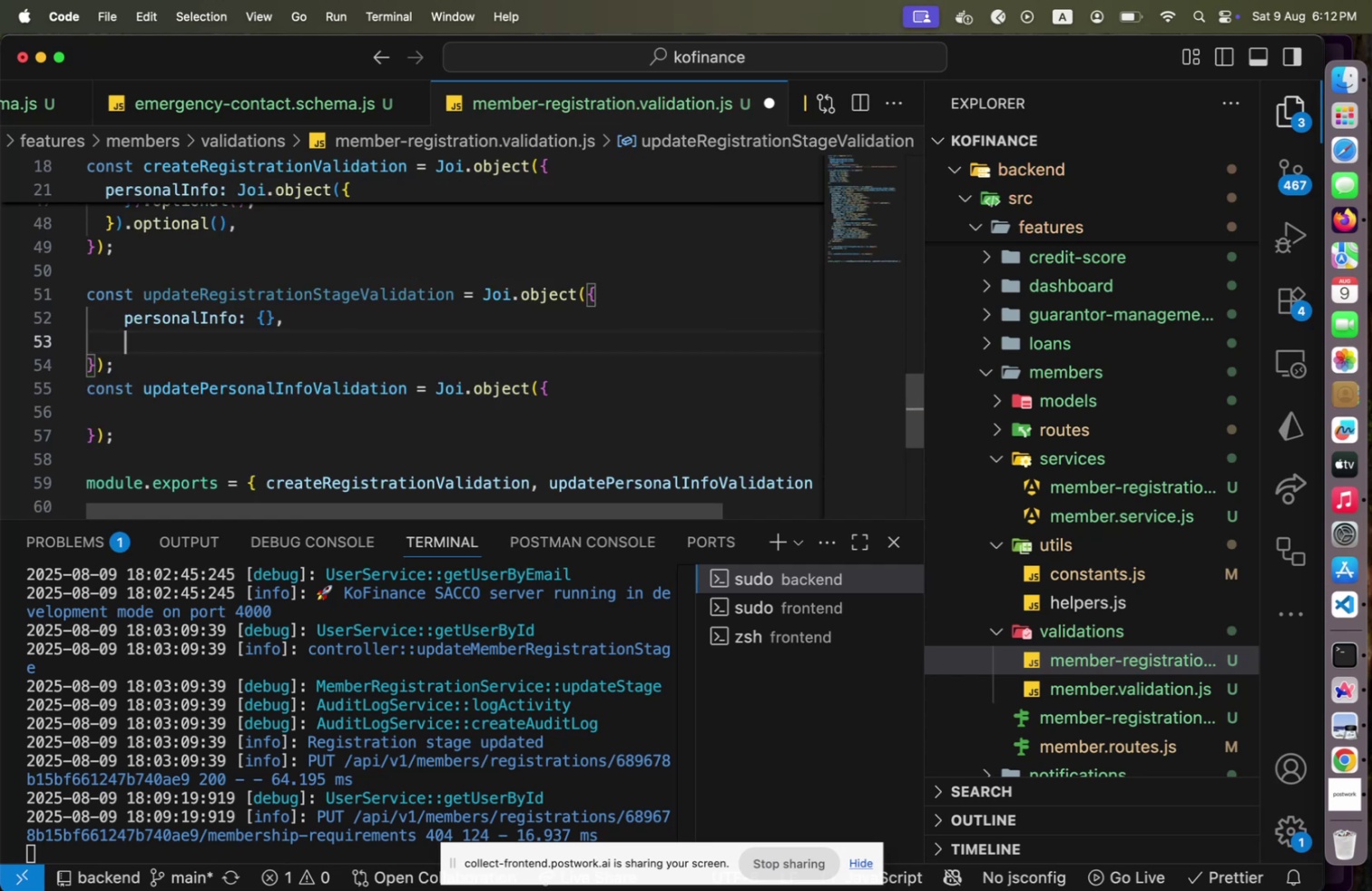 
mouse_move([464, 384])
 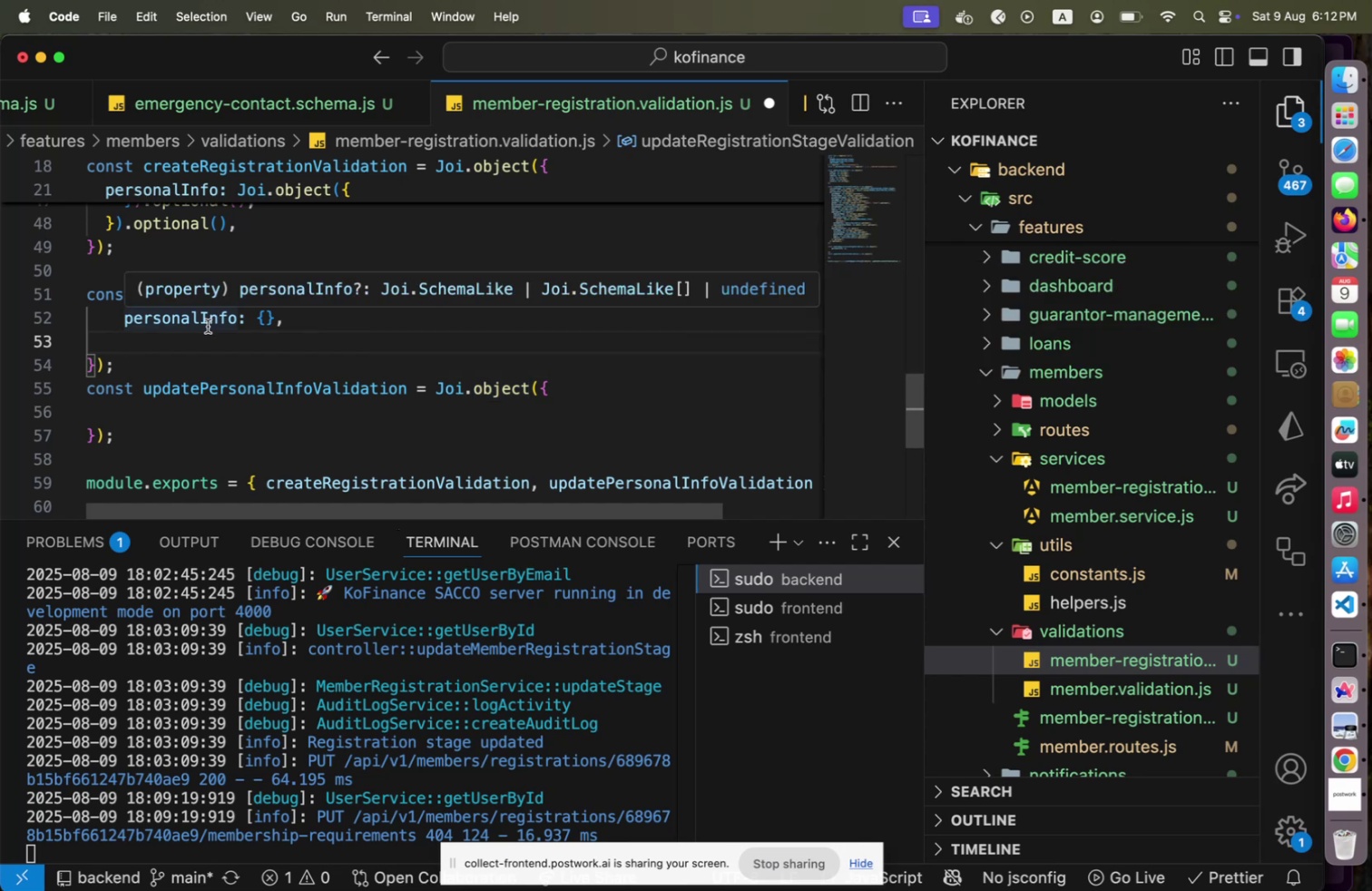 
type(p)
key(Backspace)
type(membershipRequirements: {)
 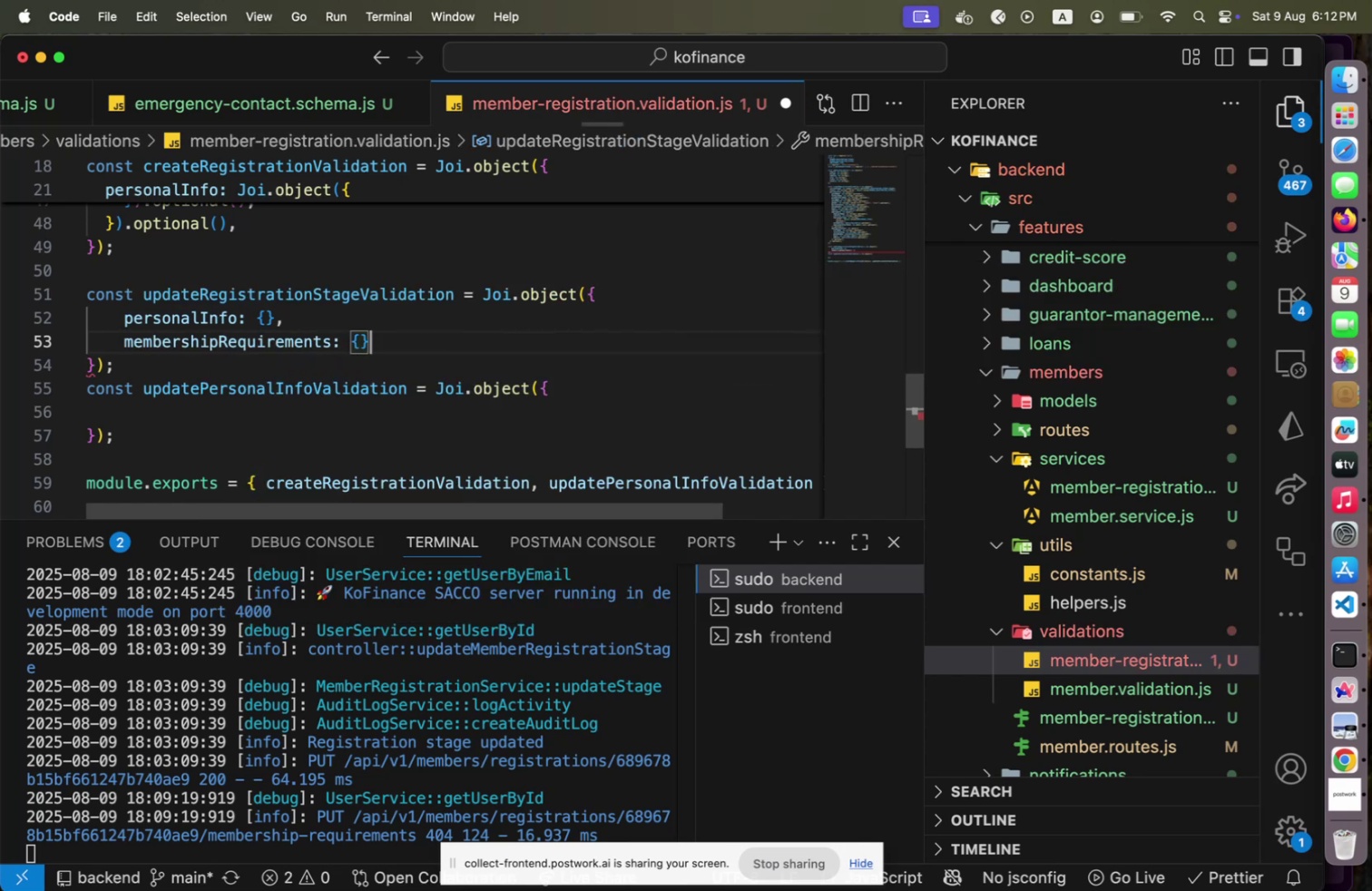 
 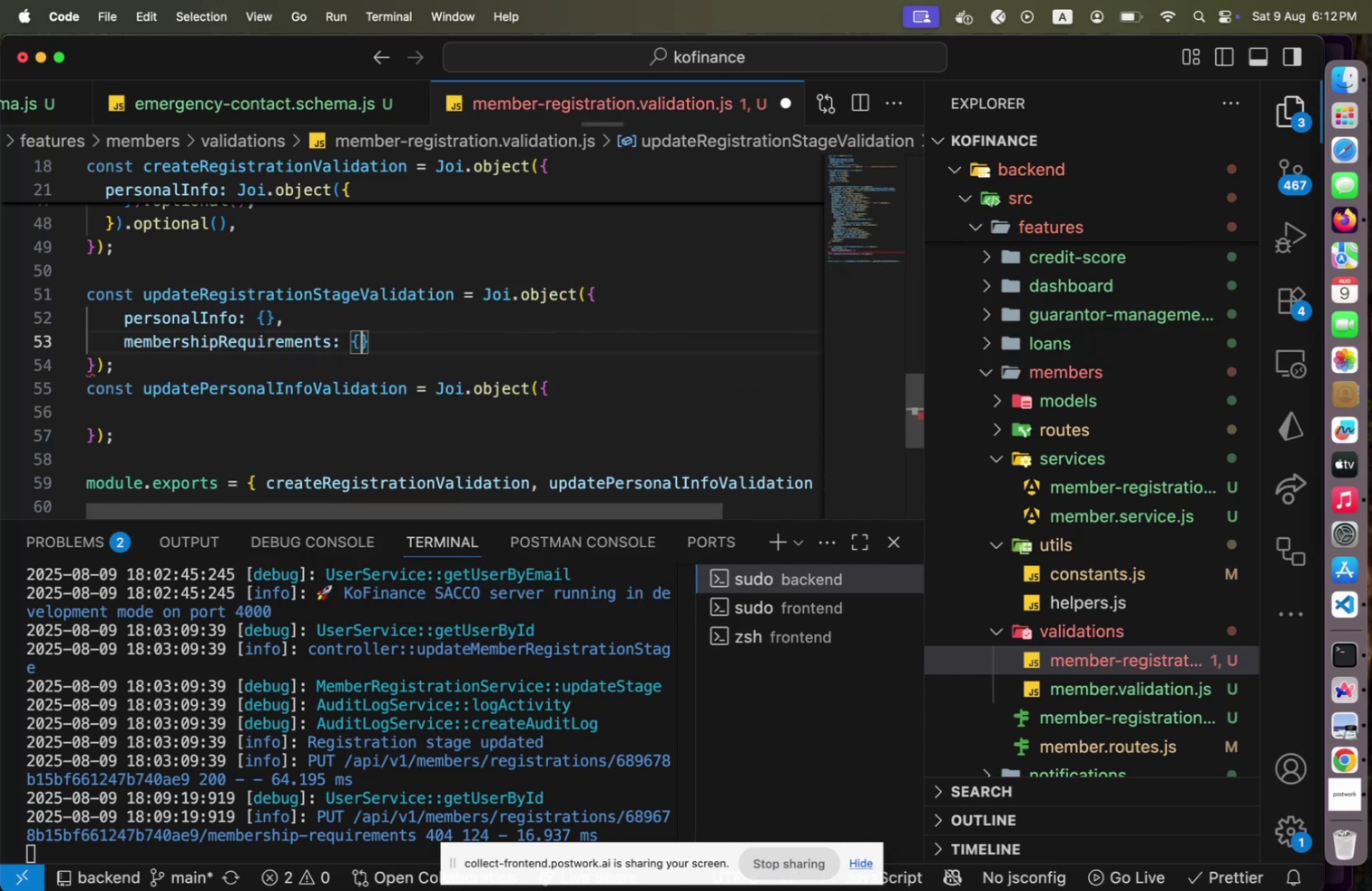 
key(ArrowRight)
 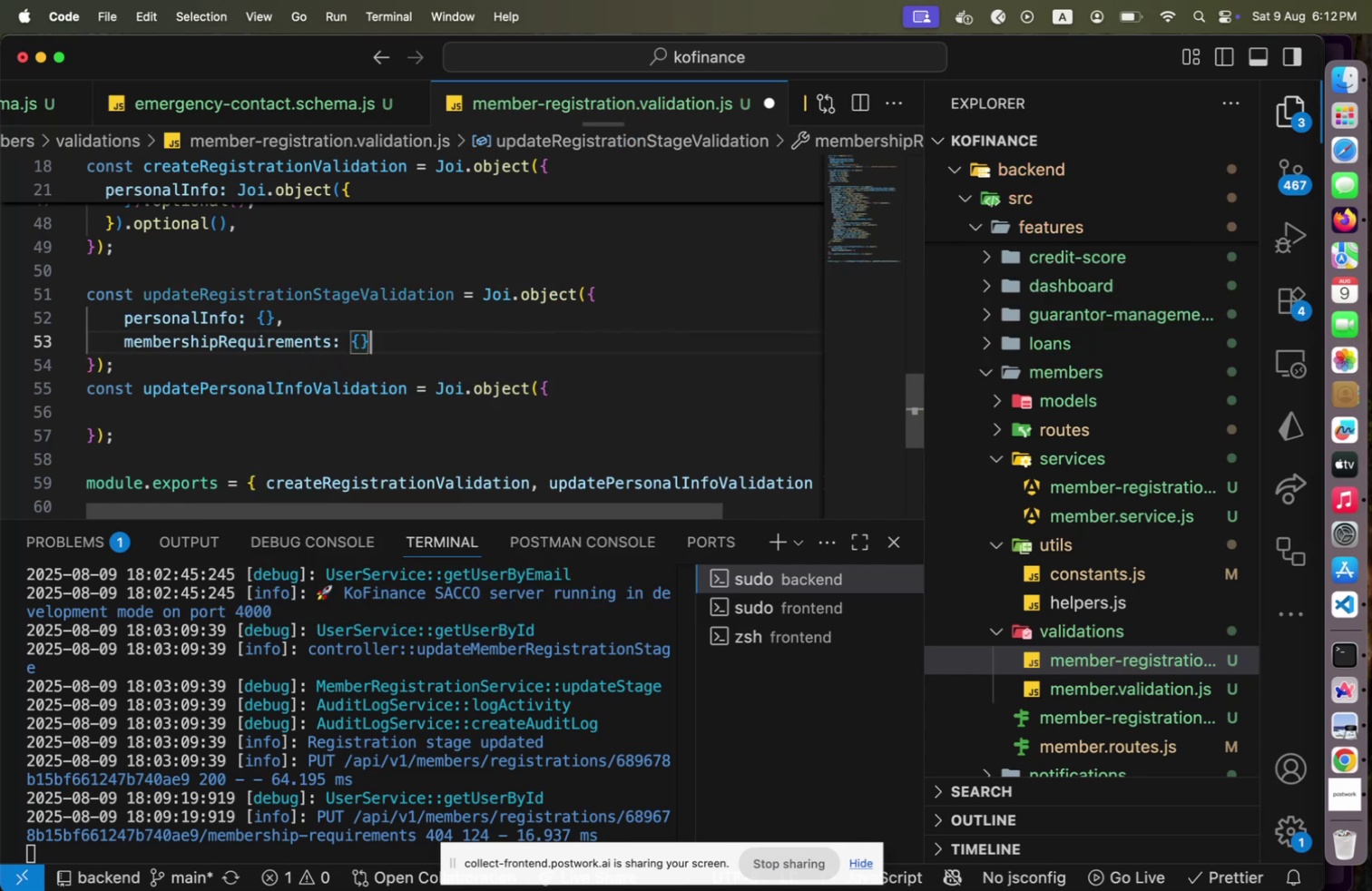 
key(Comma)
 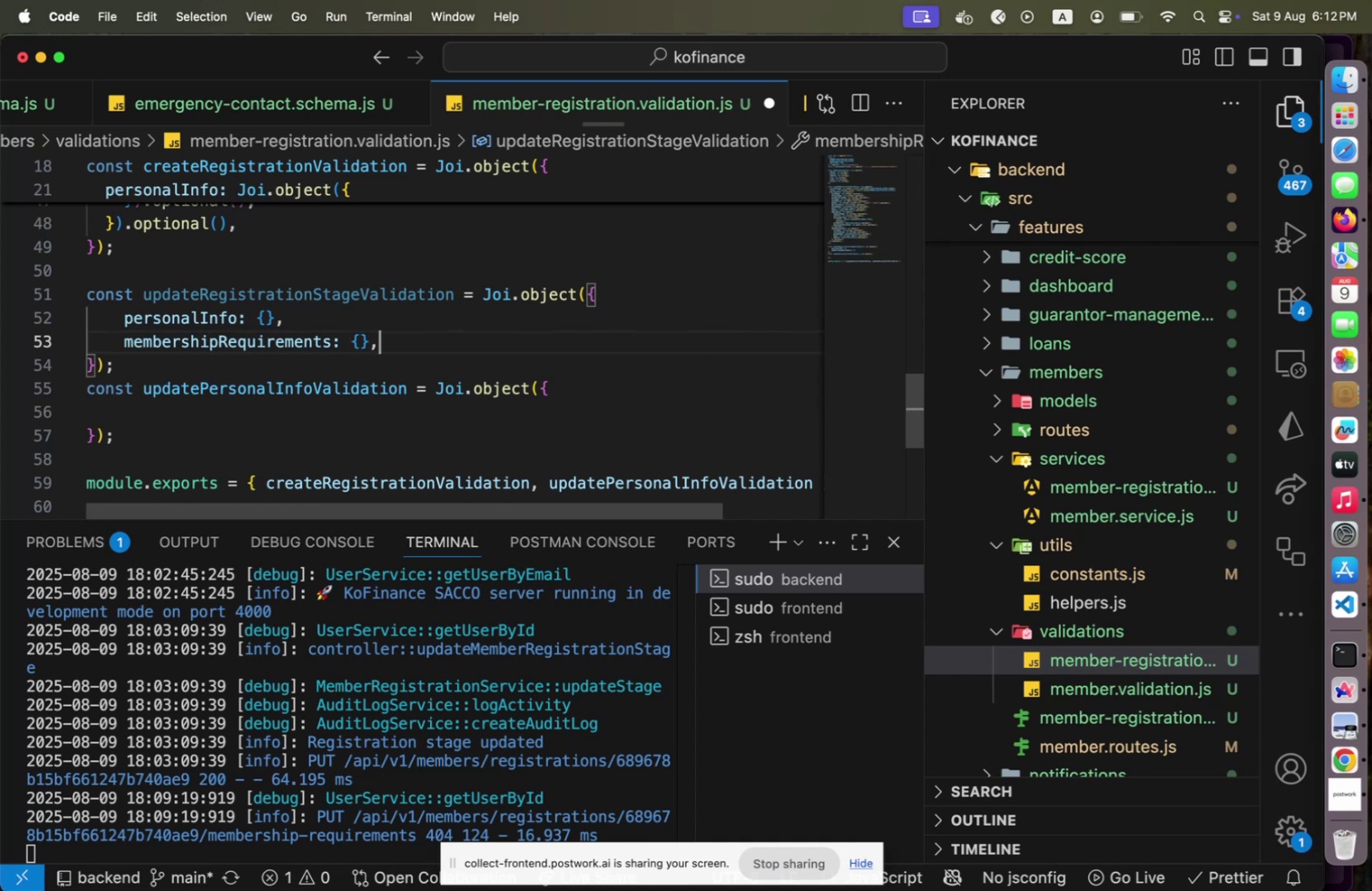 
key(Enter)
 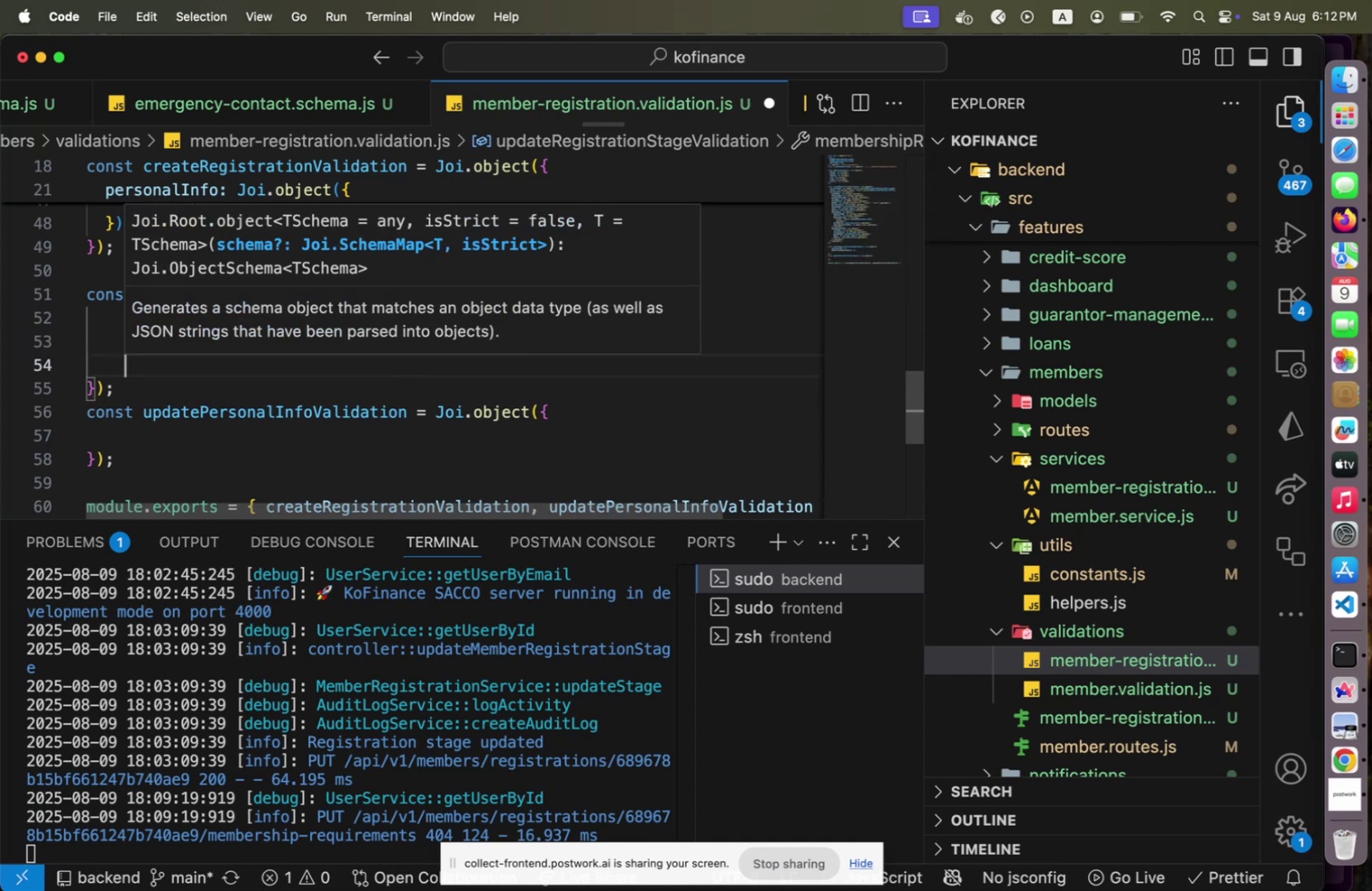 
type(savingsAccountSetup: {)
 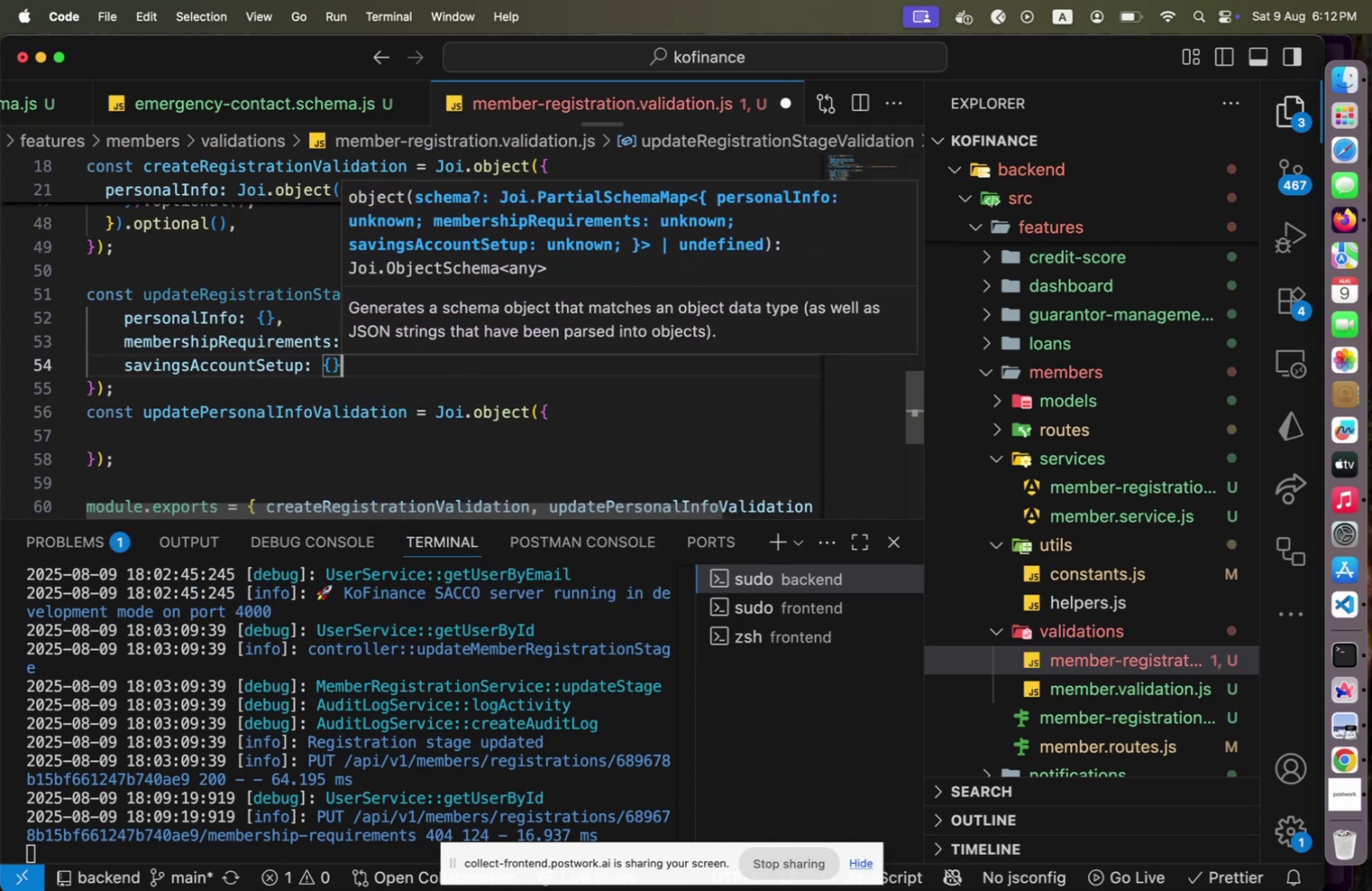 
 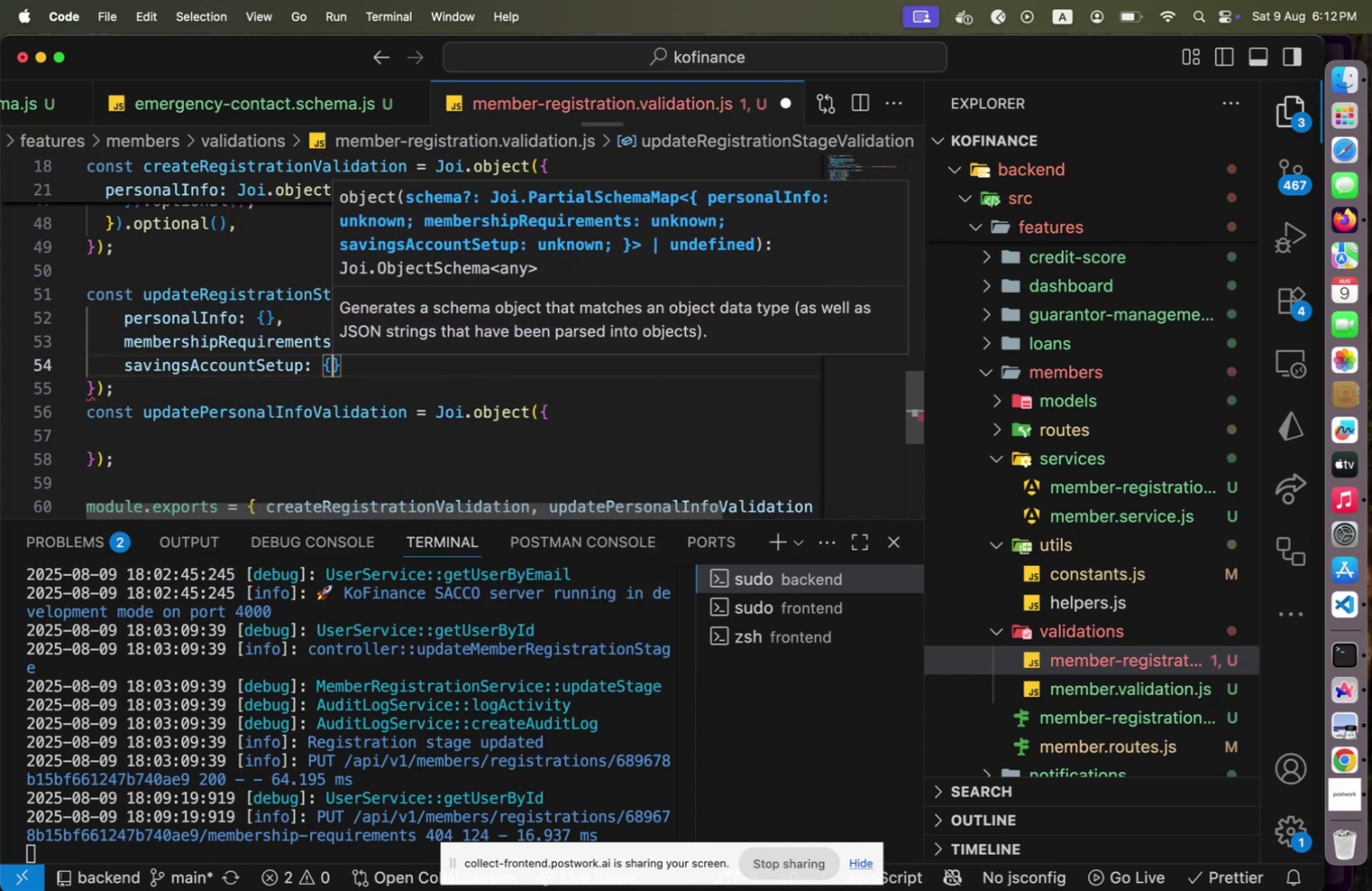 
key(ArrowRight)
 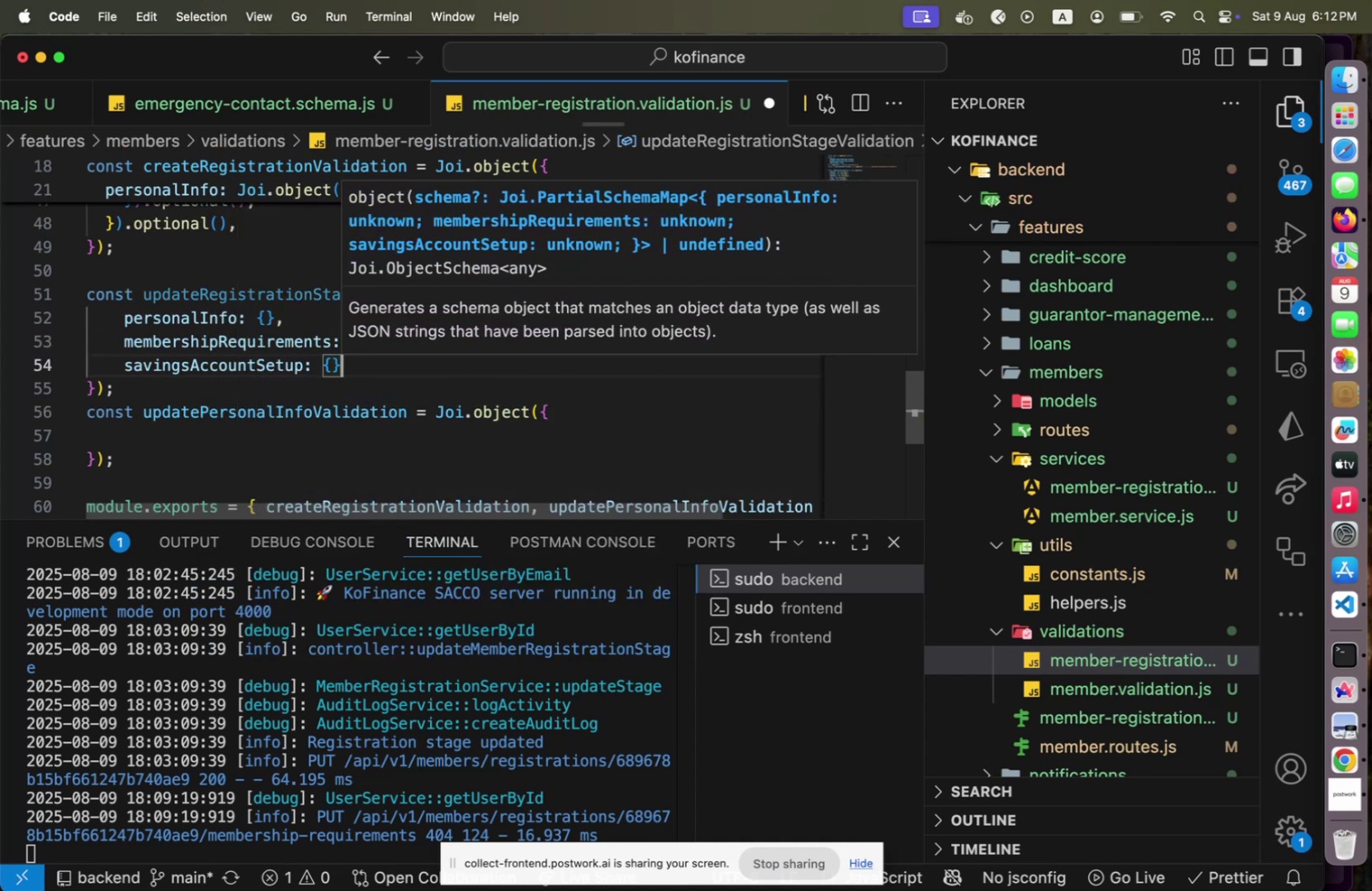 
key(Escape)
 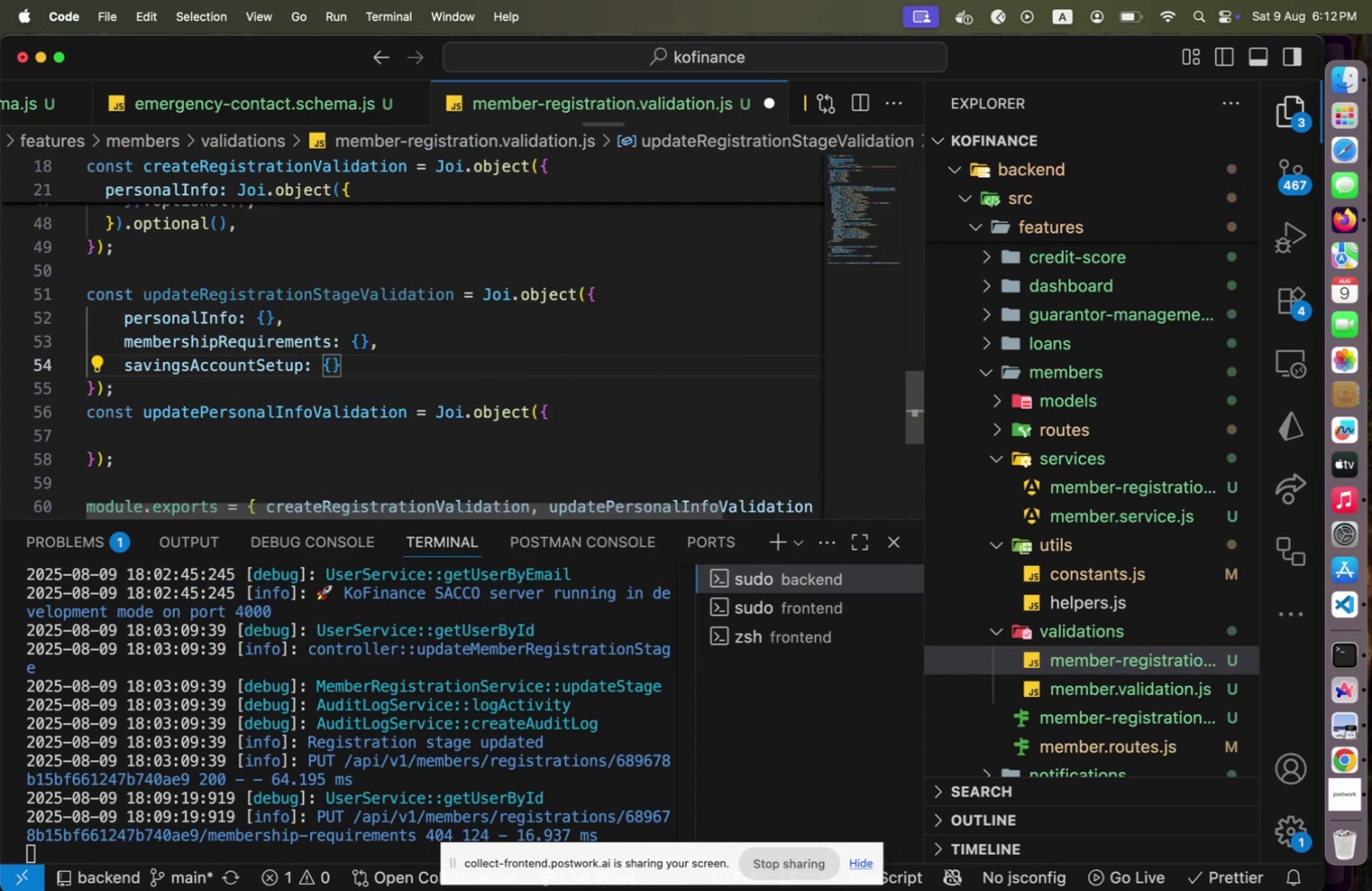 
key(ArrowUp)
 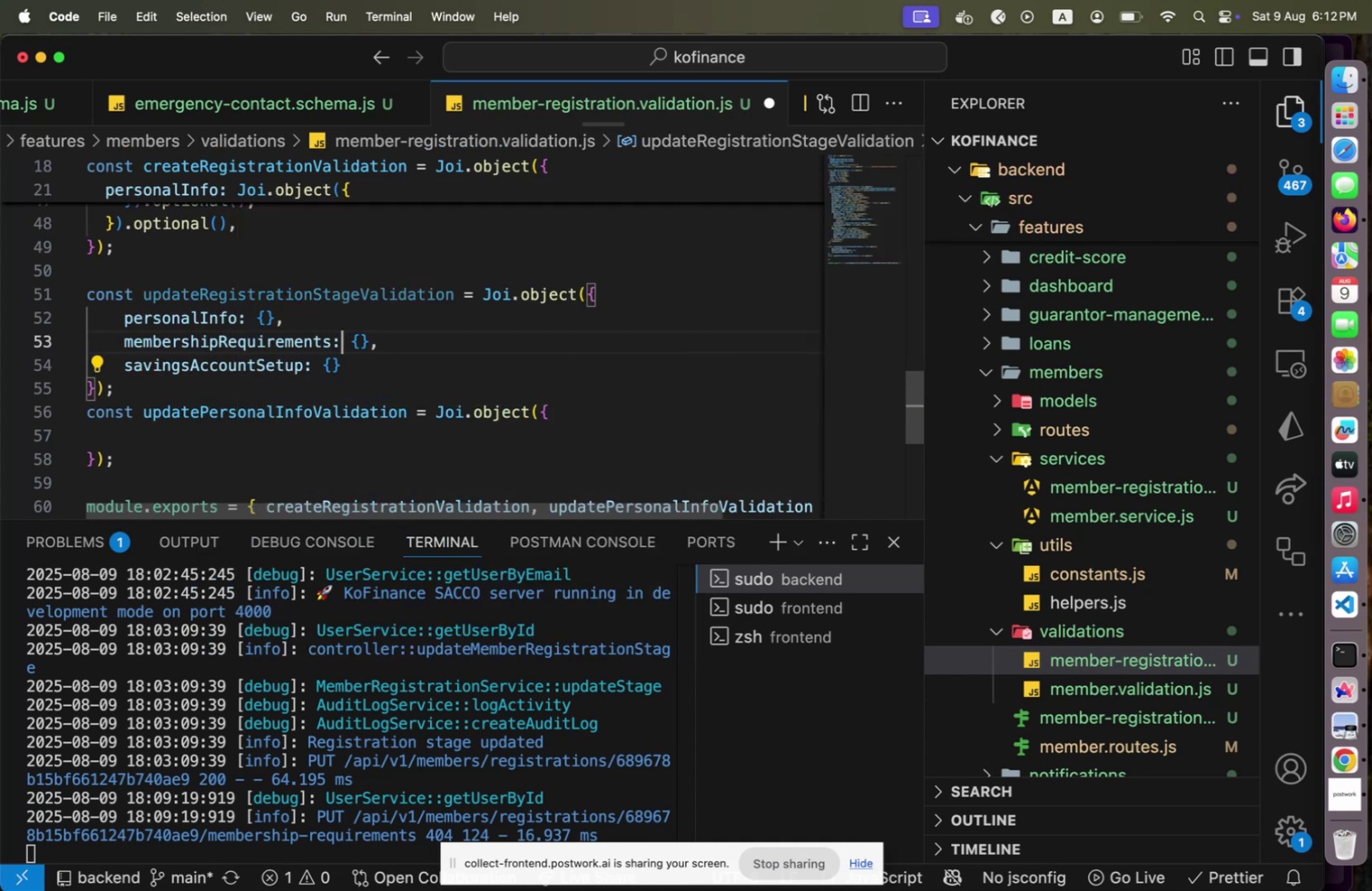 
key(ArrowUp)
 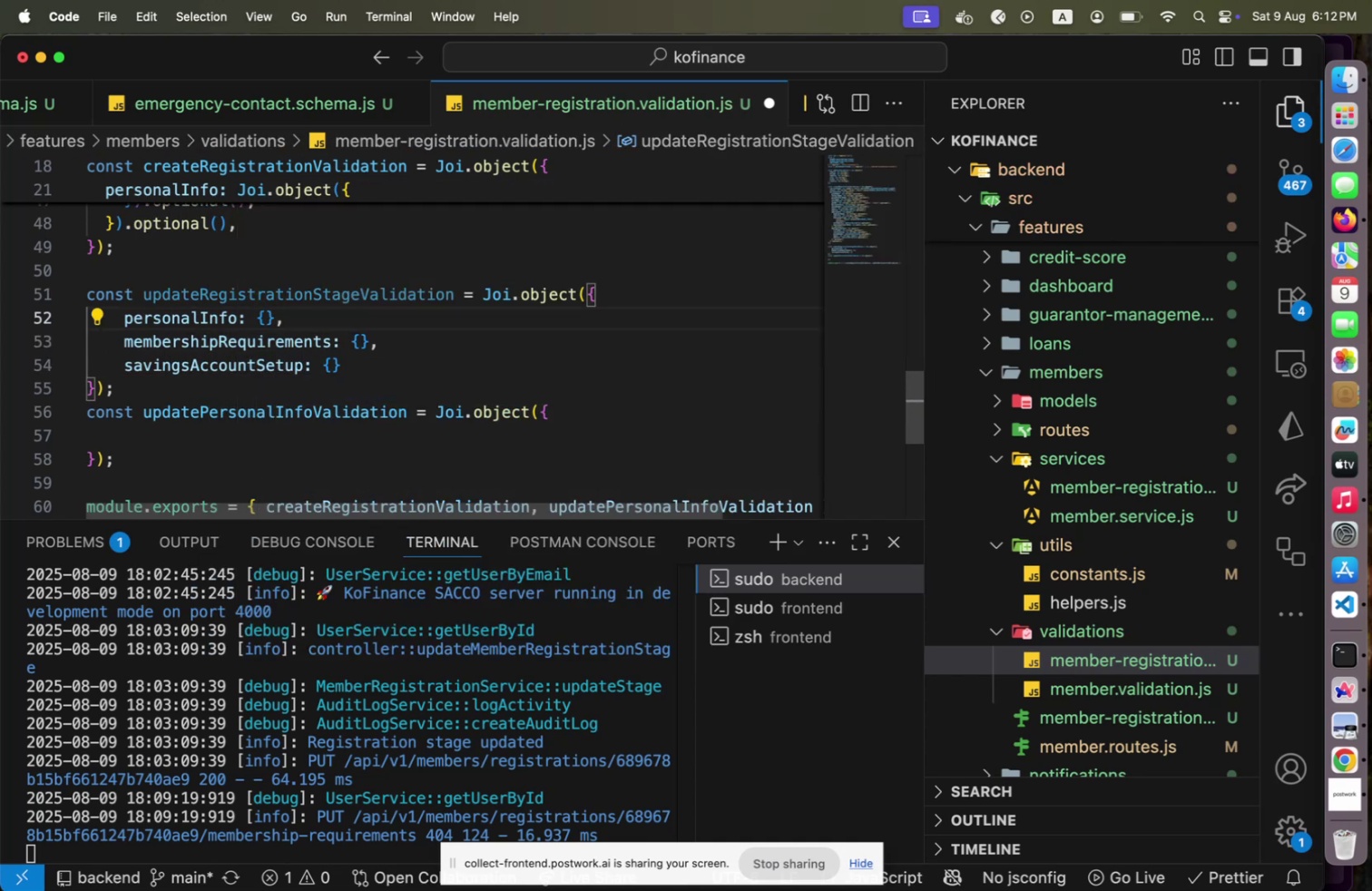 
key(ArrowLeft)
 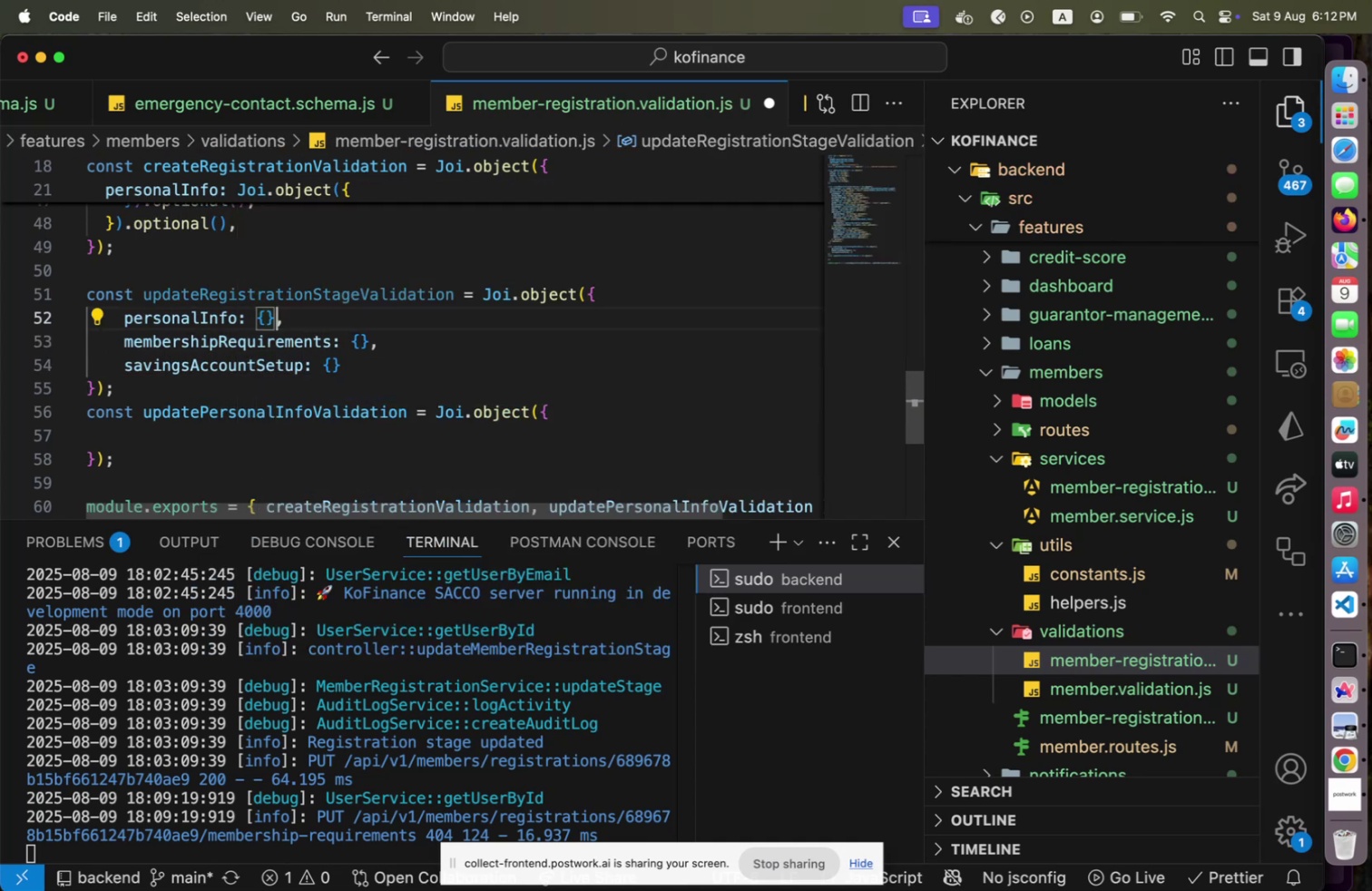 
key(ArrowDown)
 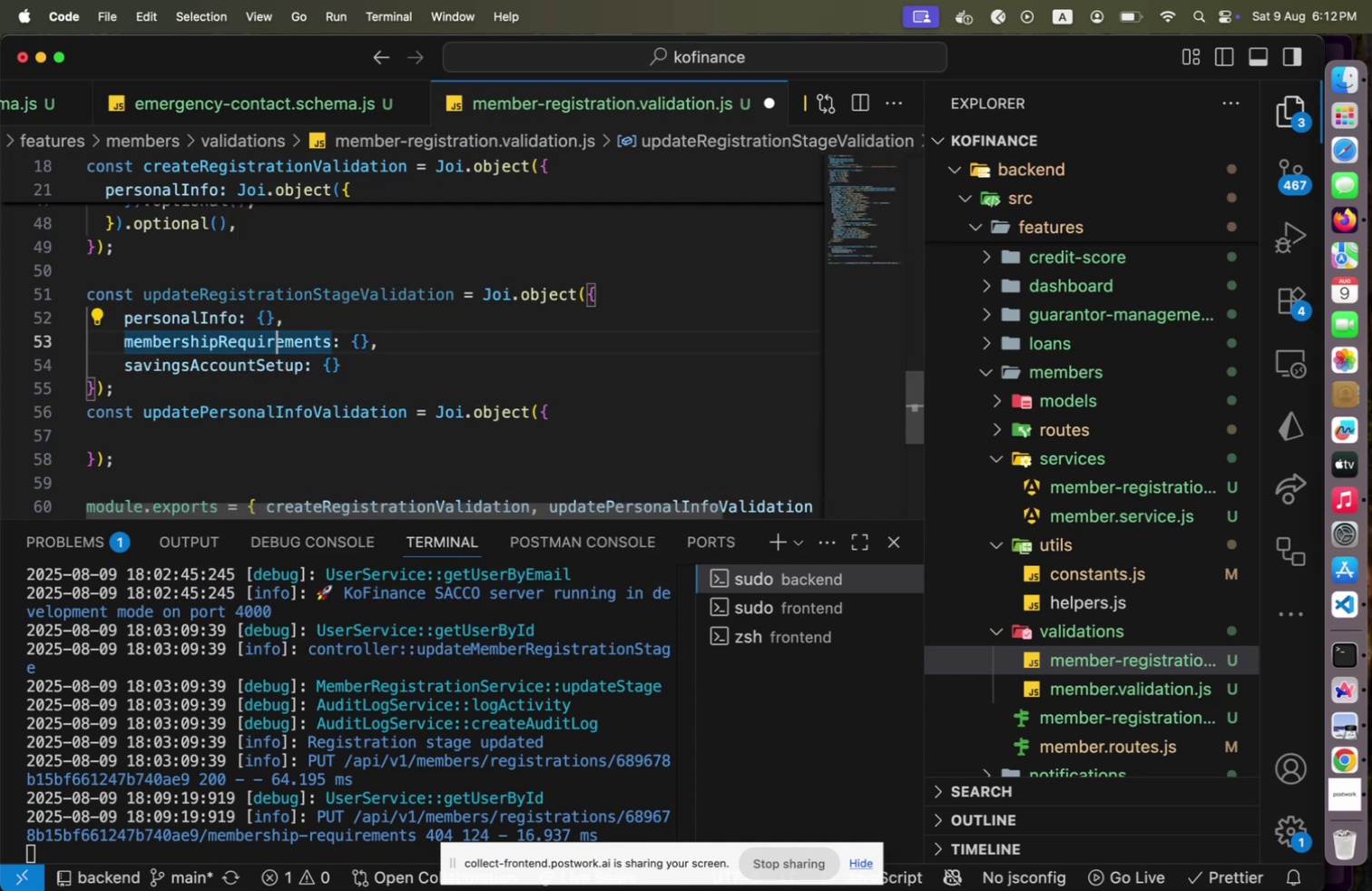 
key(ArrowDown)
 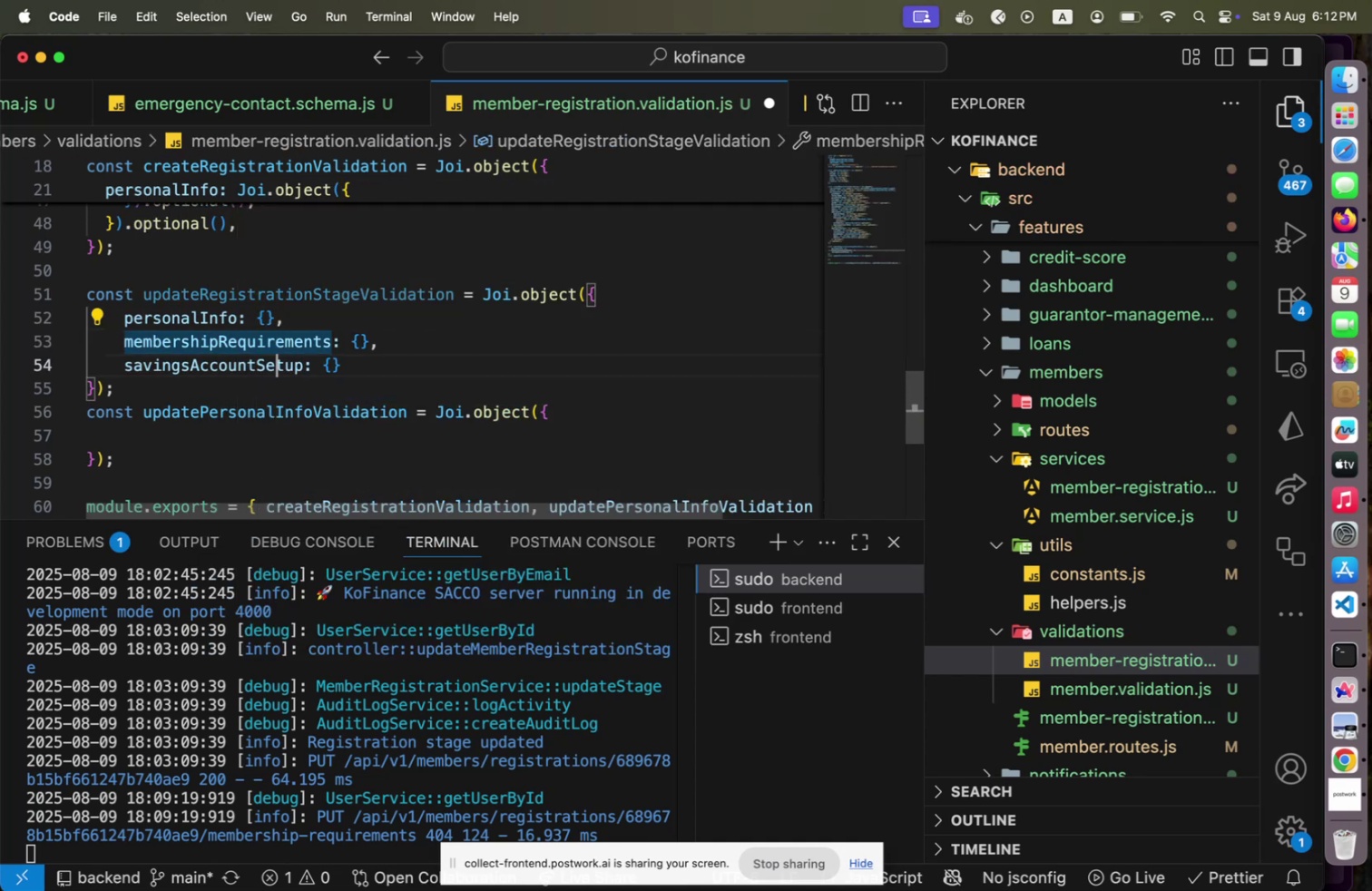 
key(ArrowDown)
 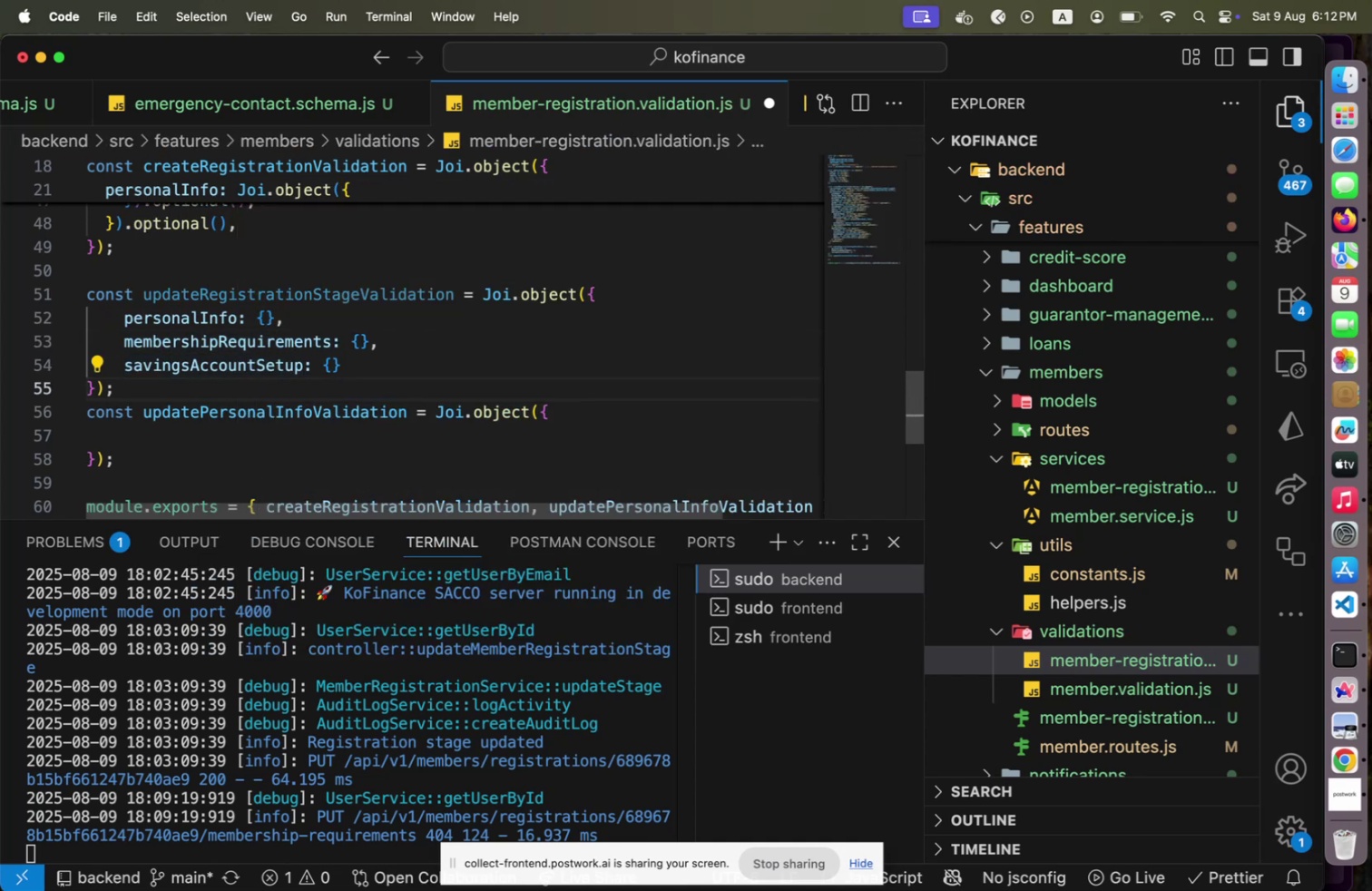 
key(ArrowDown)
 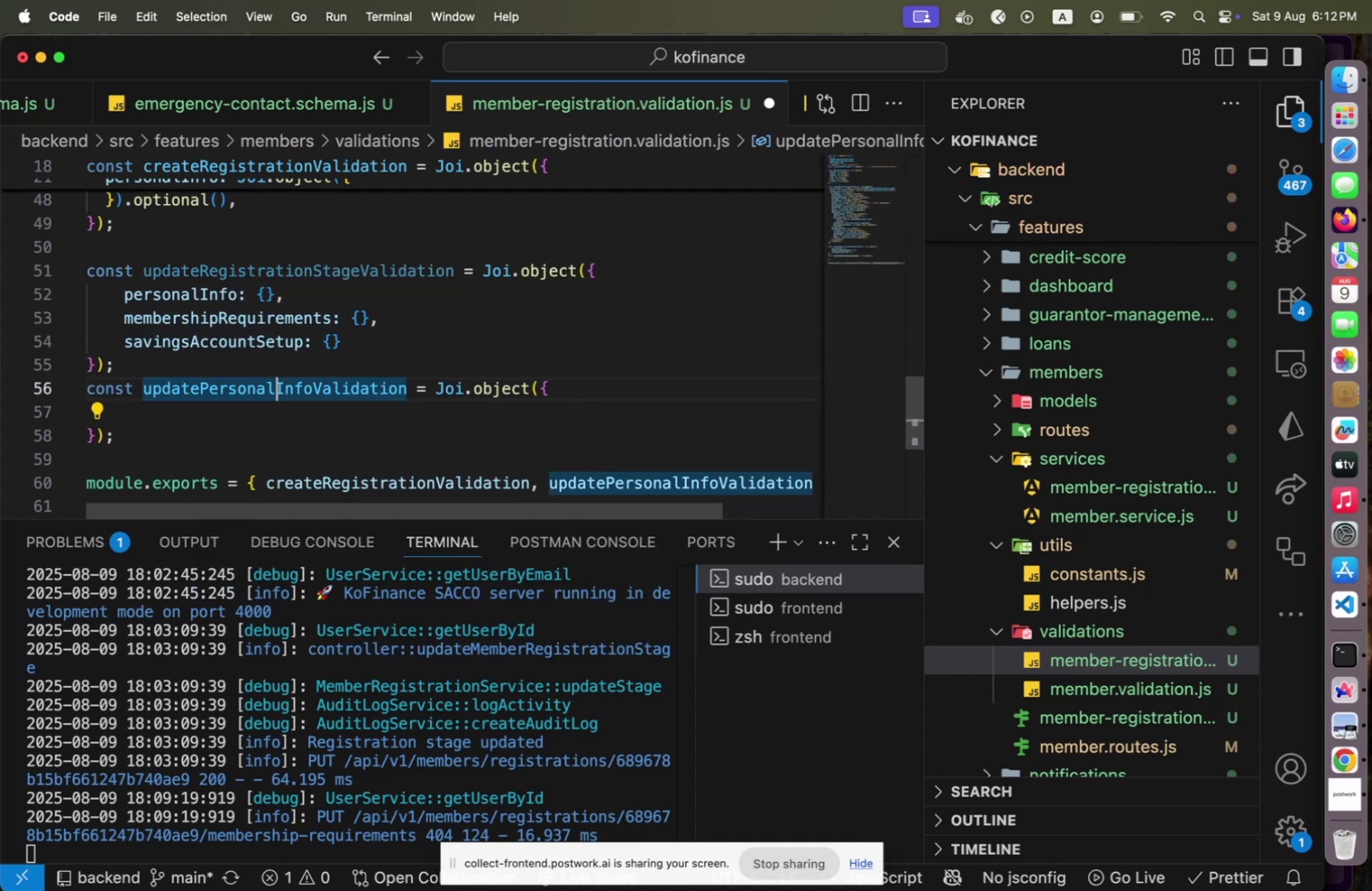 
key(ArrowUp)
 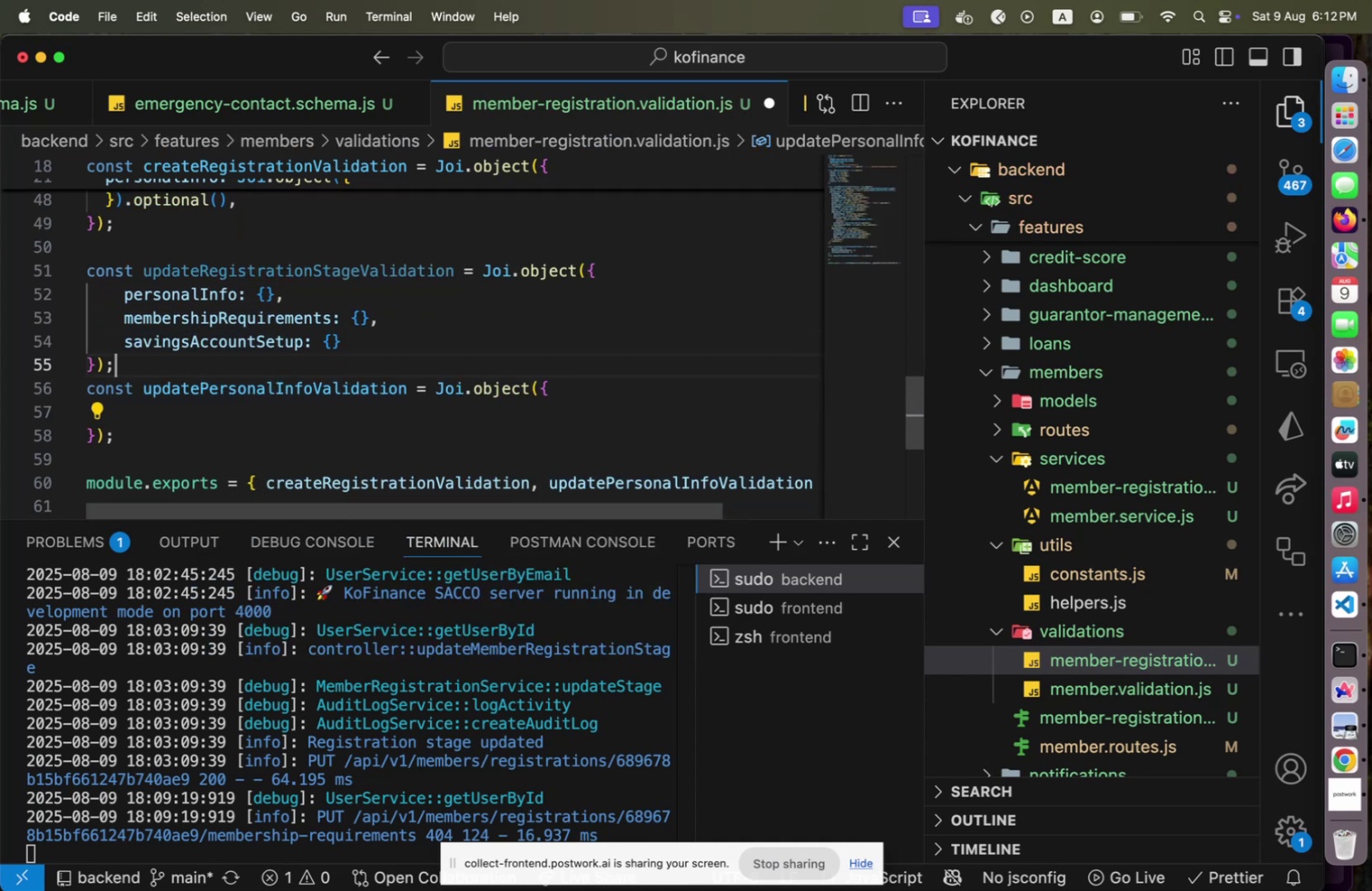 
key(ArrowUp)
 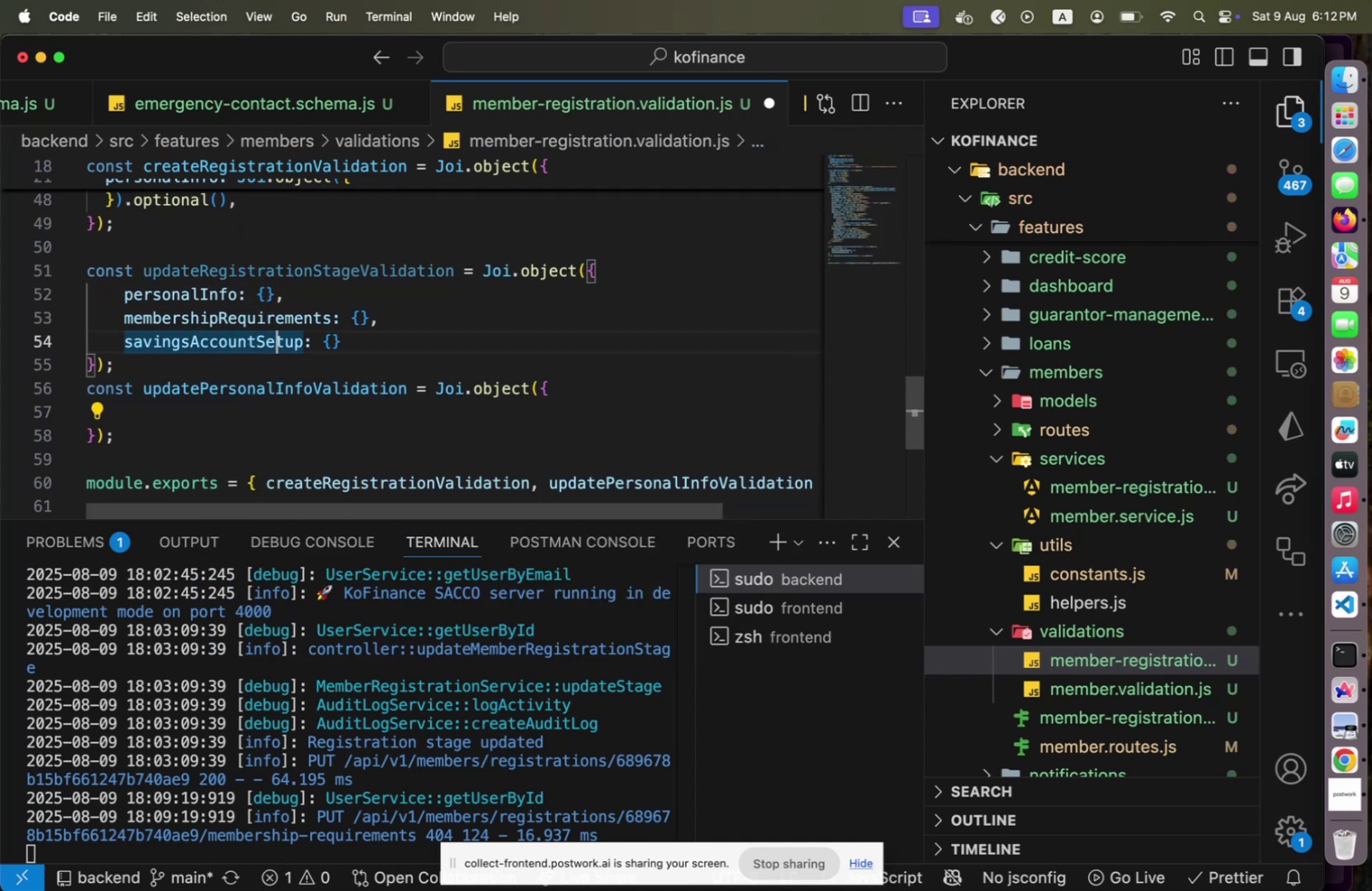 
key(ArrowUp)
 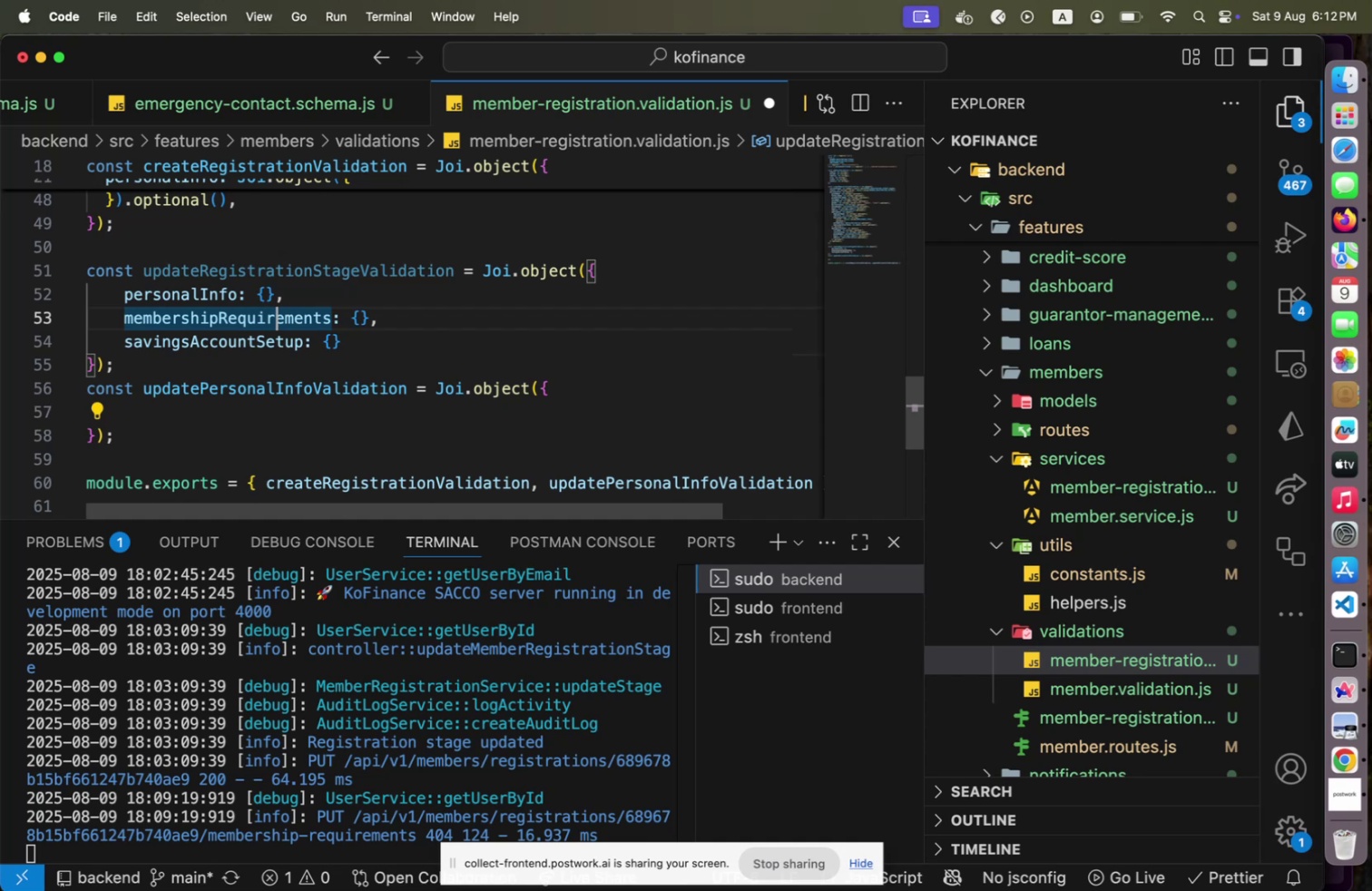 
key(ArrowUp)
 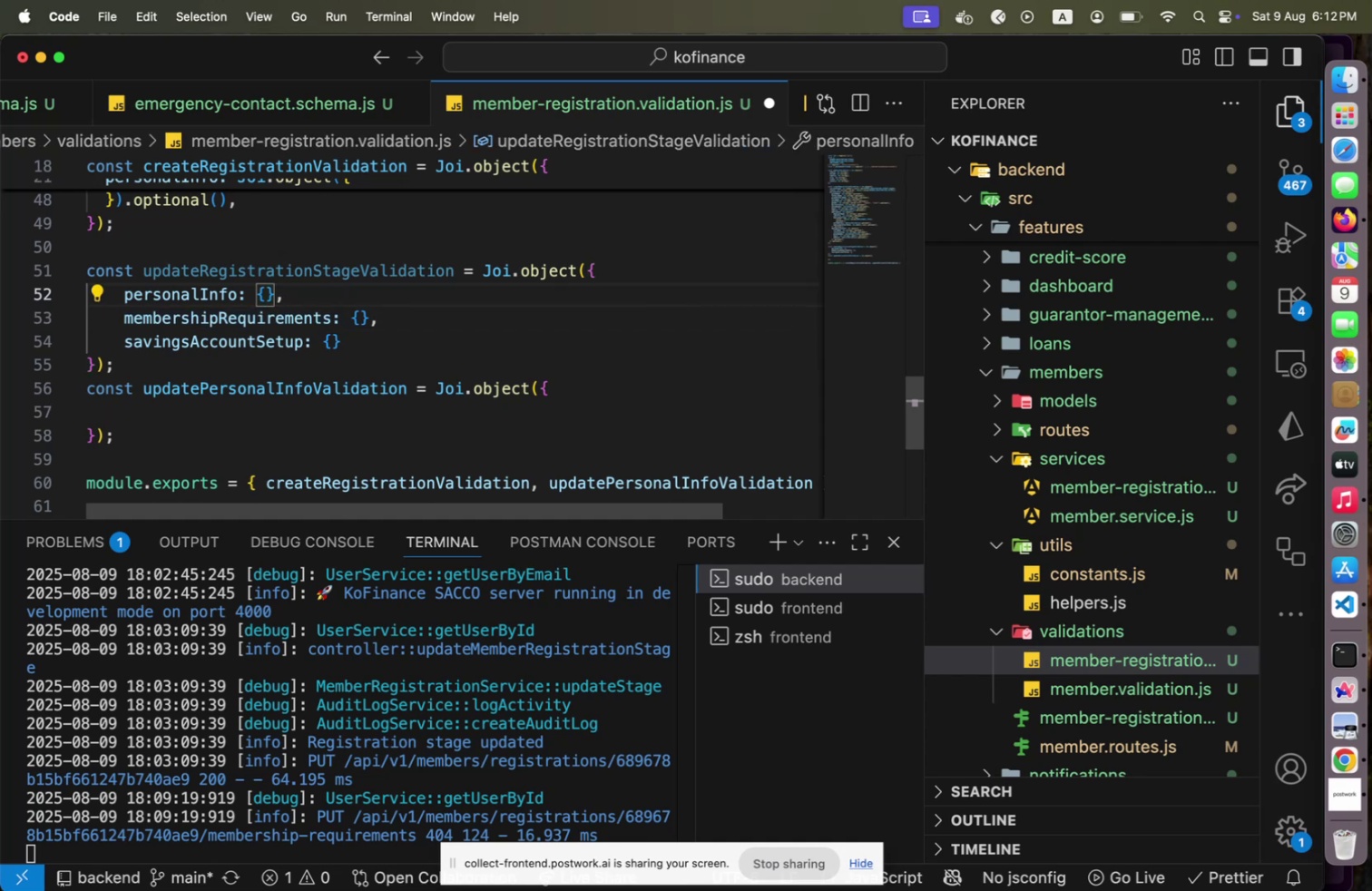 
hold_key(key=ArrowDown, duration=0.66)
 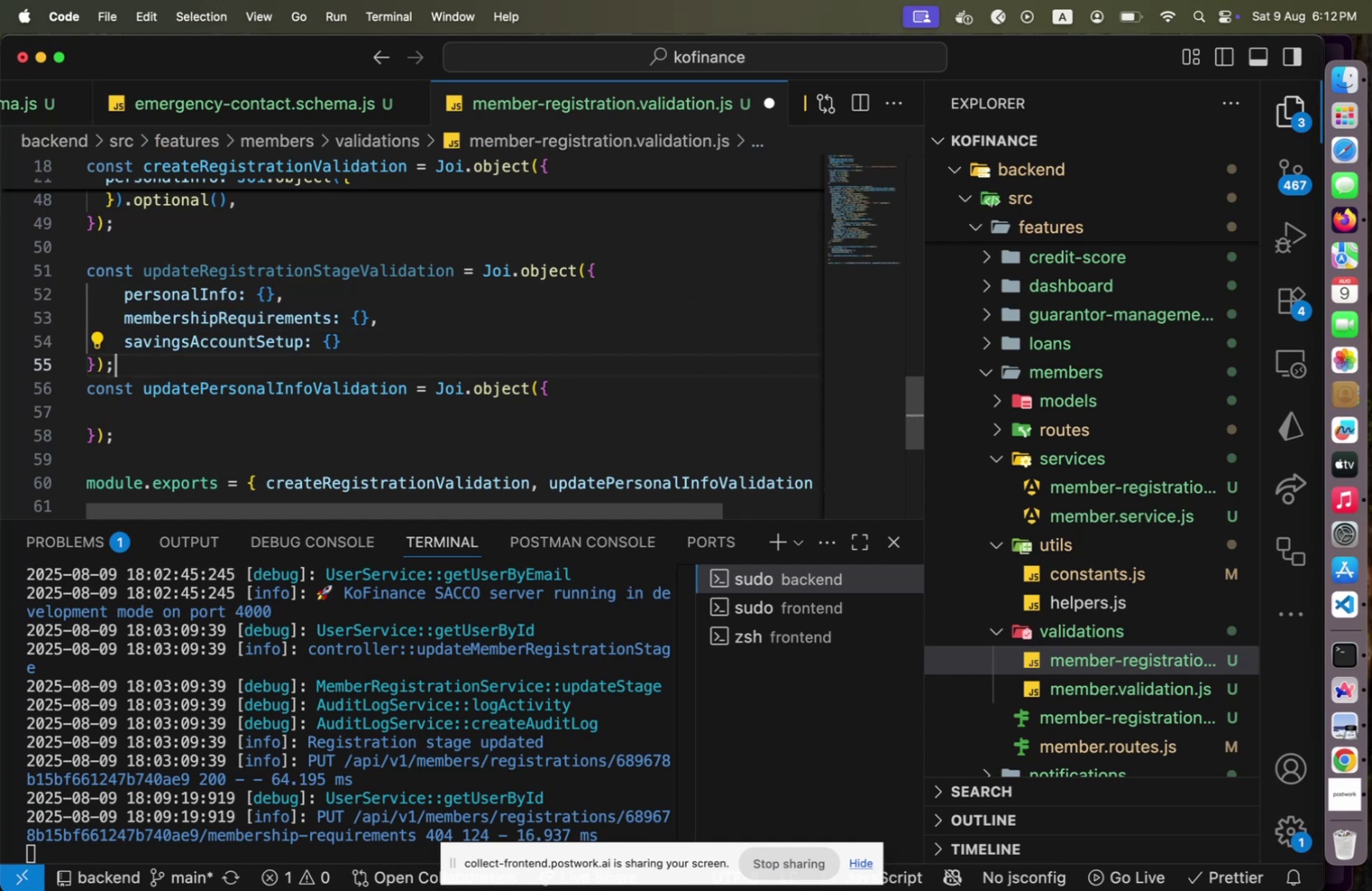 
key(ArrowDown)
 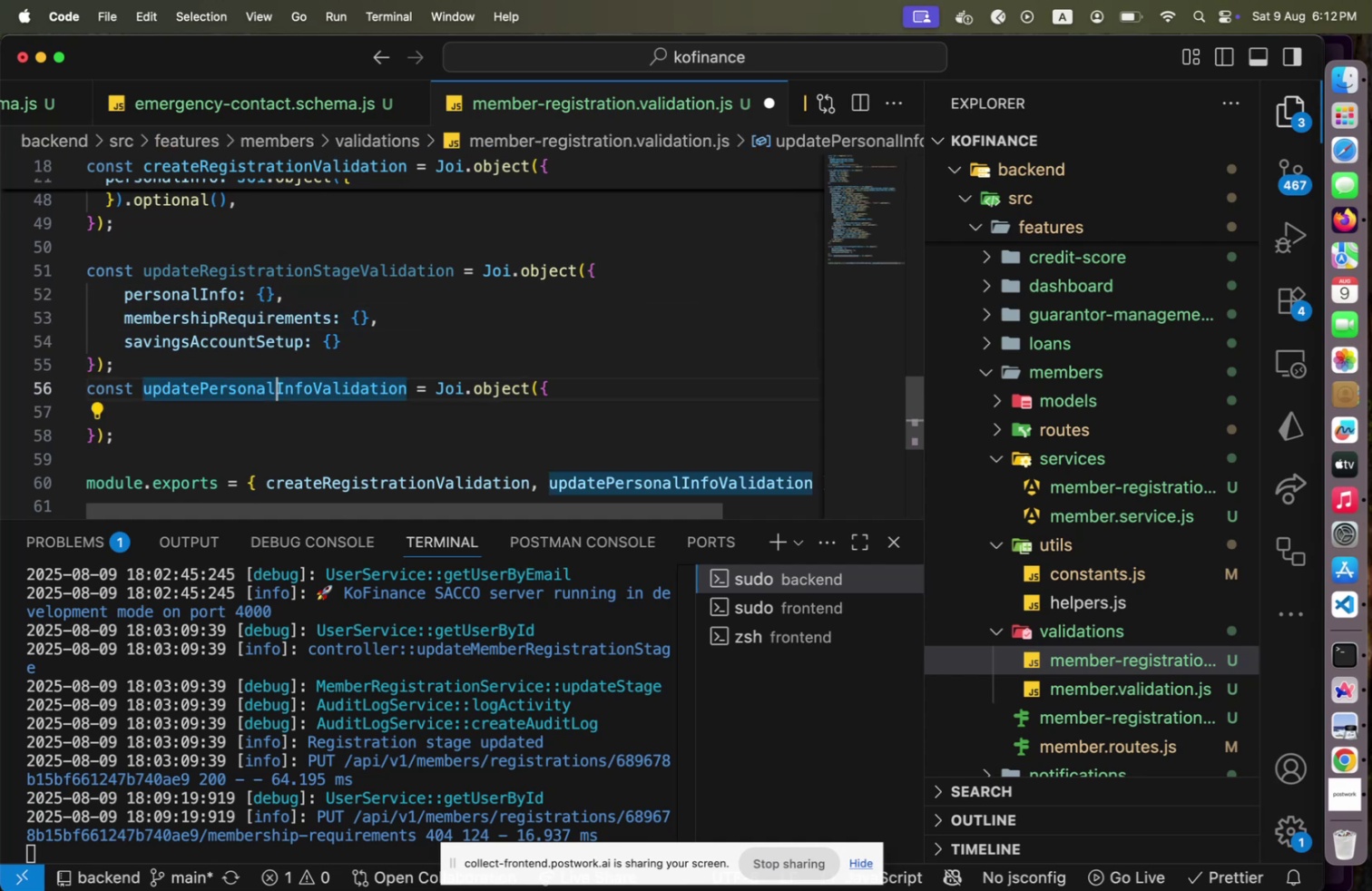 
key(Home)
 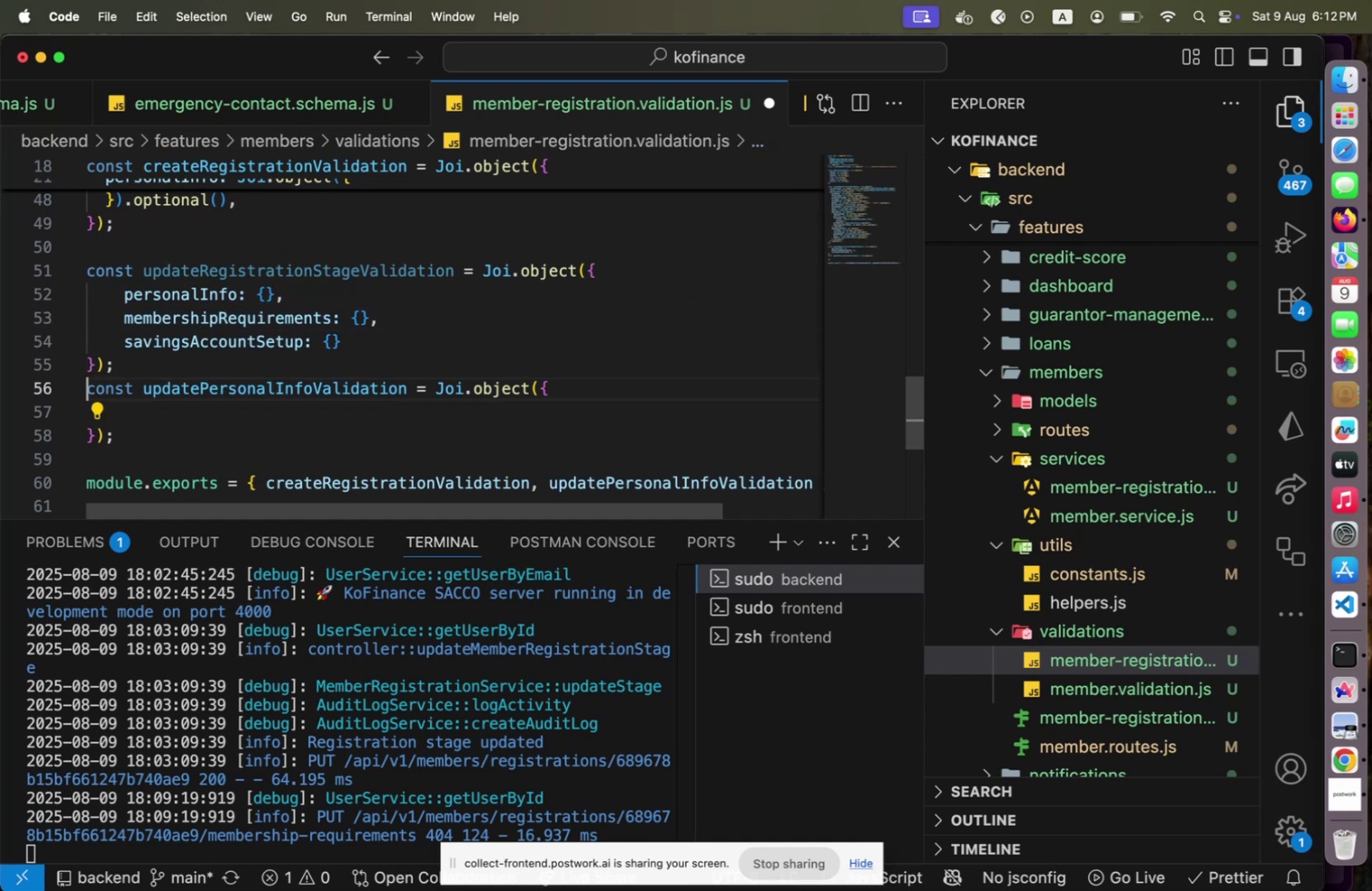 
key(Shift+ArrowDown)
 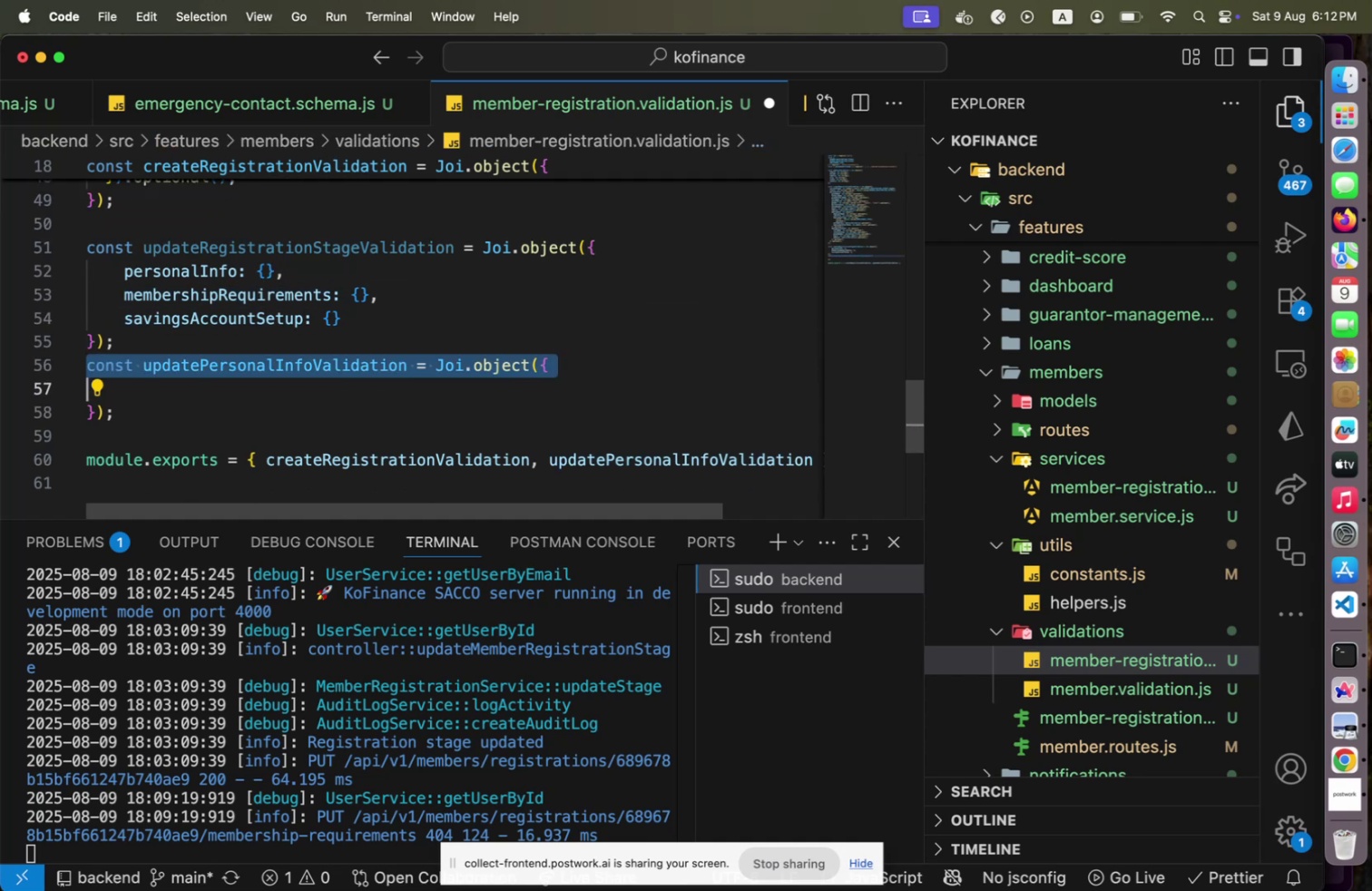 
key(Shift+ArrowDown)
 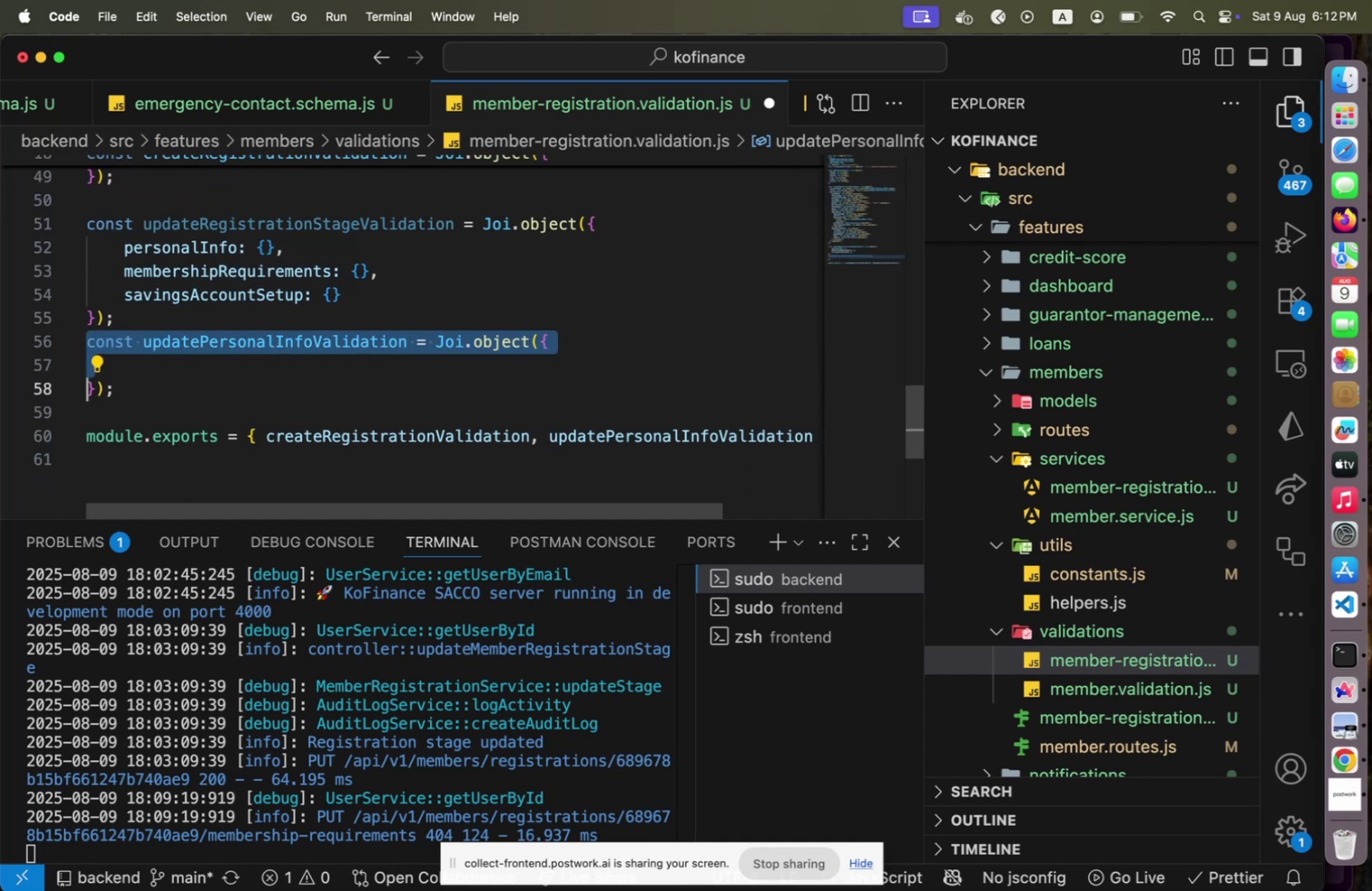 
key(Shift+End)
 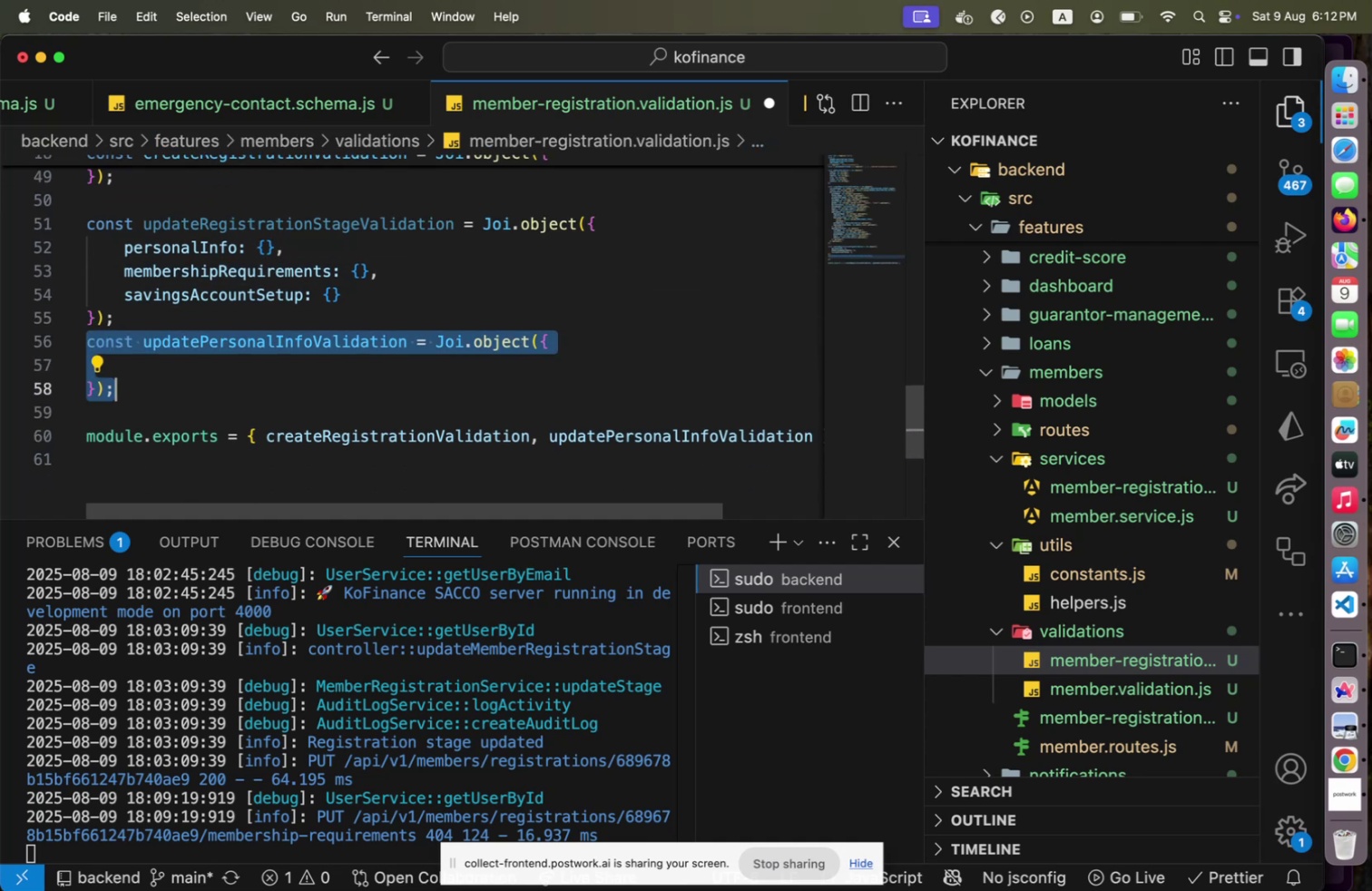 
key(Alt+ArrowUp)
 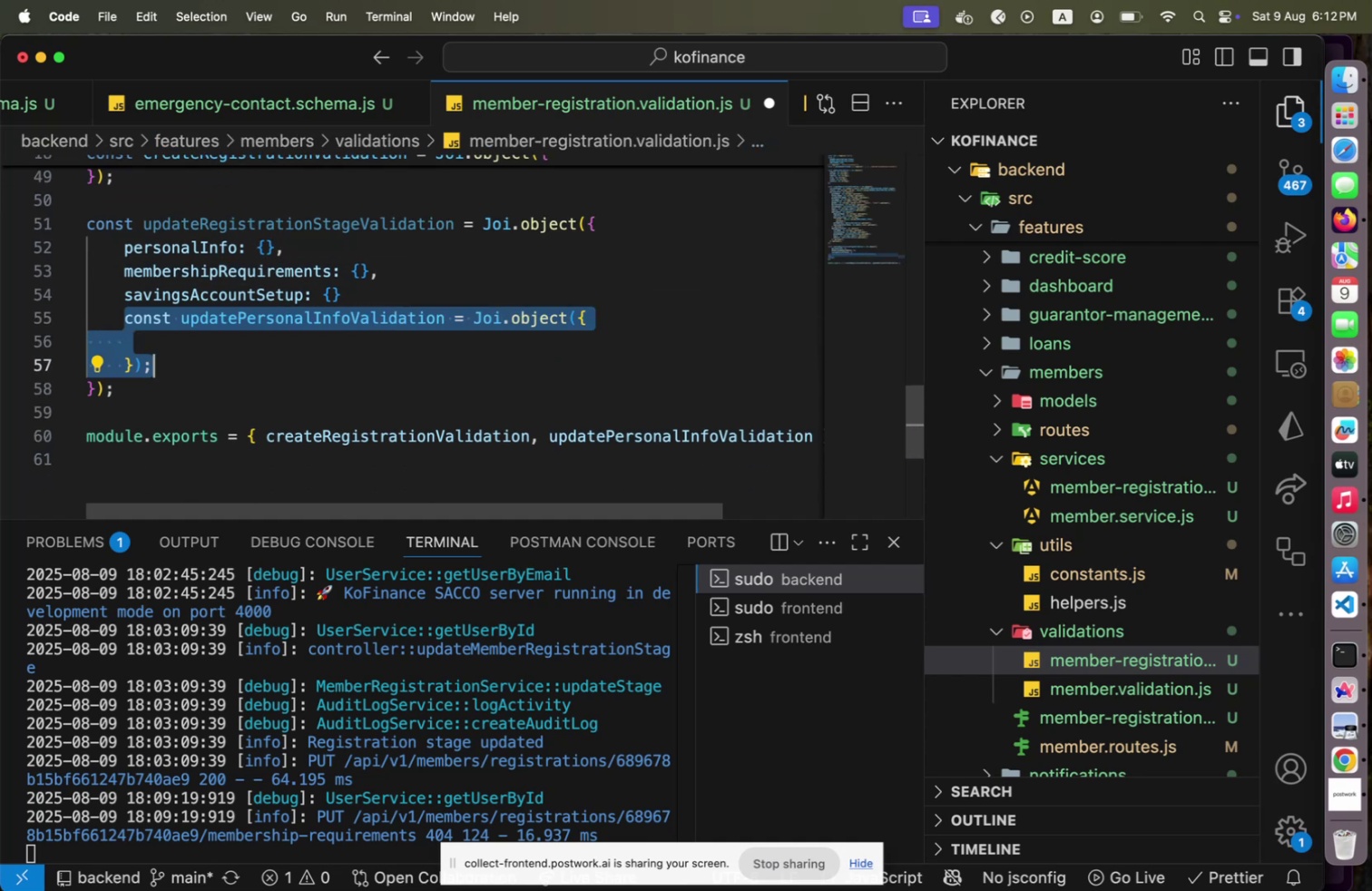 
key(Alt+ArrowUp)
 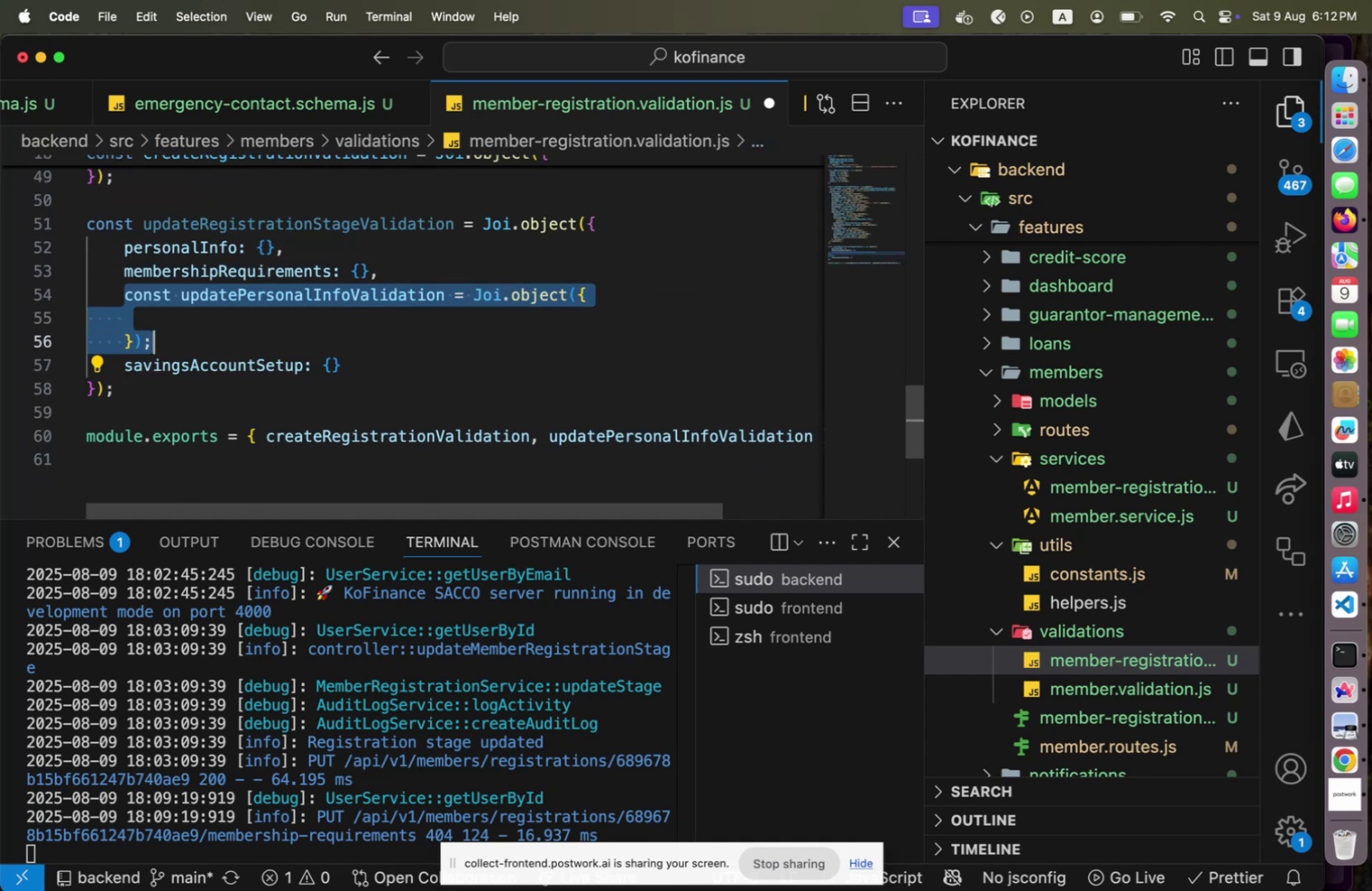 
key(Alt+ArrowUp)
 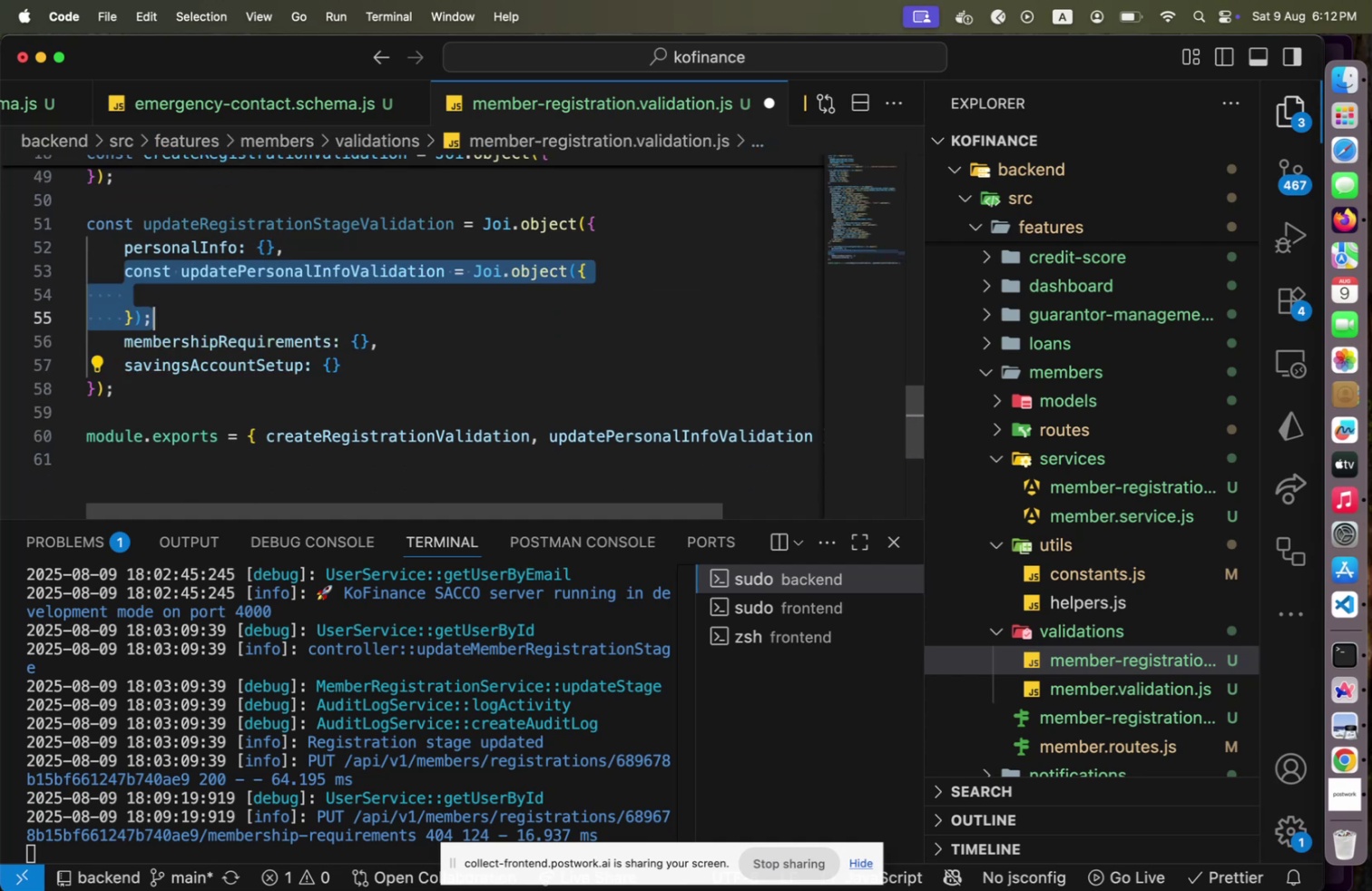 
key(Alt+ArrowUp)
 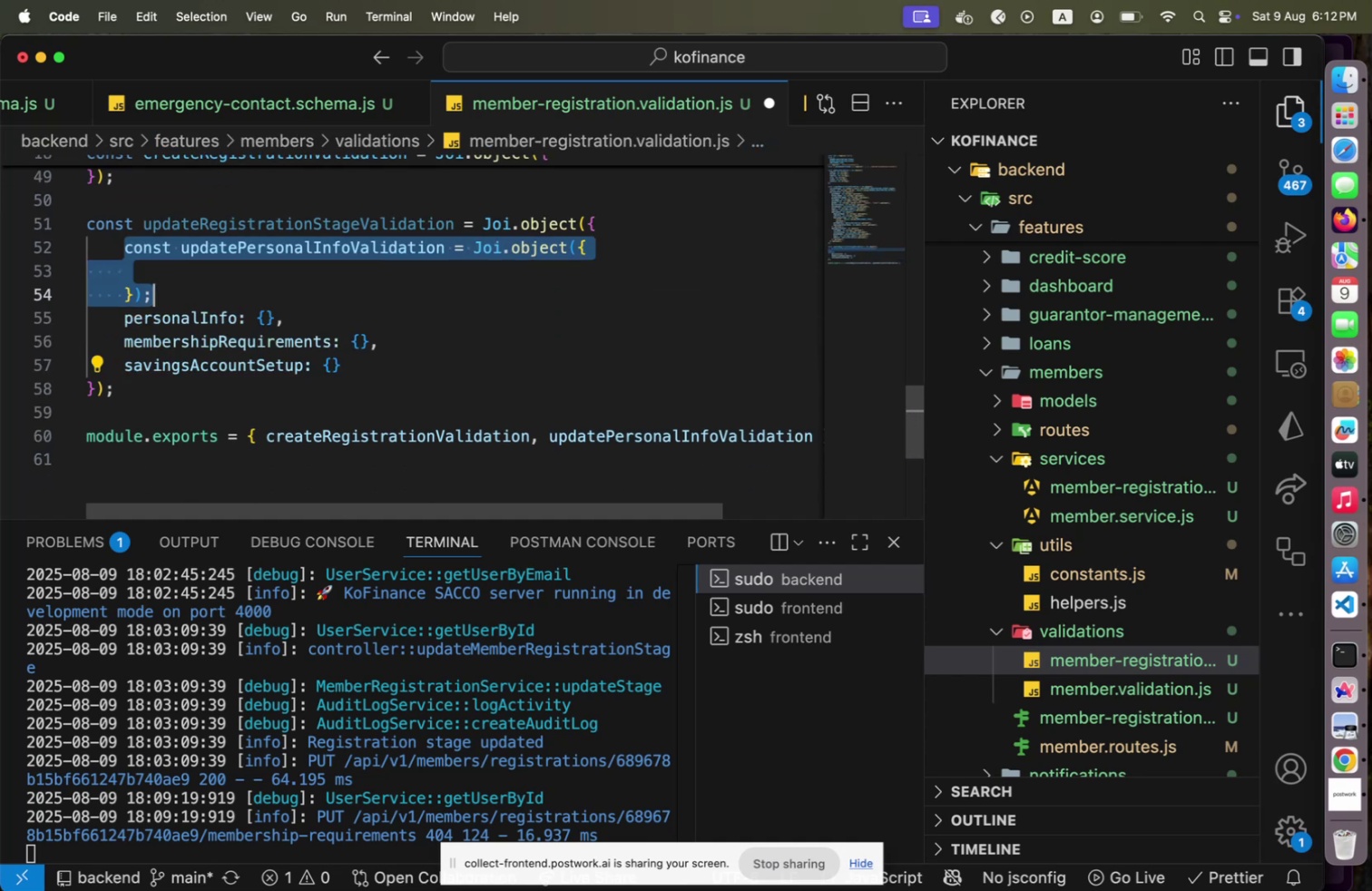 
key(Alt+ArrowUp)
 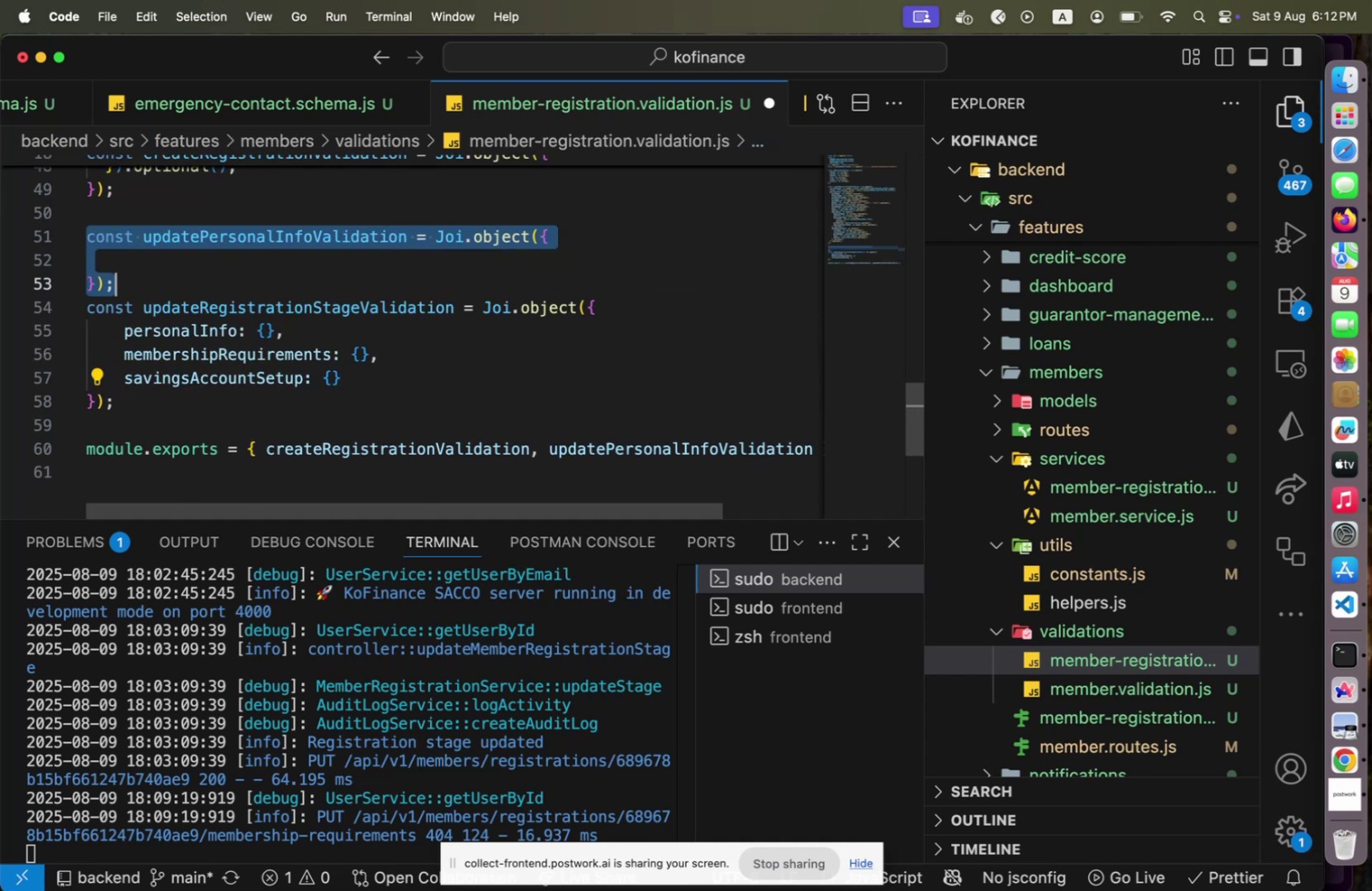 
key(ArrowRight)
 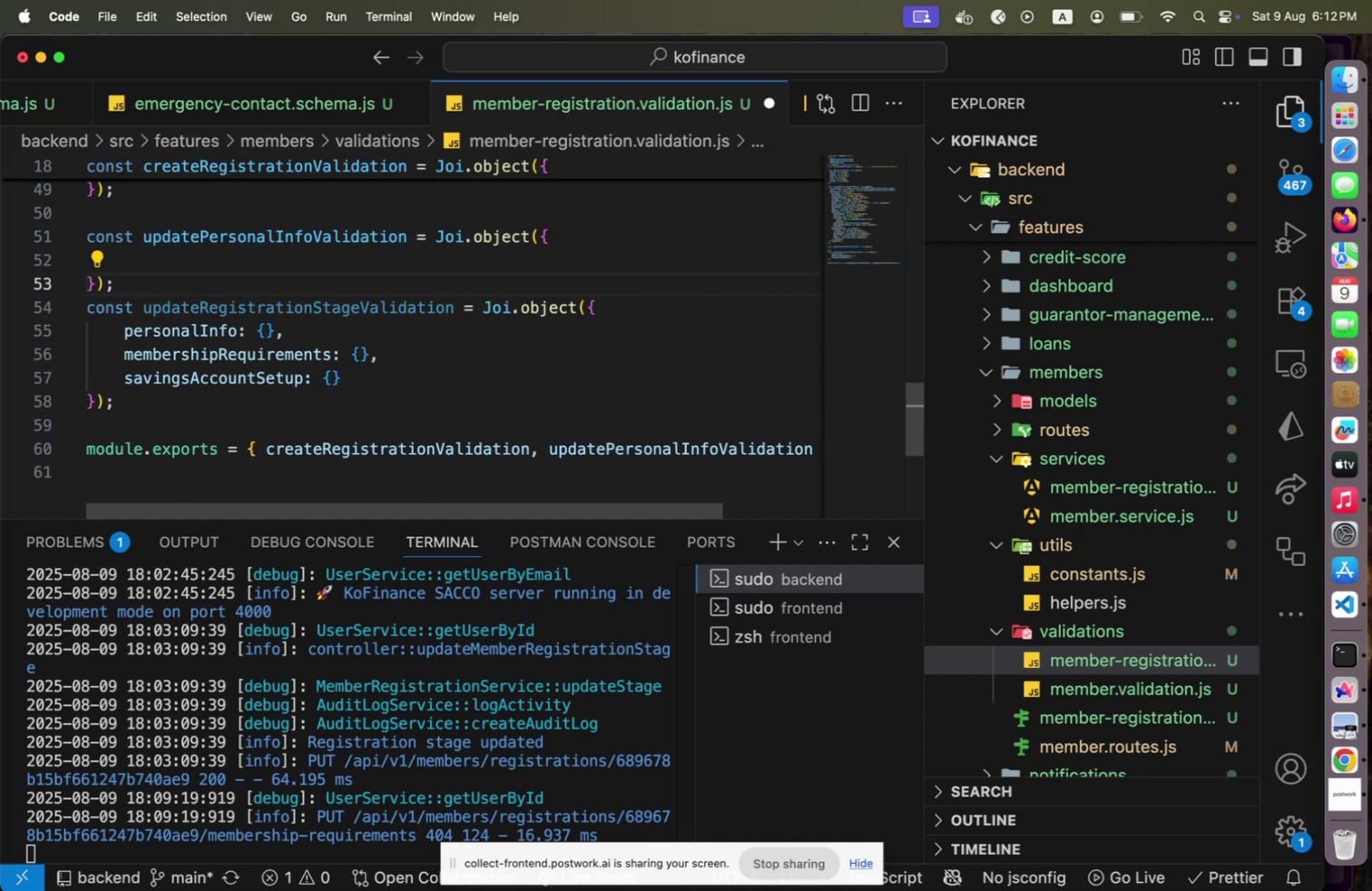 
key(ArrowUp)
 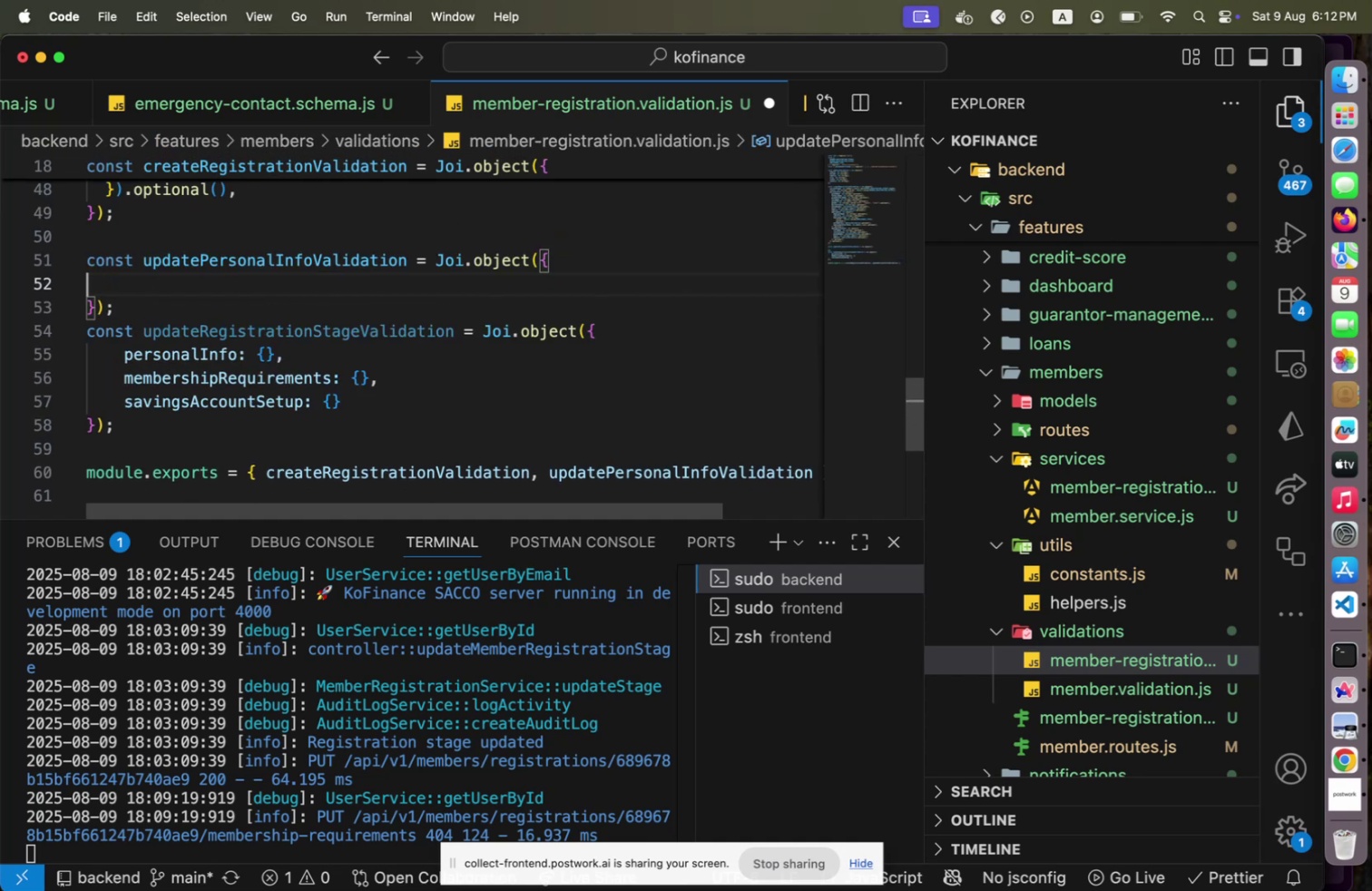 
key(Tab)
 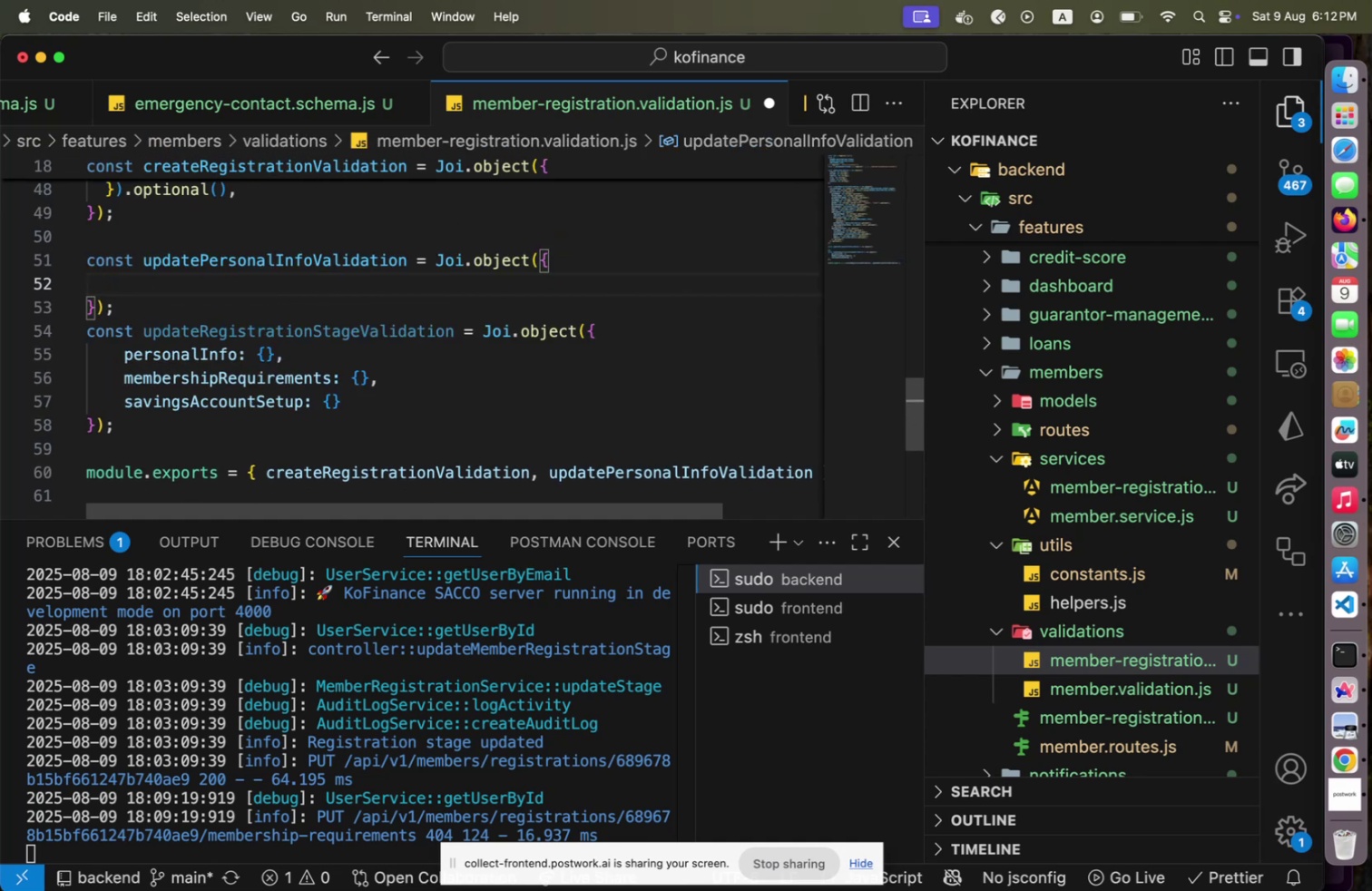 
key(ArrowDown)
 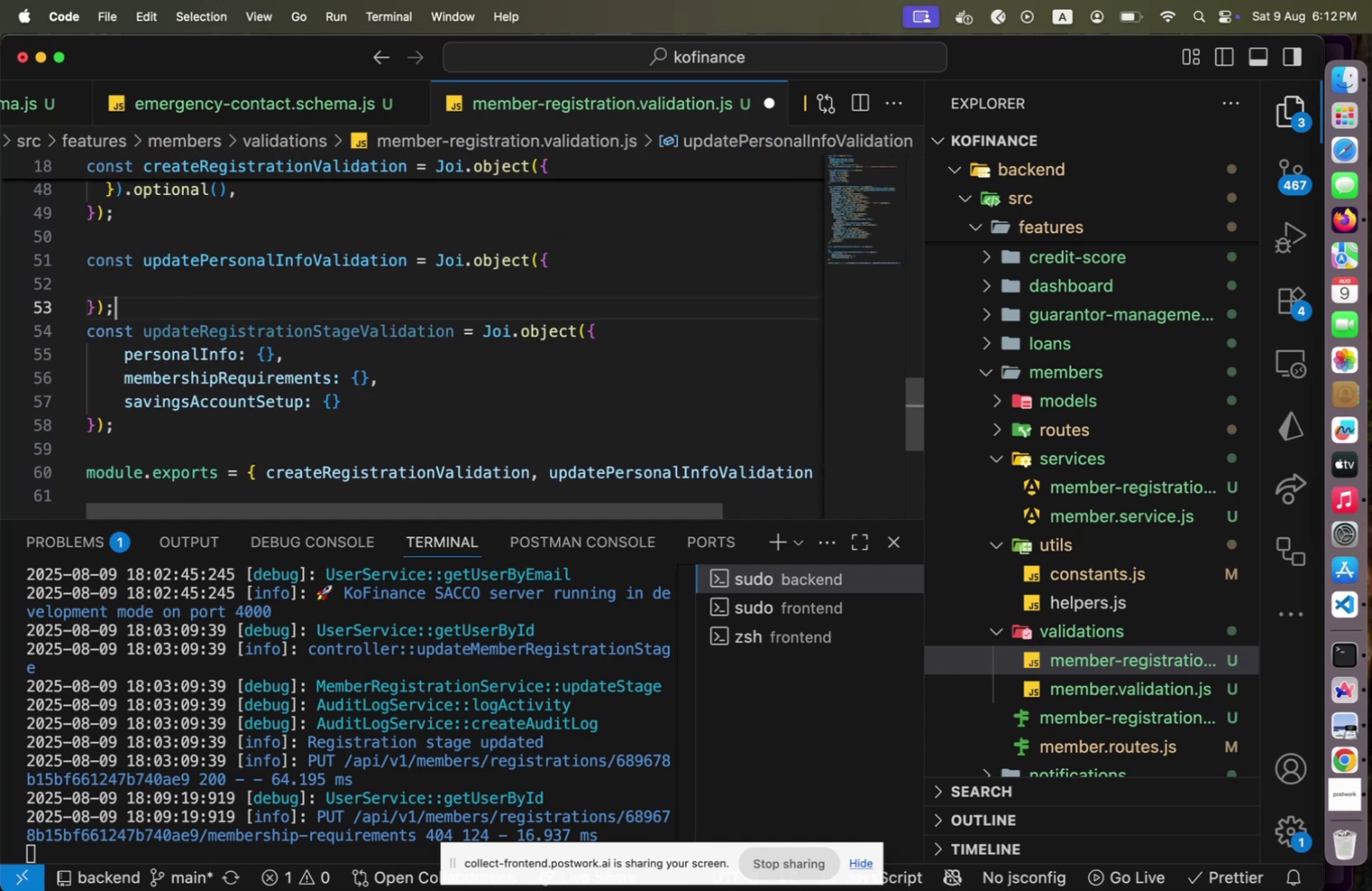 
key(ArrowDown)
 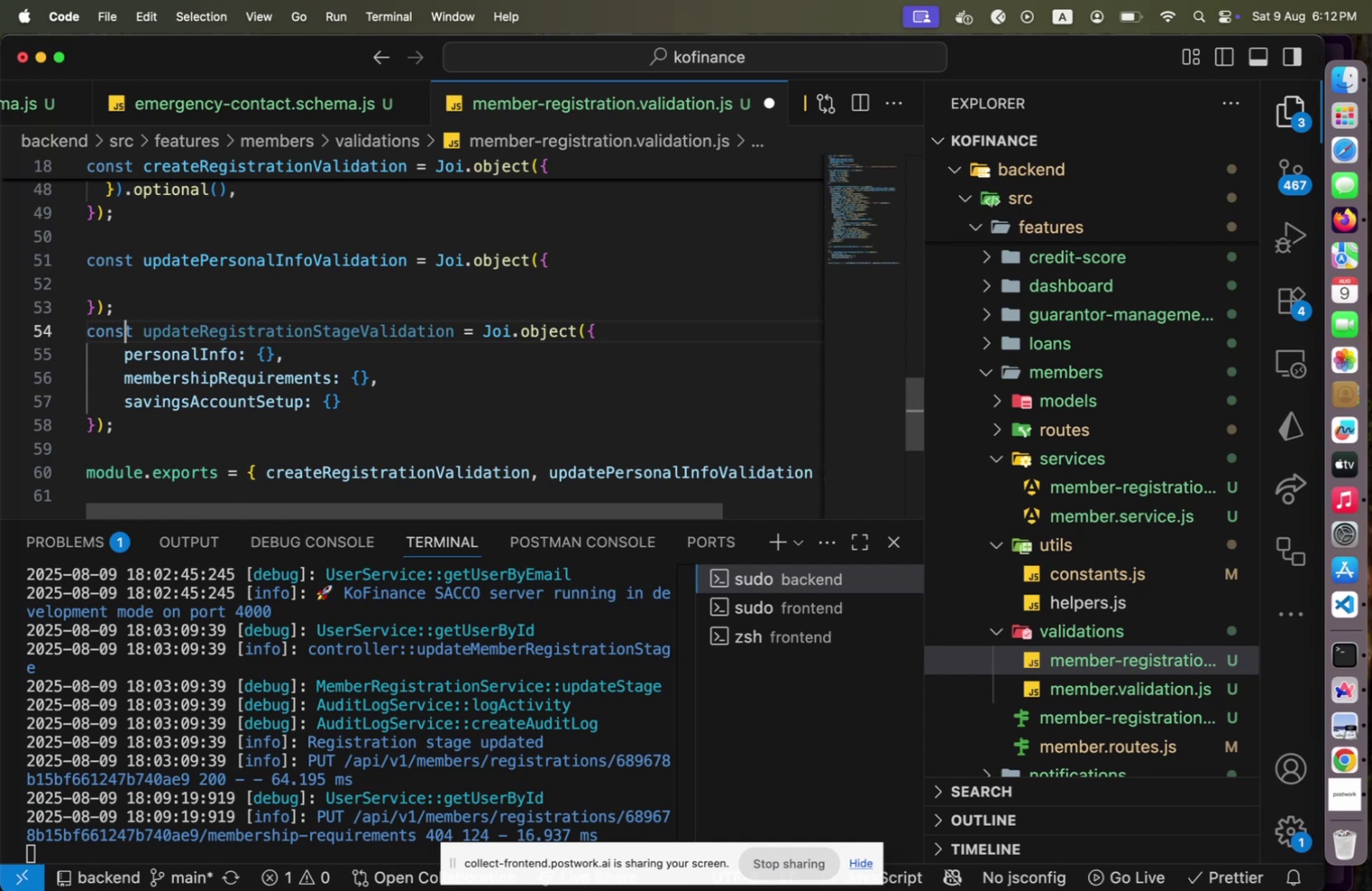 
key(ArrowDown)
 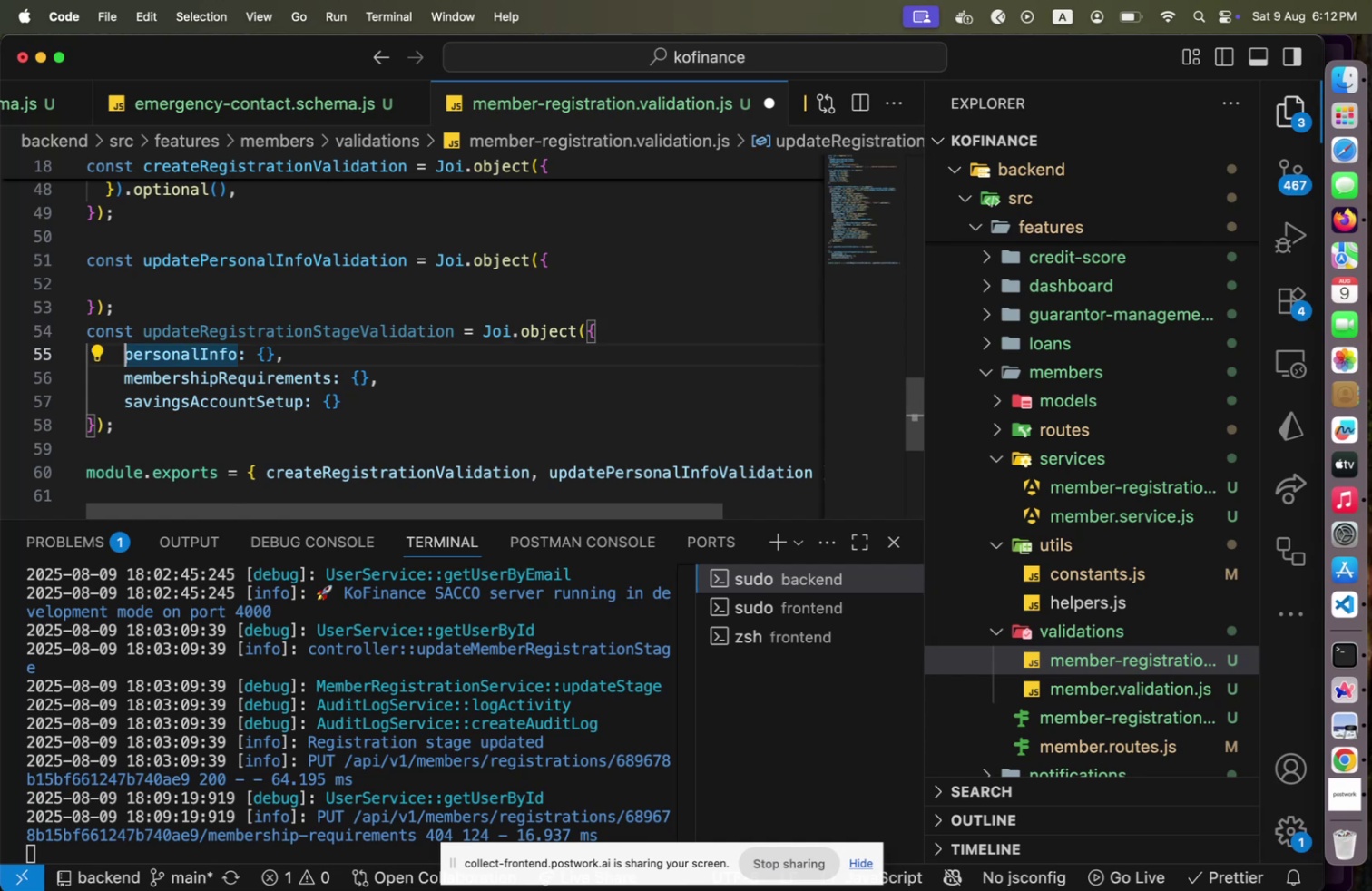 
key(ArrowRight)
 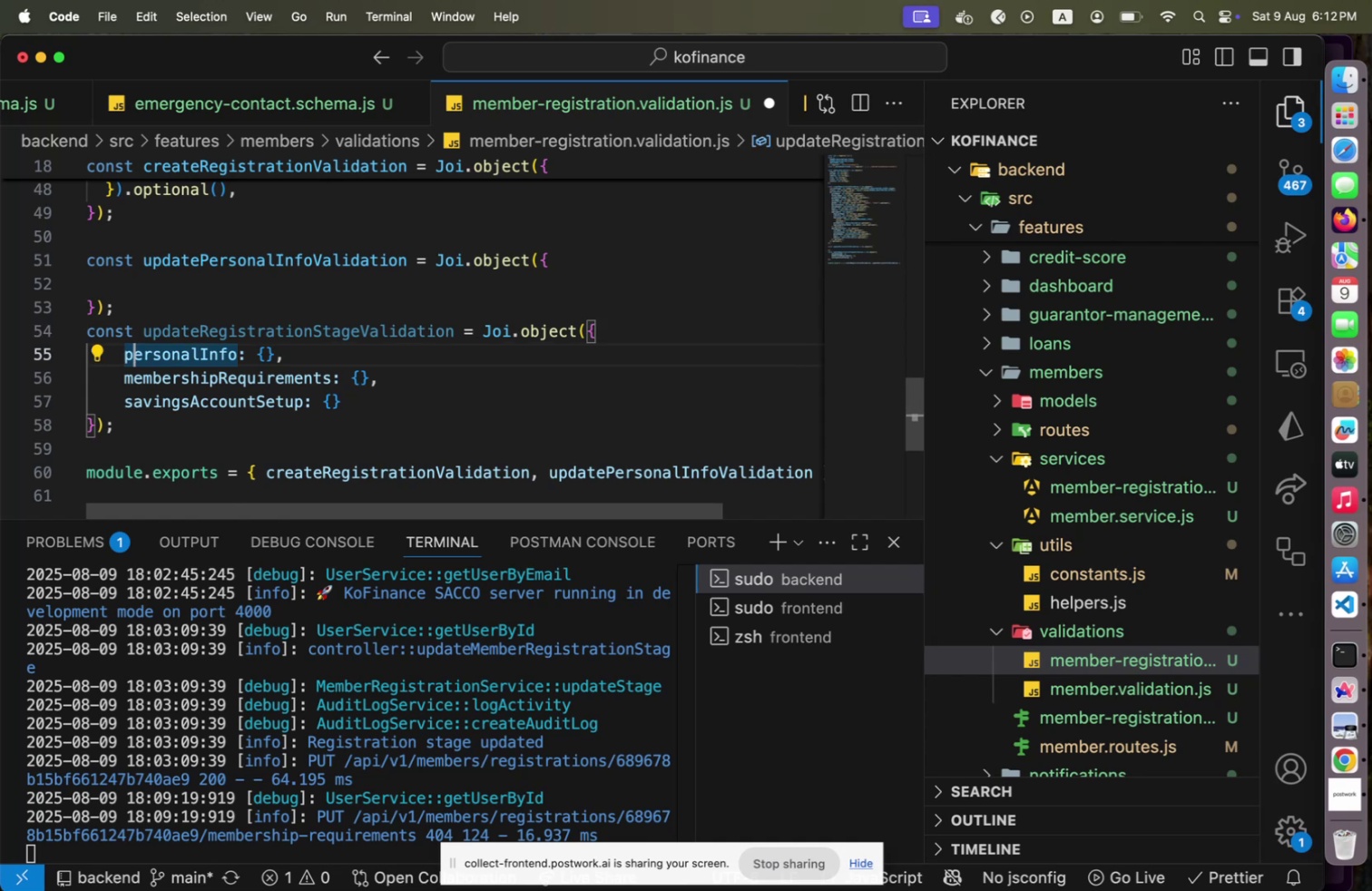 
key(ArrowUp)
 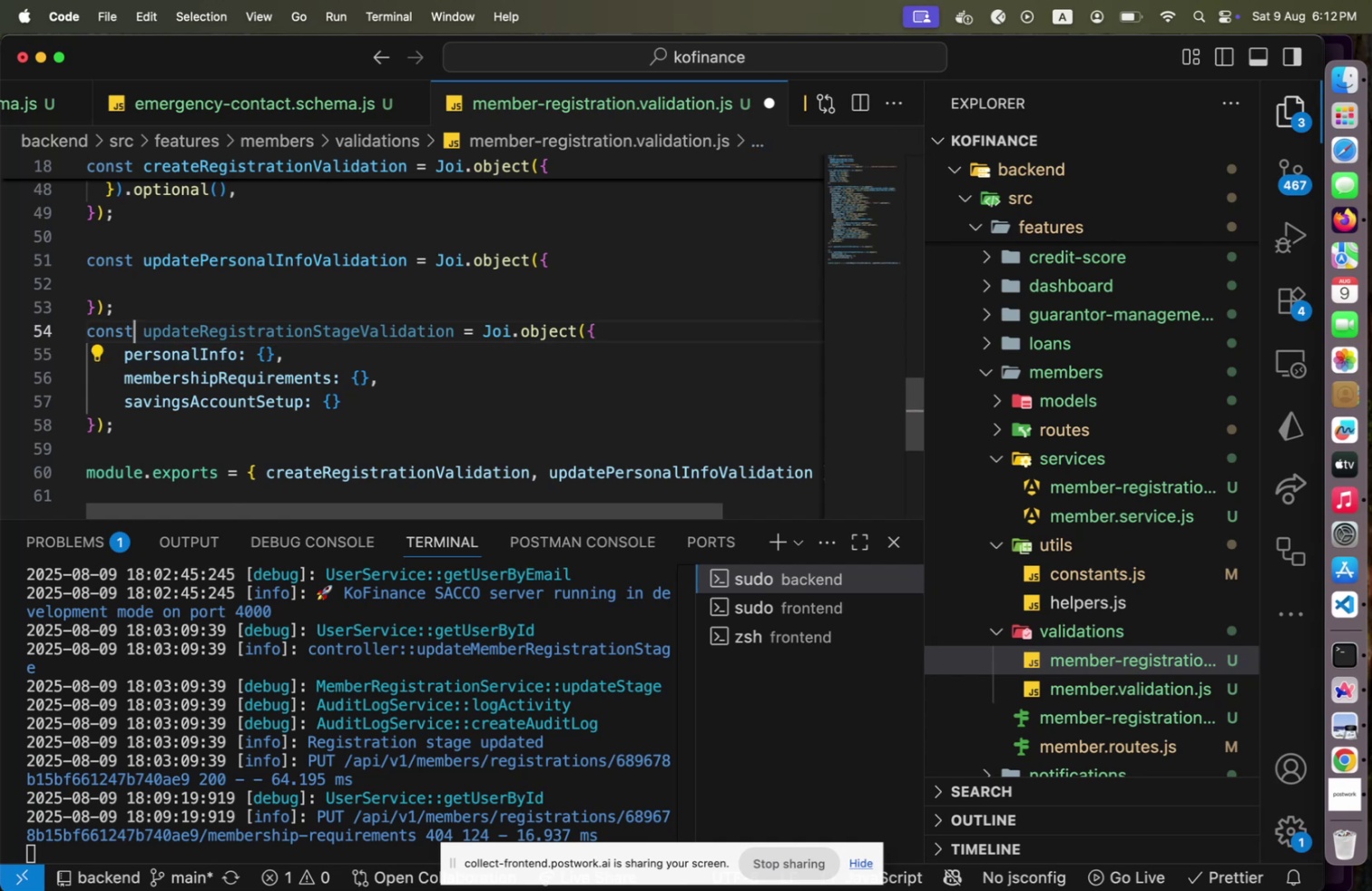 
key(ArrowDown)
 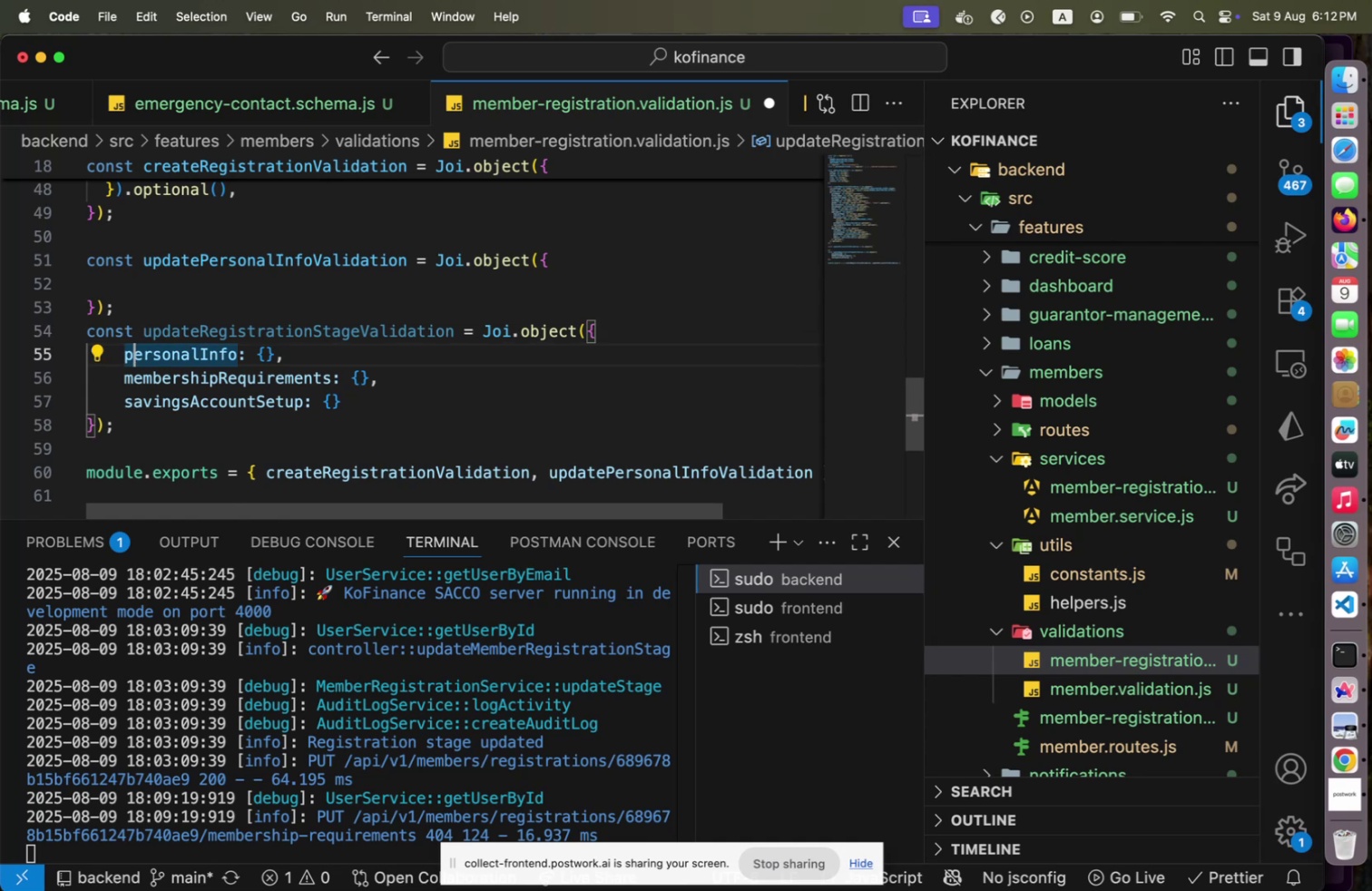 
key(End)
 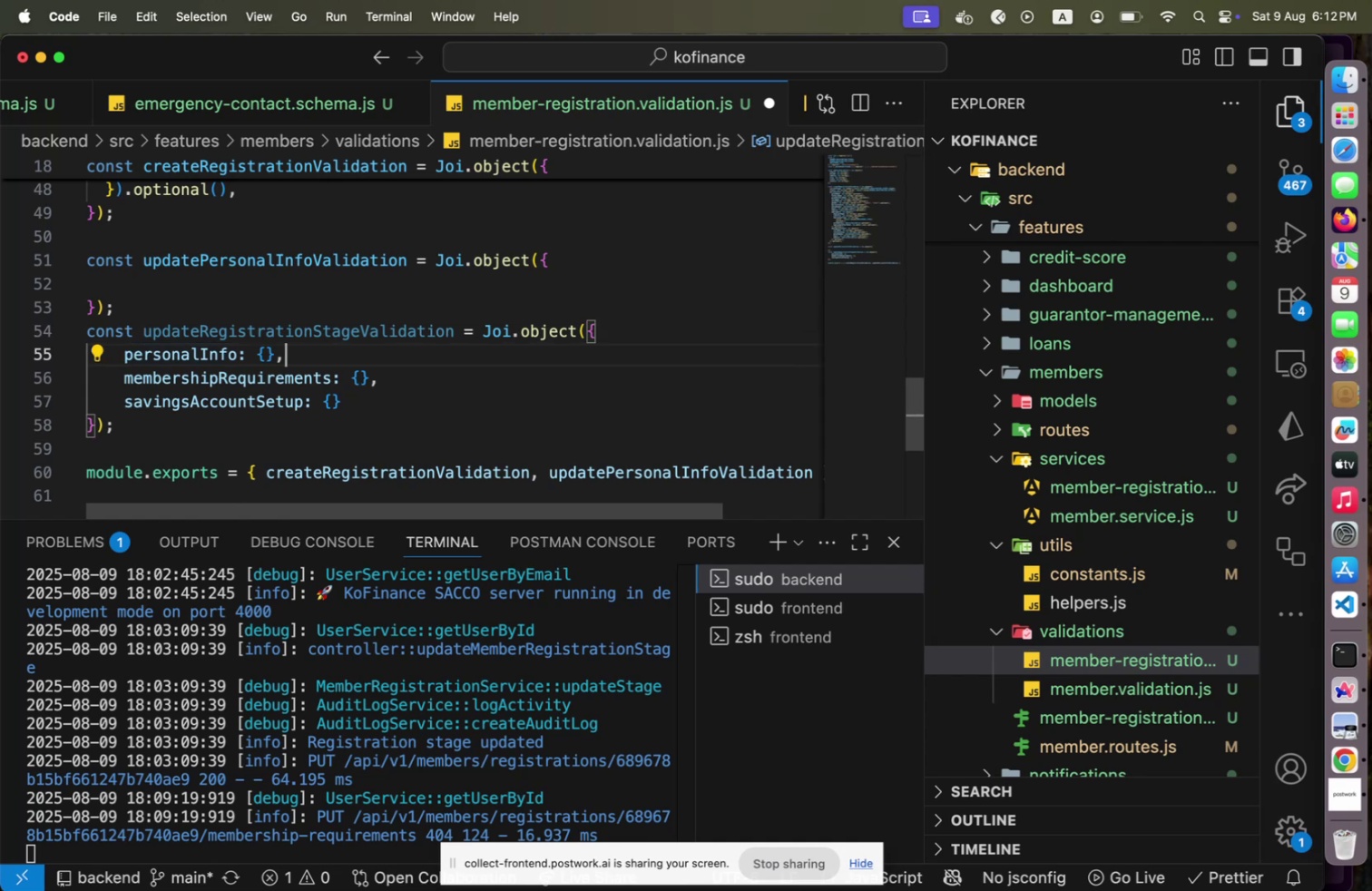 
key(ArrowLeft)
 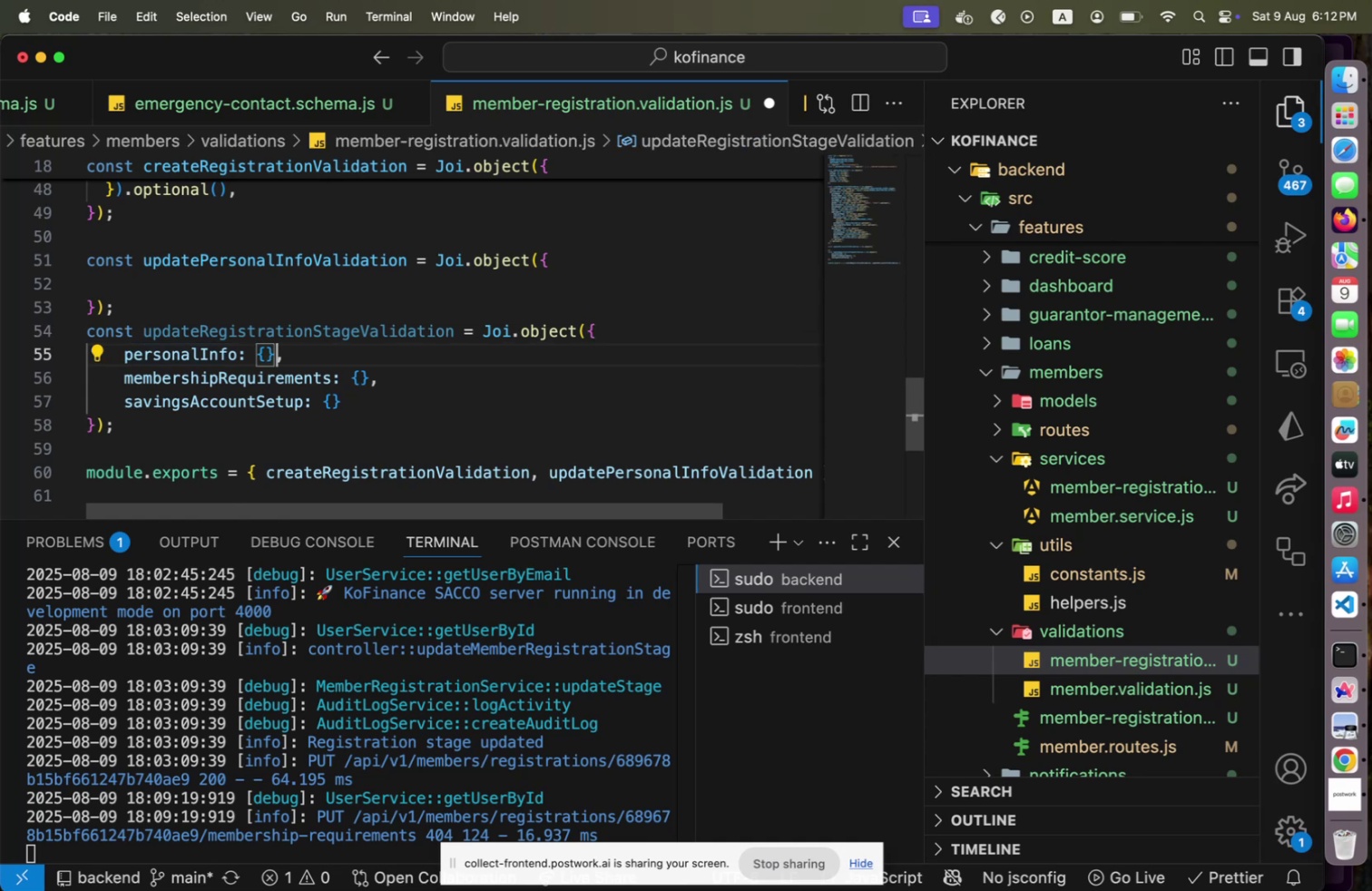 
key(ArrowLeft)
 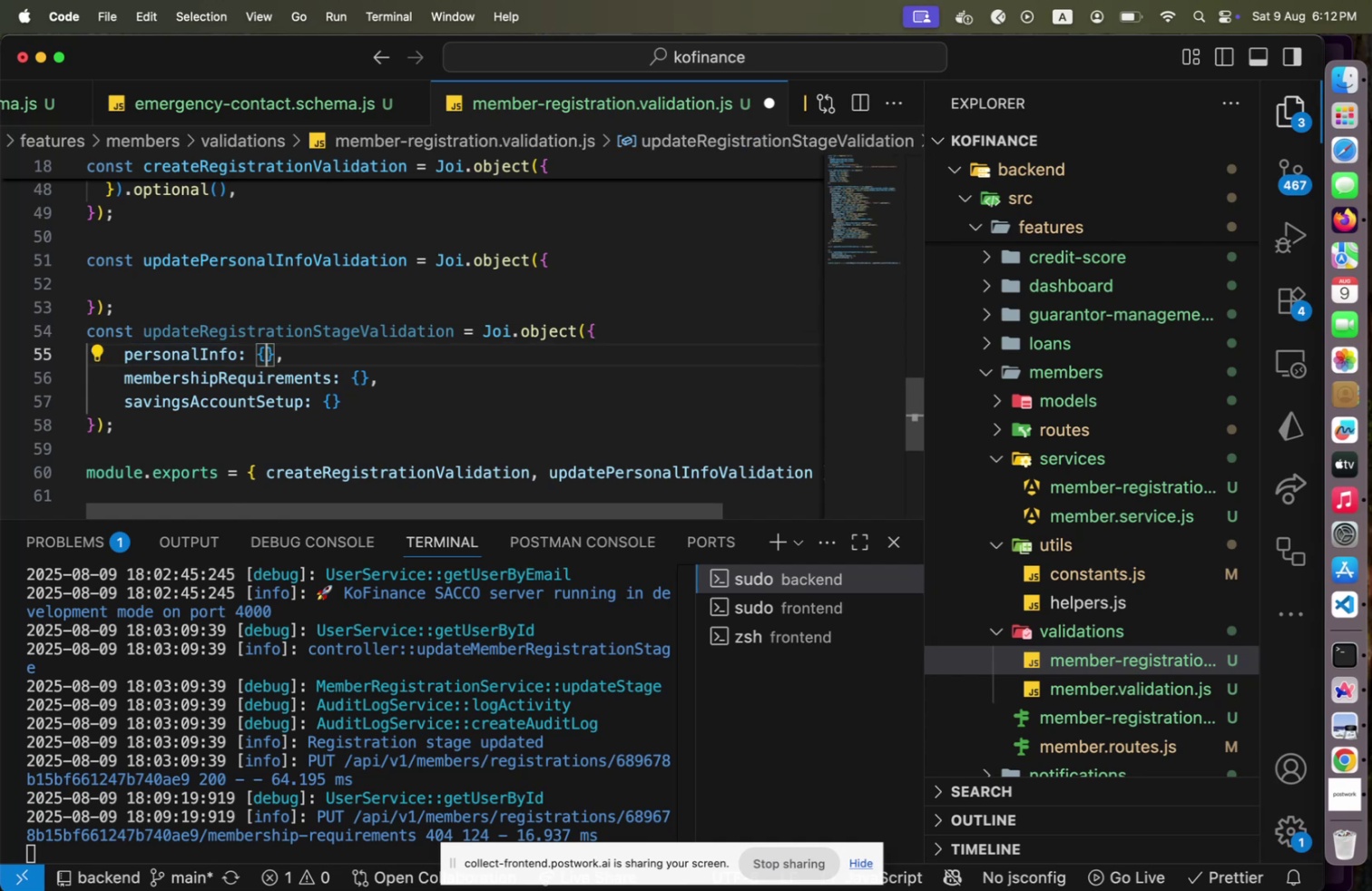 
key(ArrowDown)
 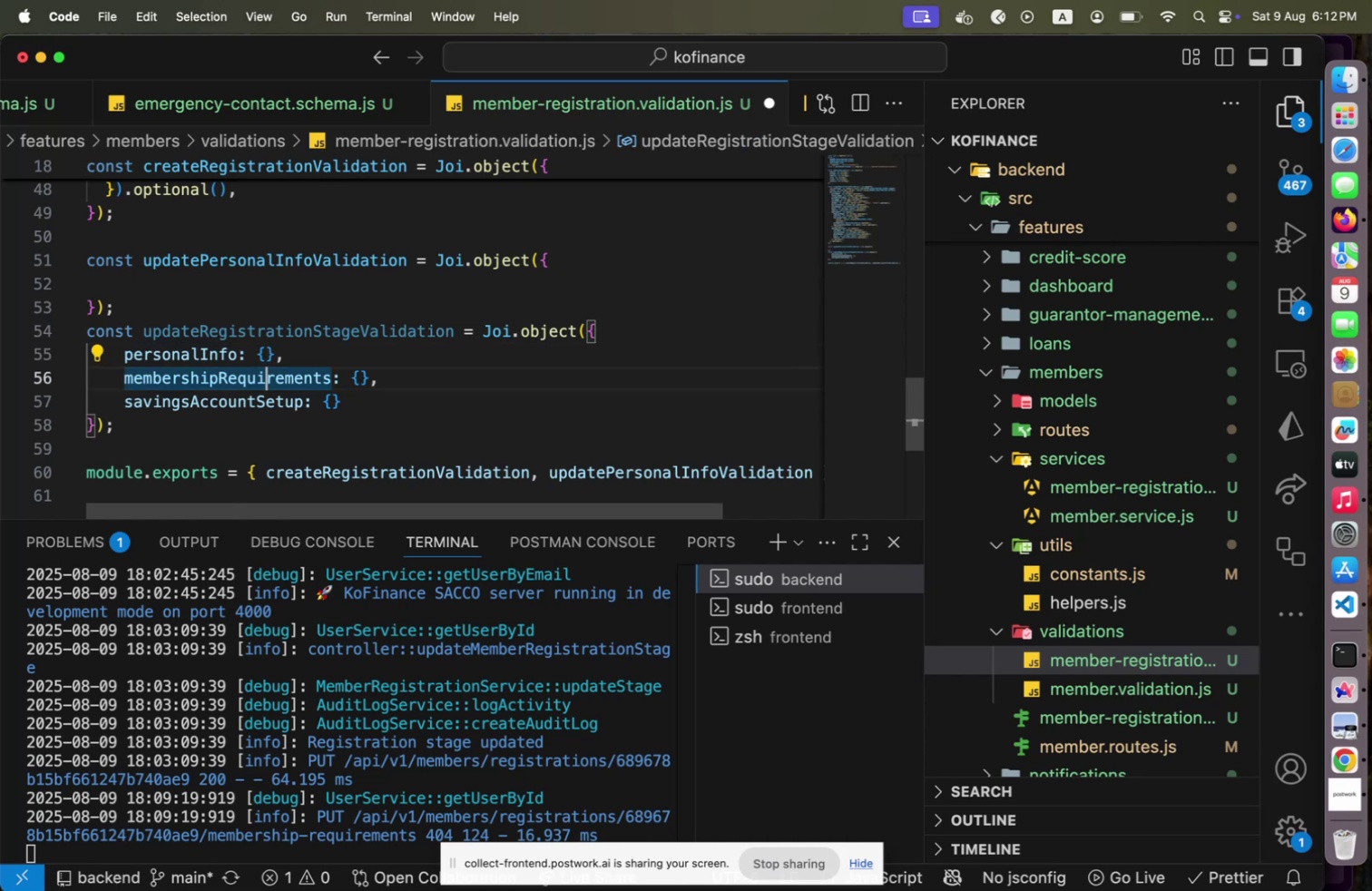 
key(ArrowDown)
 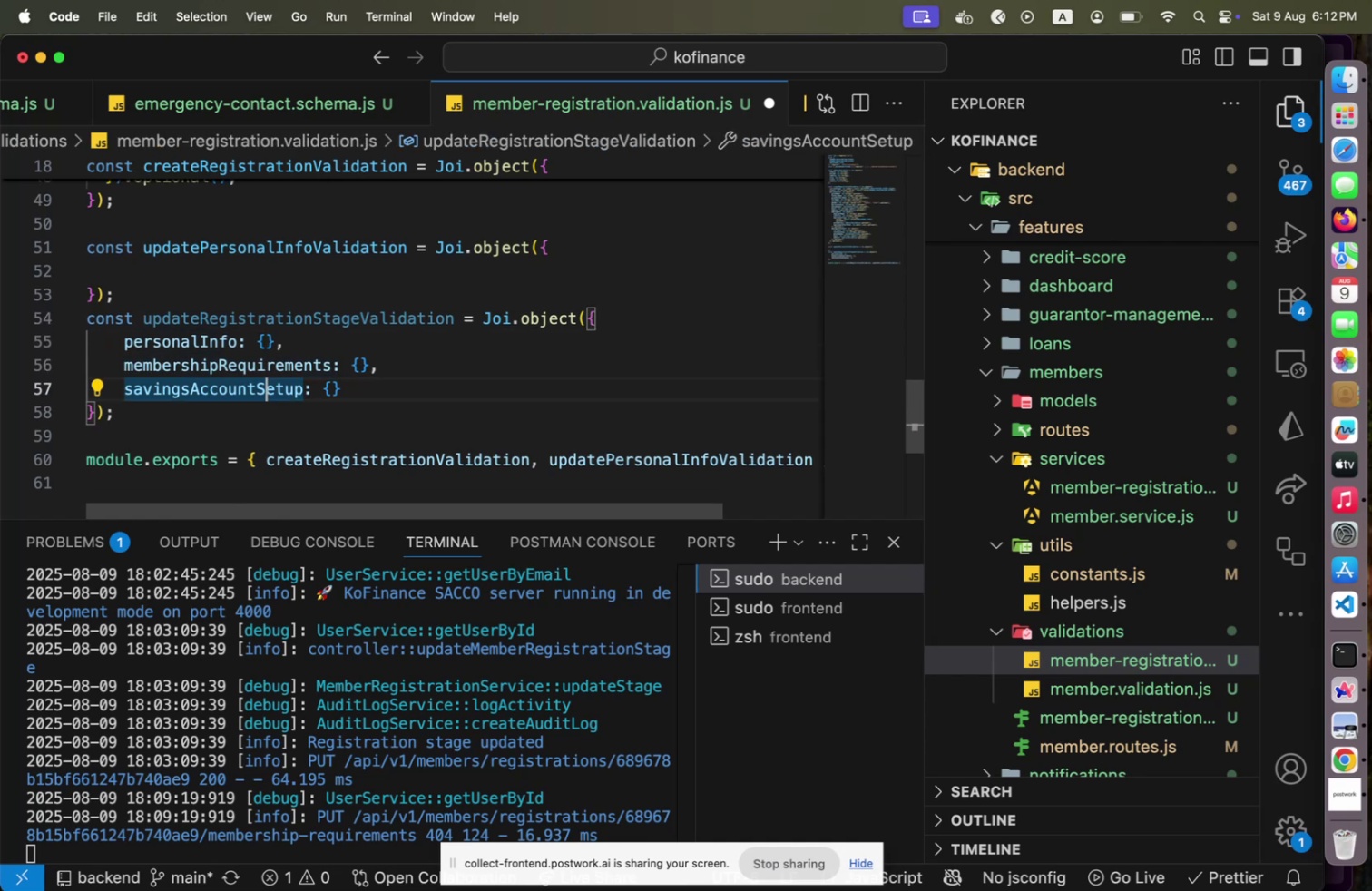 
key(ArrowDown)
 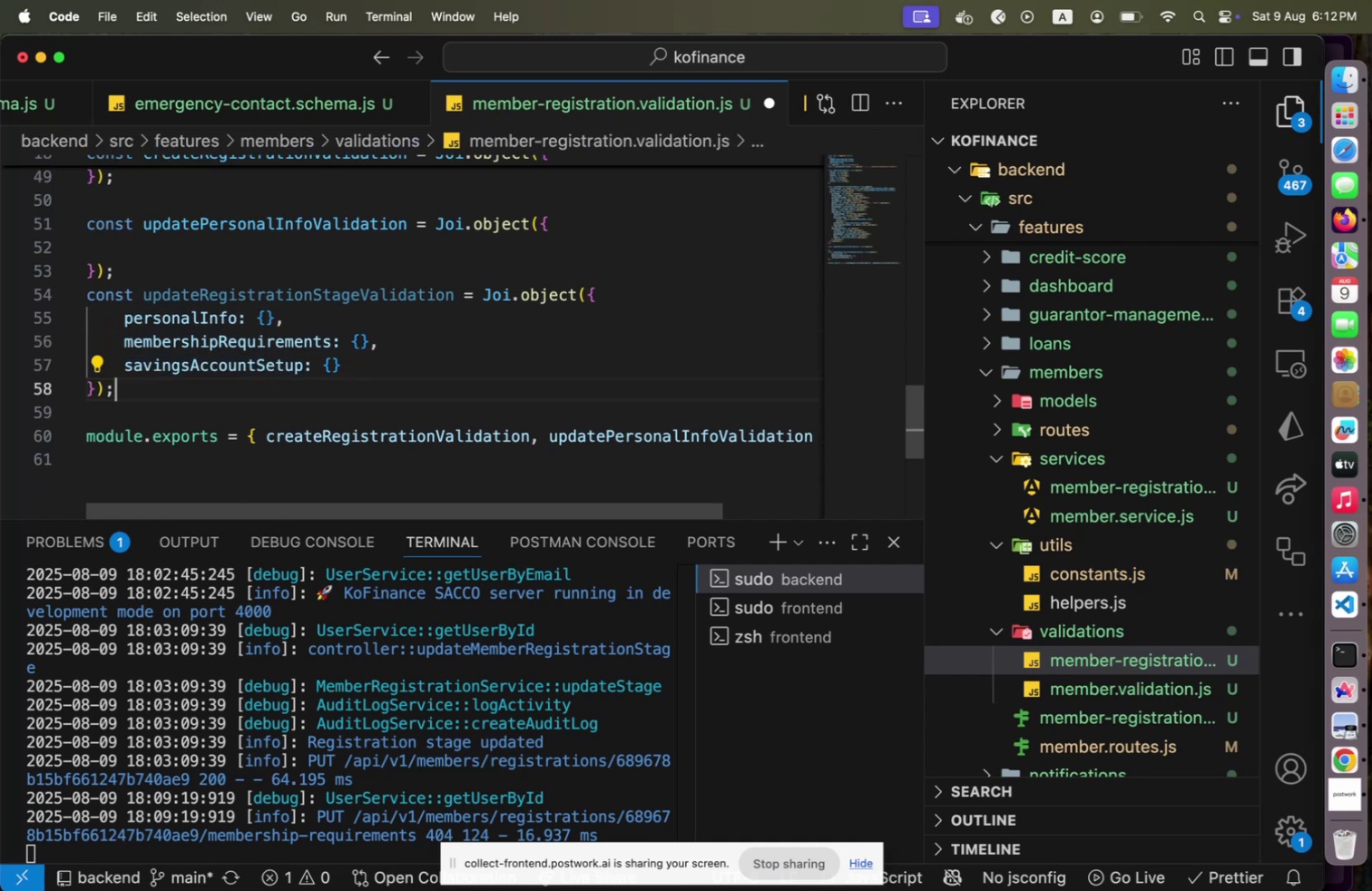 
hold_key(key=ArrowUp, duration=0.7)
 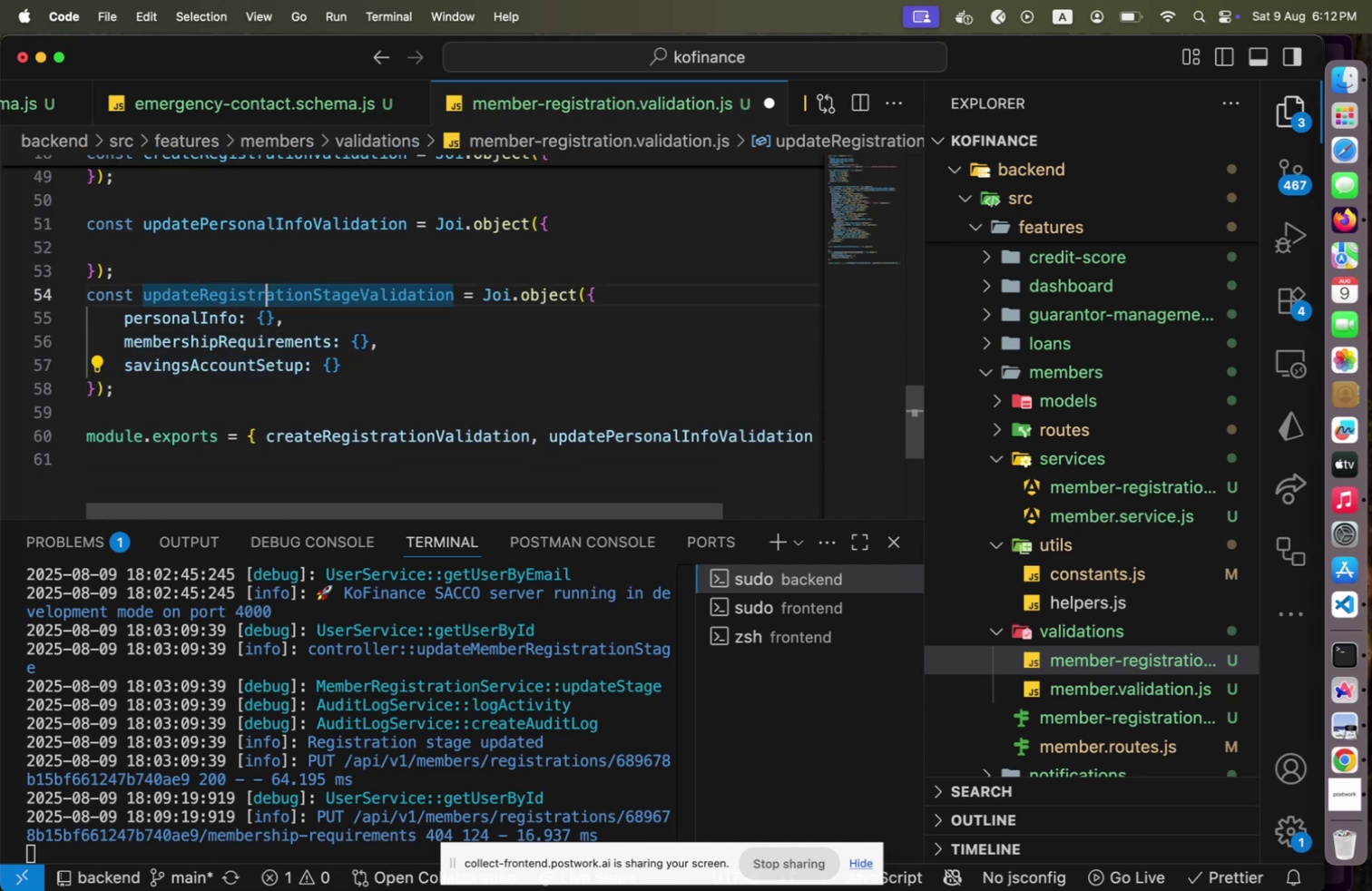 
key(ArrowUp)
 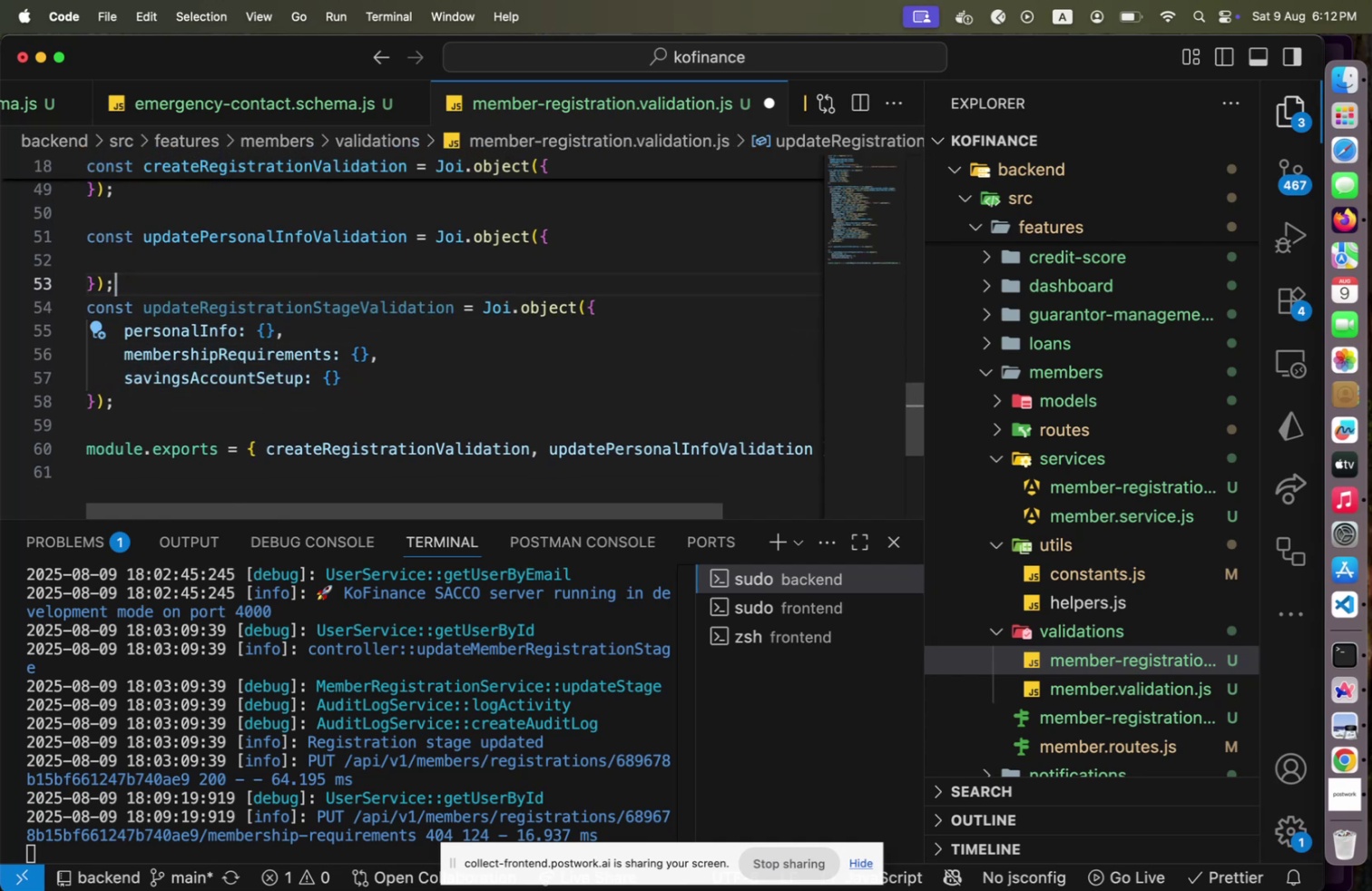 
key(Shift+ArrowUp)
 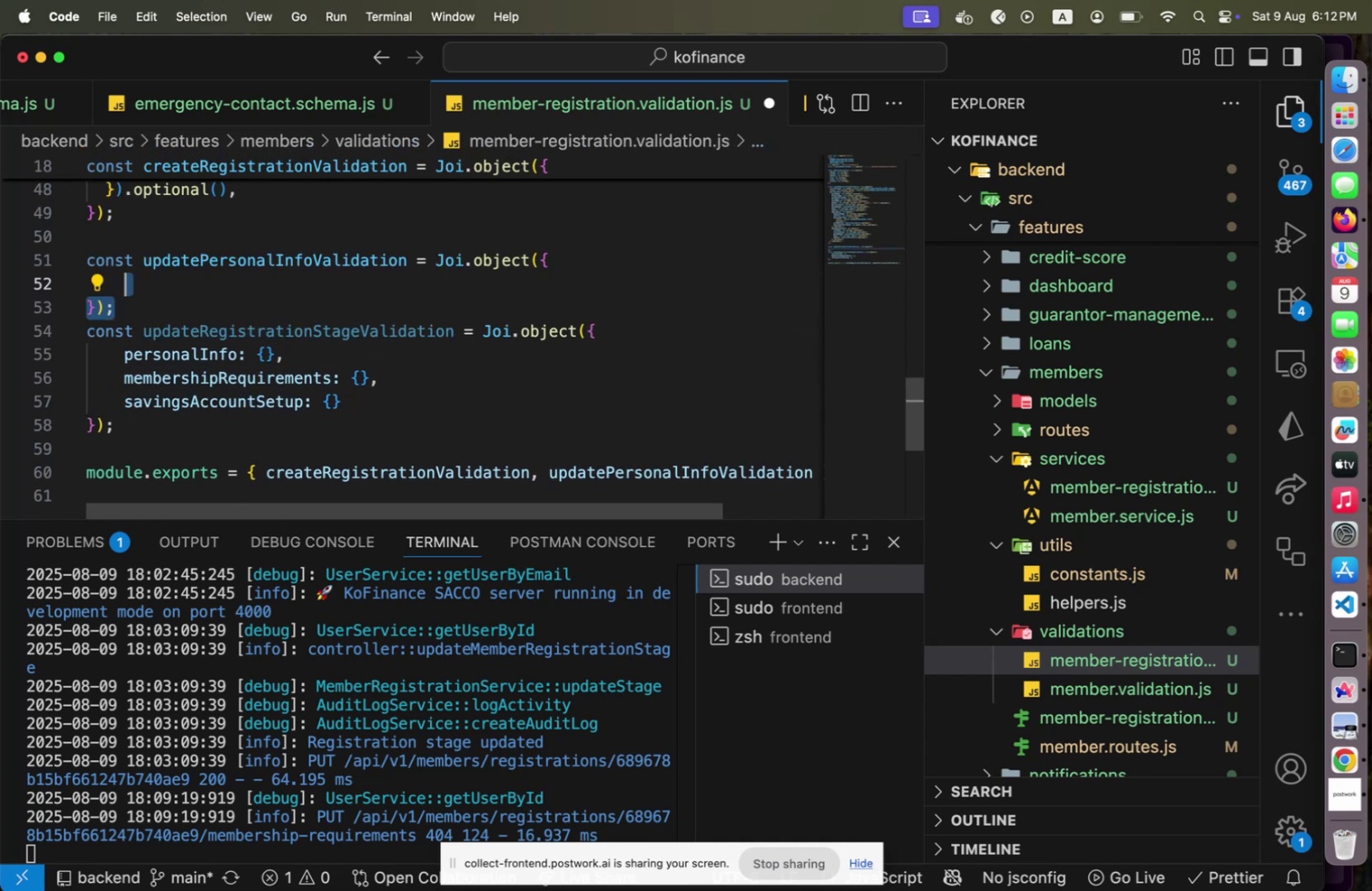 
key(Shift+ArrowUp)
 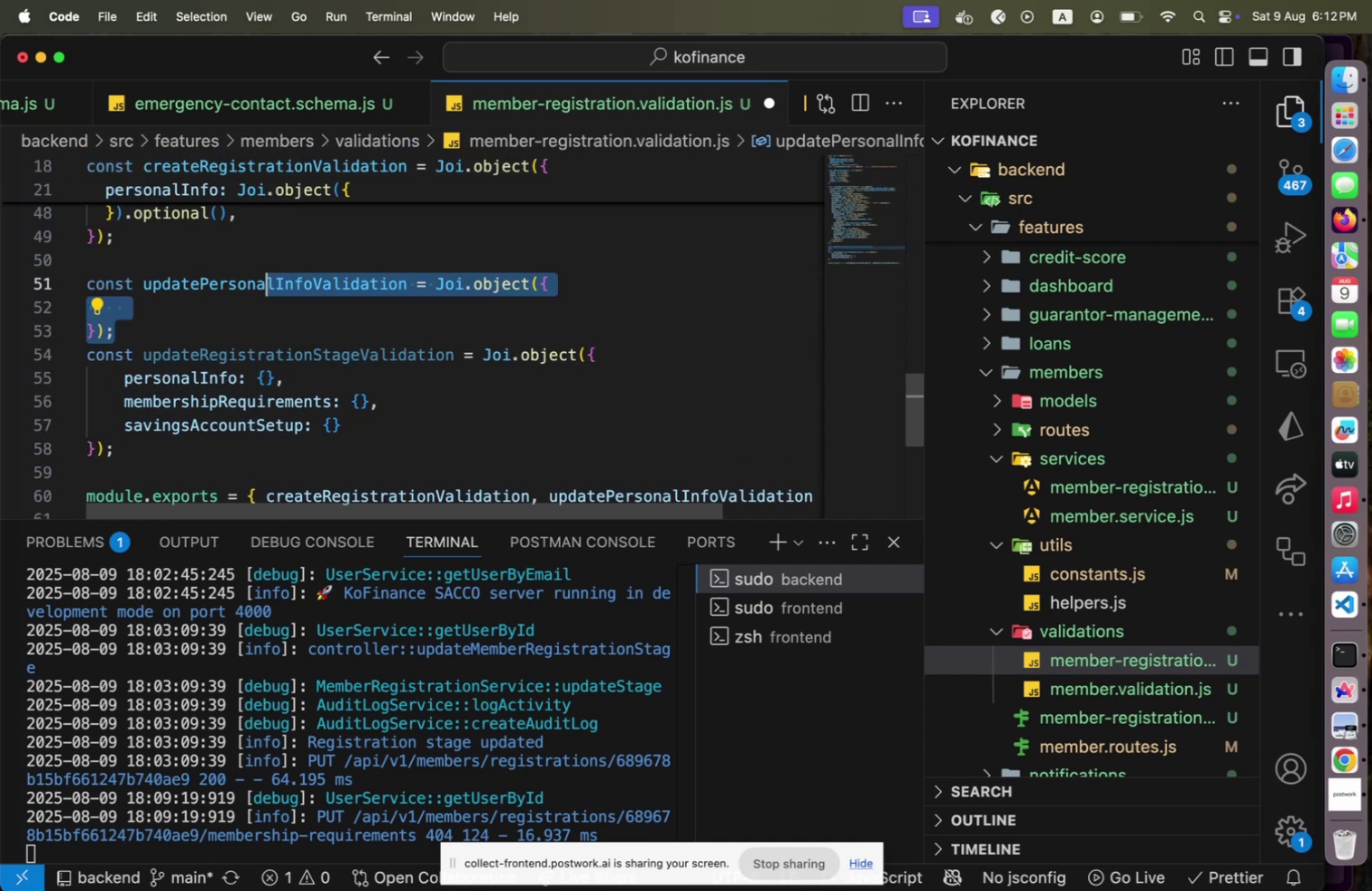 
key(Shift+Home)
 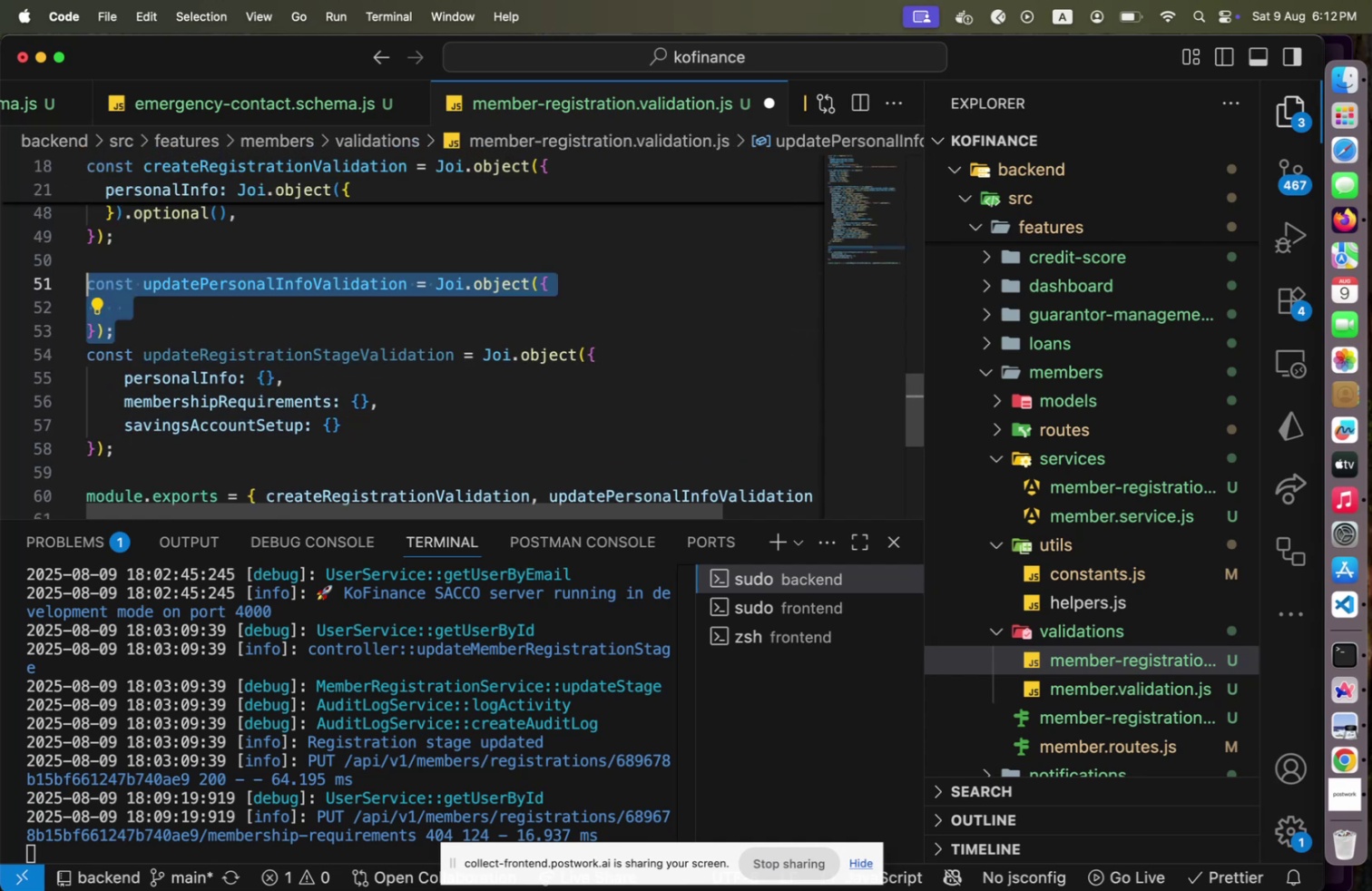 
key(Alt+Shift+OptionLeft)
 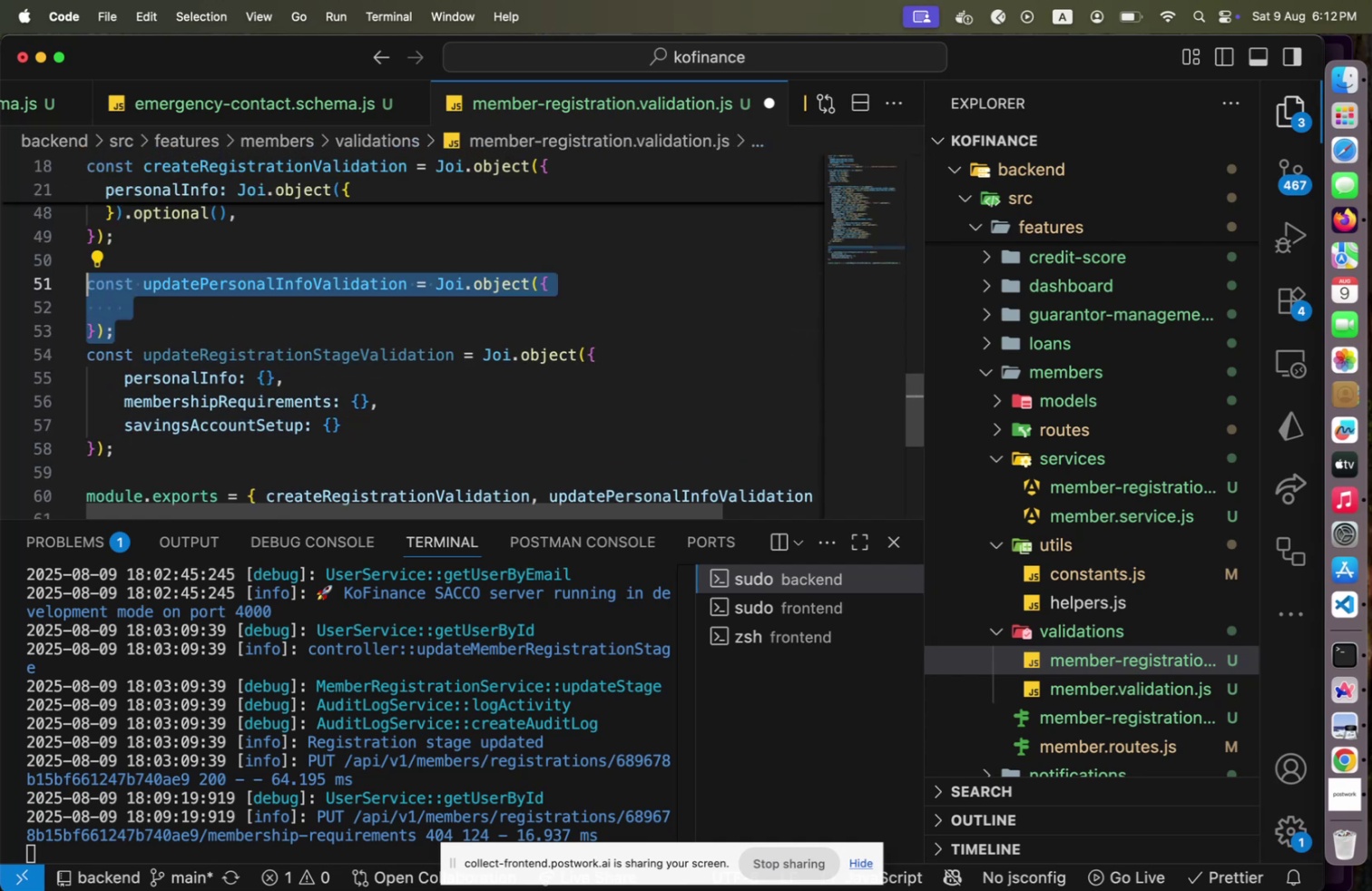 
key(Alt+Shift+ArrowDown)
 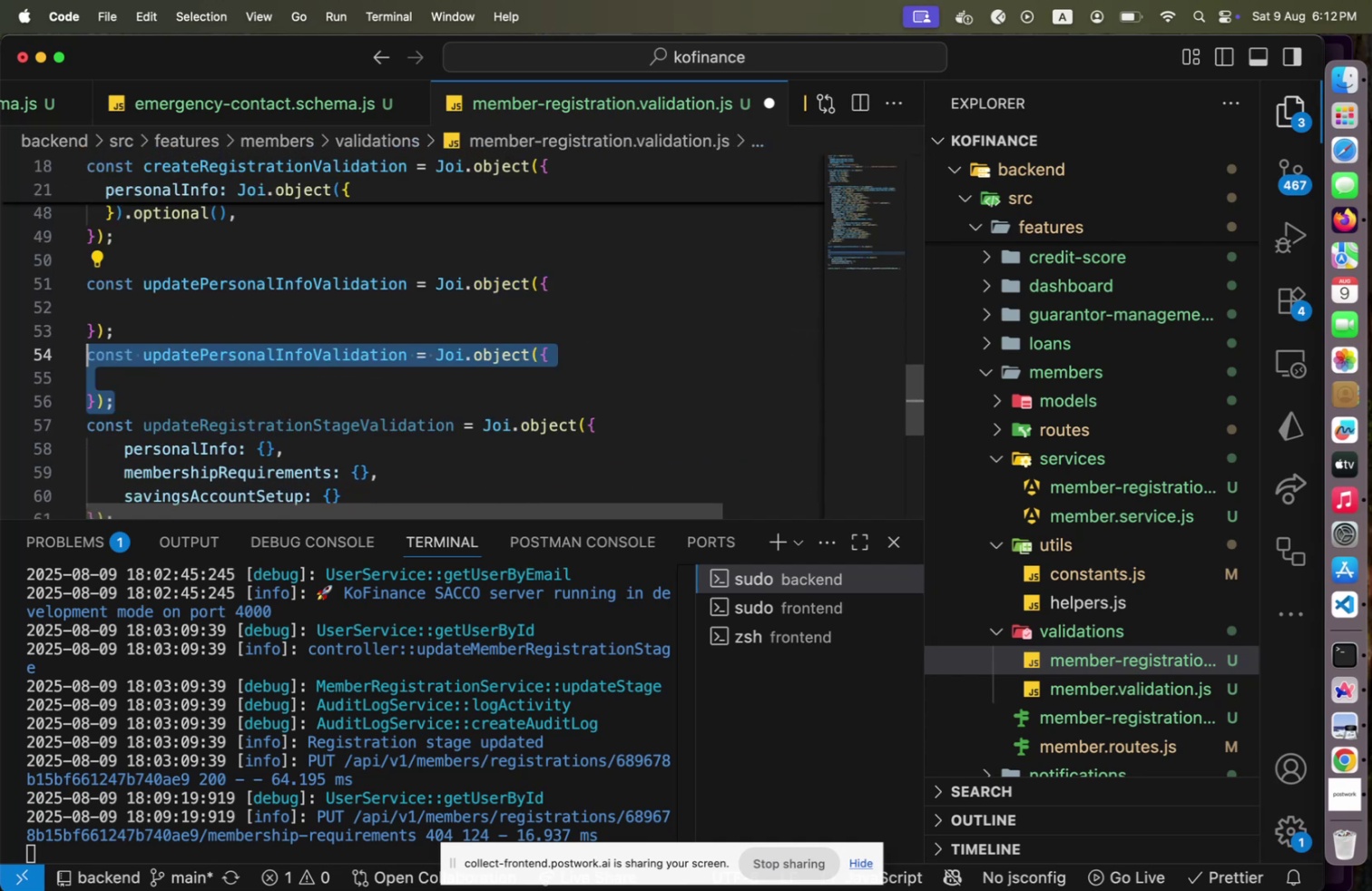 
key(ArrowLeft)
 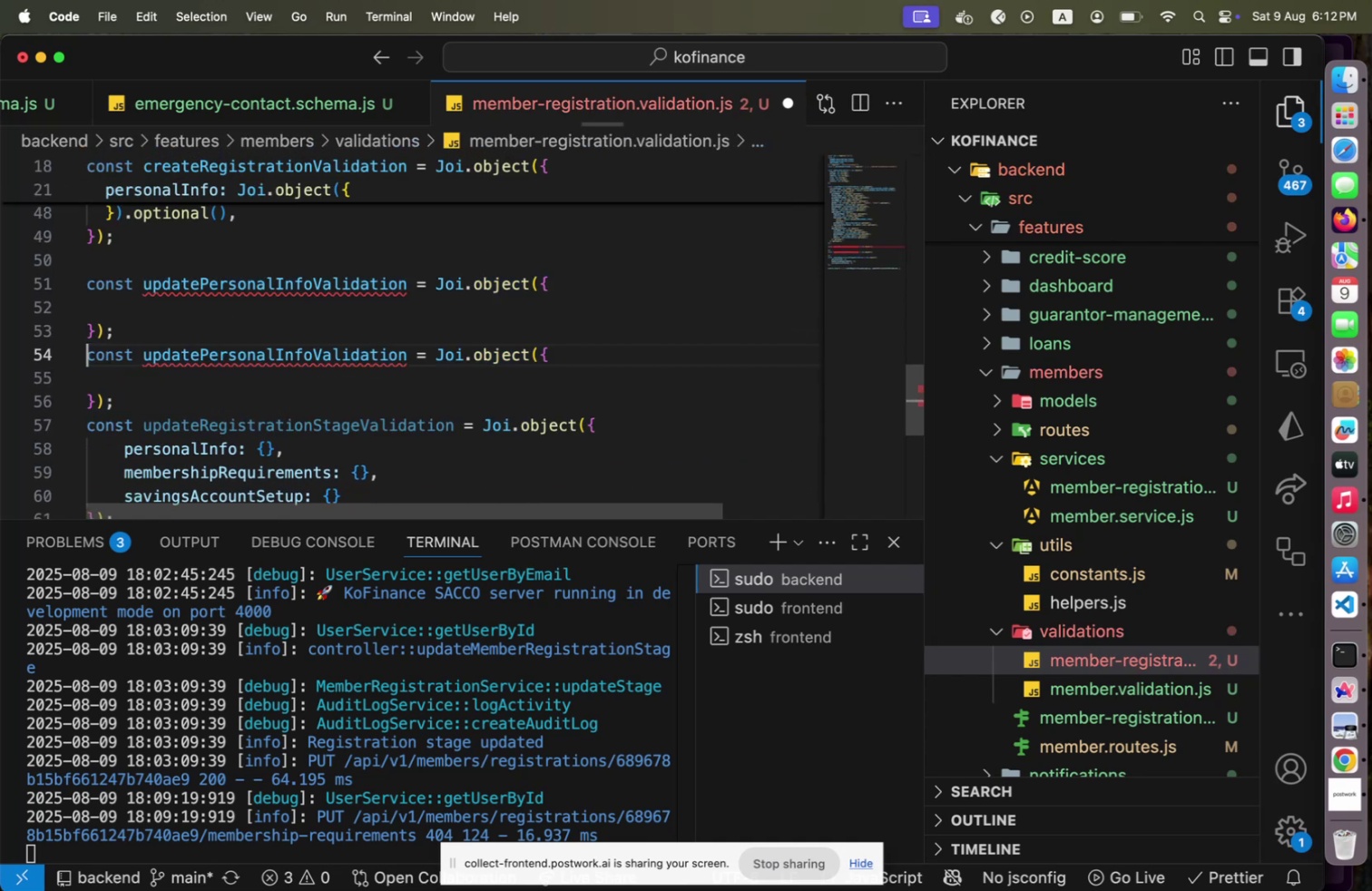 
hold_key(key=ArrowRight, duration=1.24)
 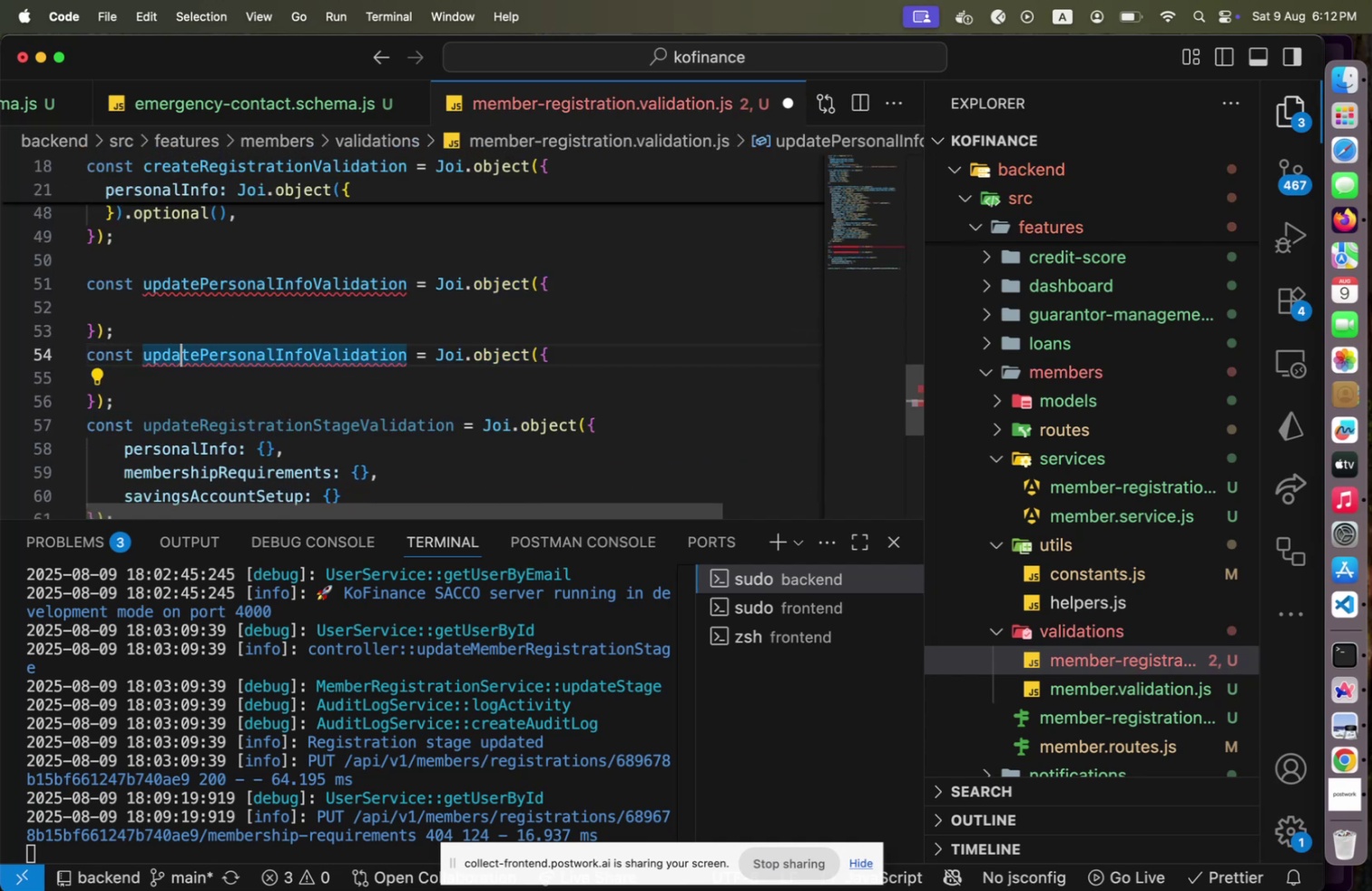 
key(ArrowRight)
 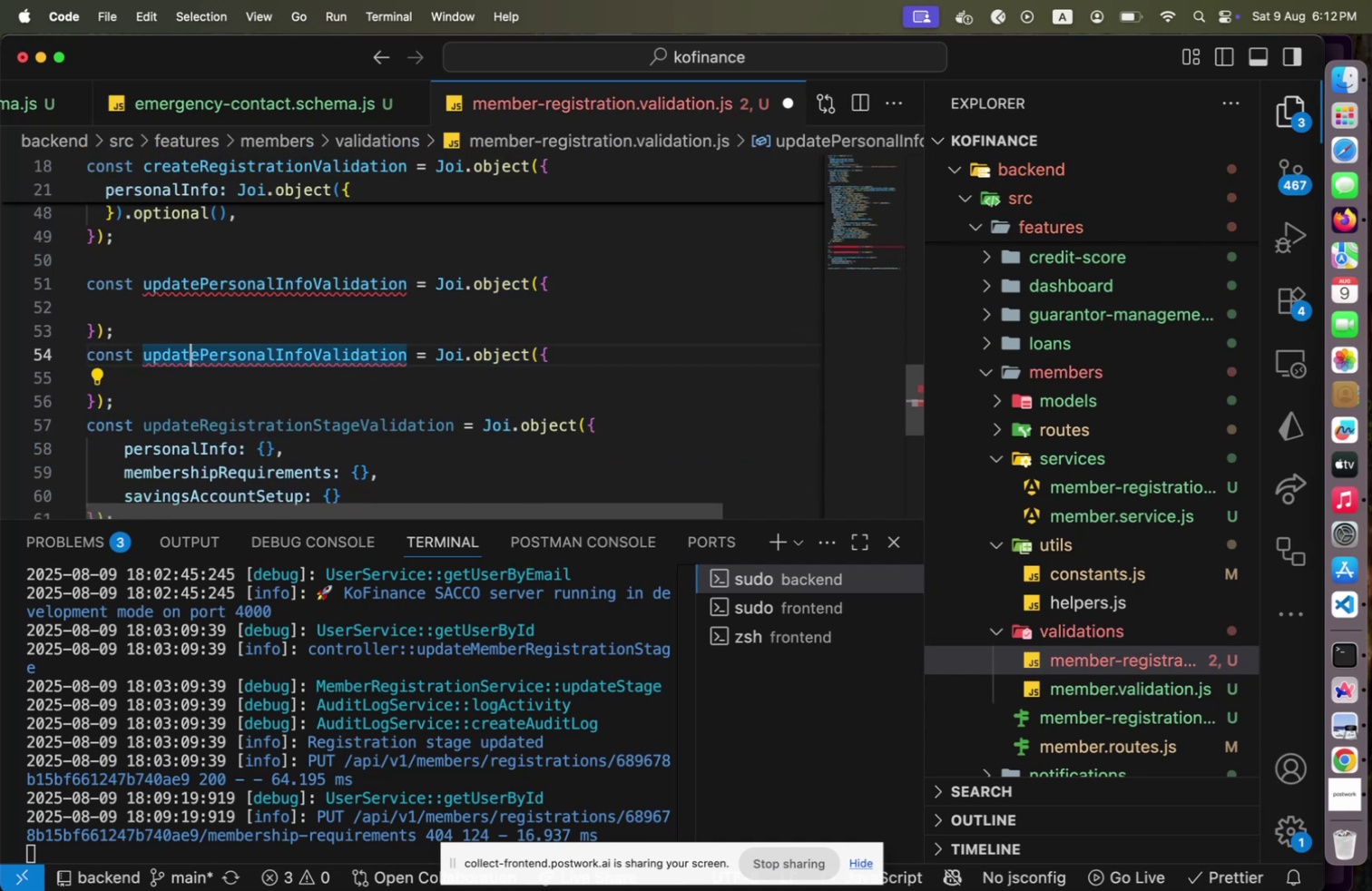 
key(ArrowRight)
 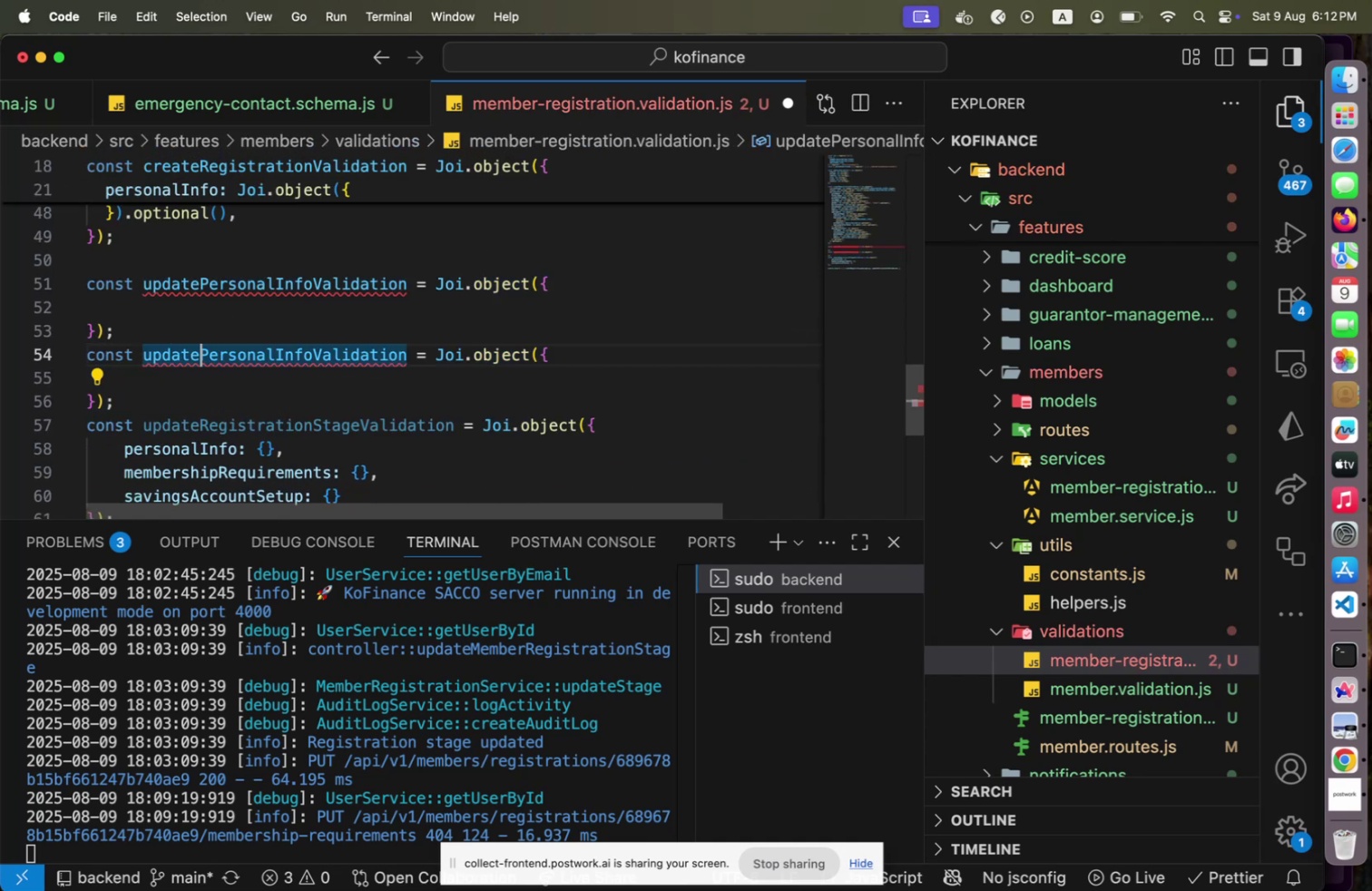 
hold_key(key=ArrowRight, duration=1.31)
 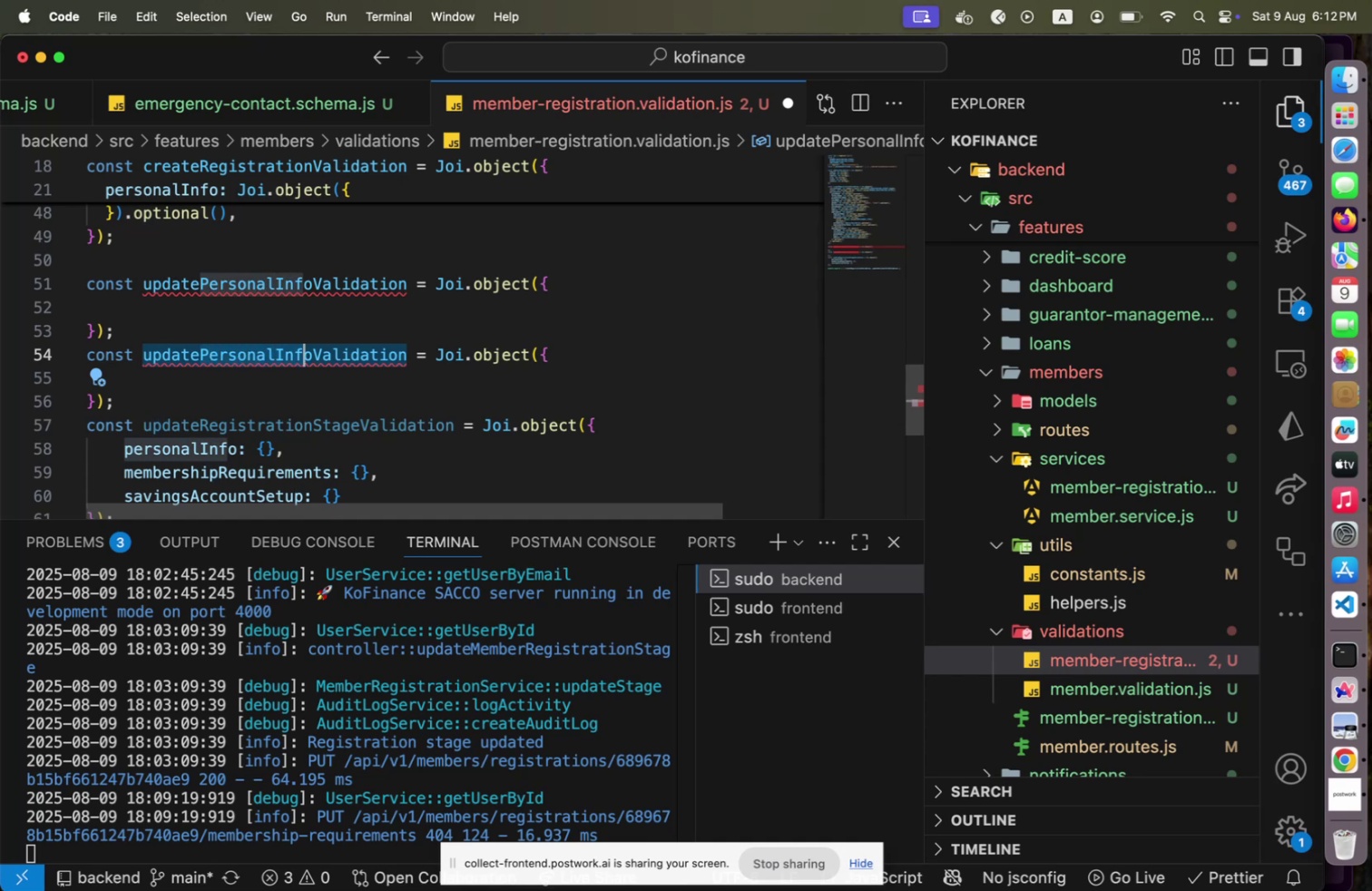 
key(Shift+ArrowRight)
 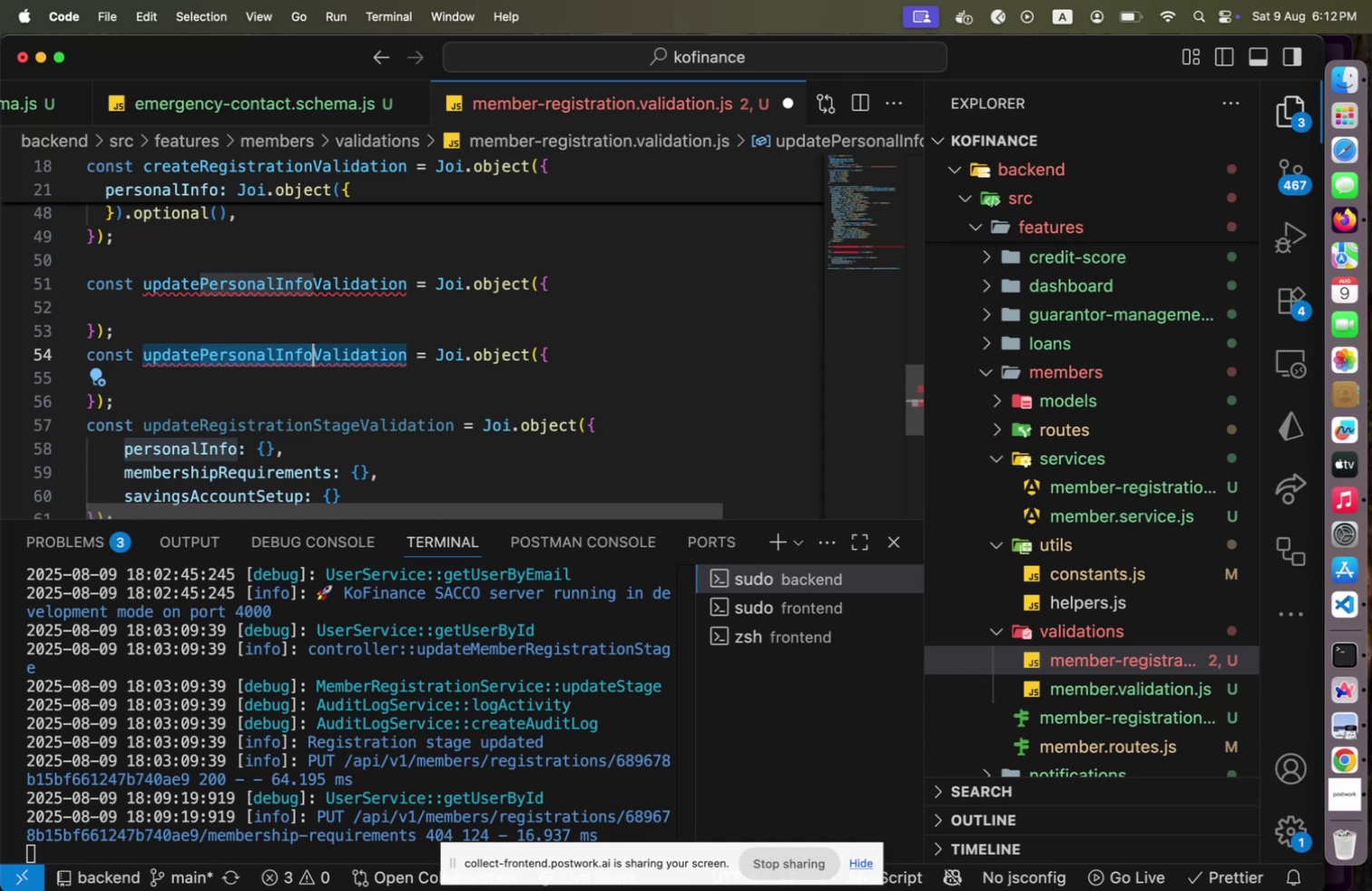 
type(MembershipRequirements)
 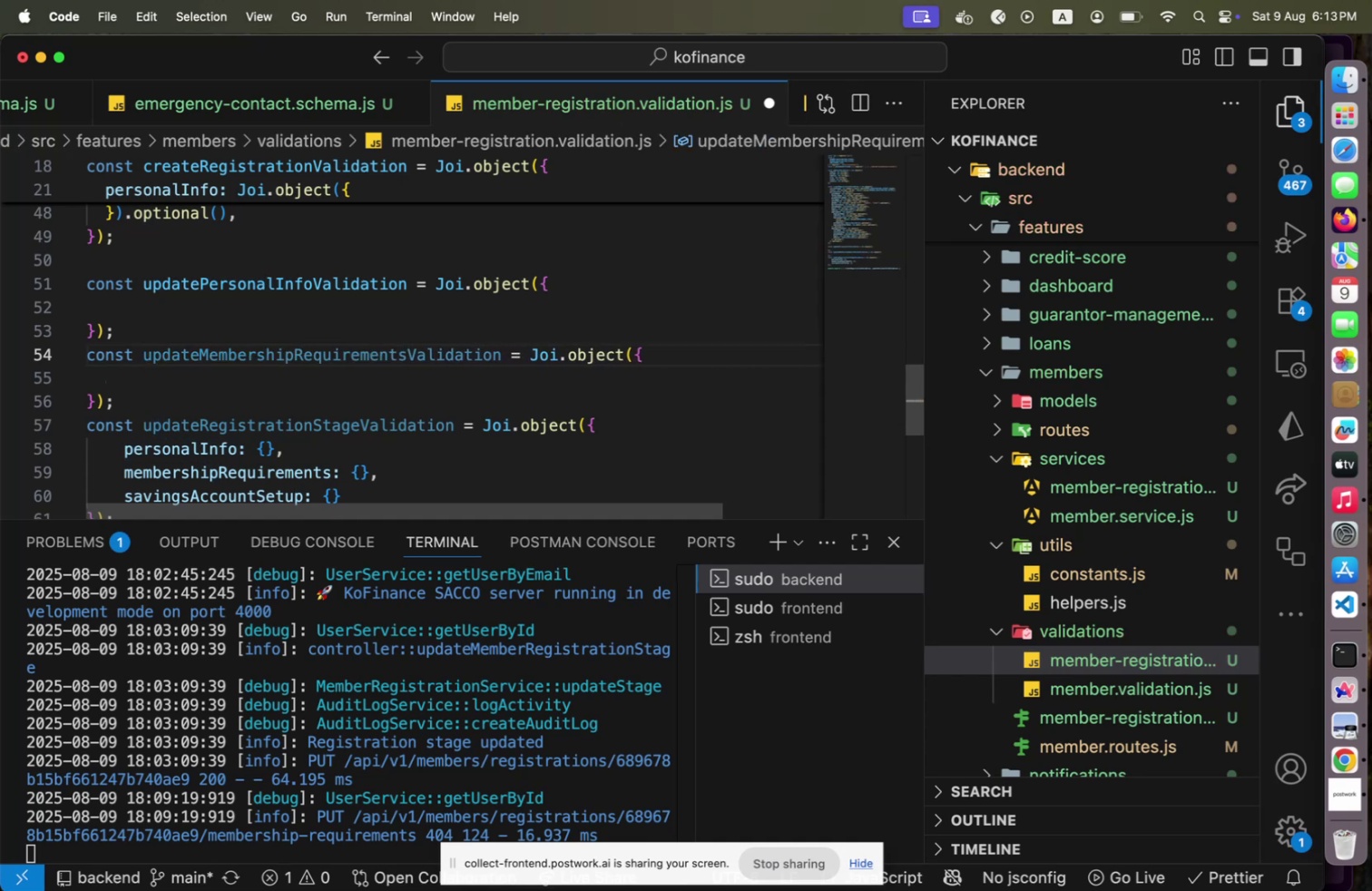 
key(ArrowDown)
 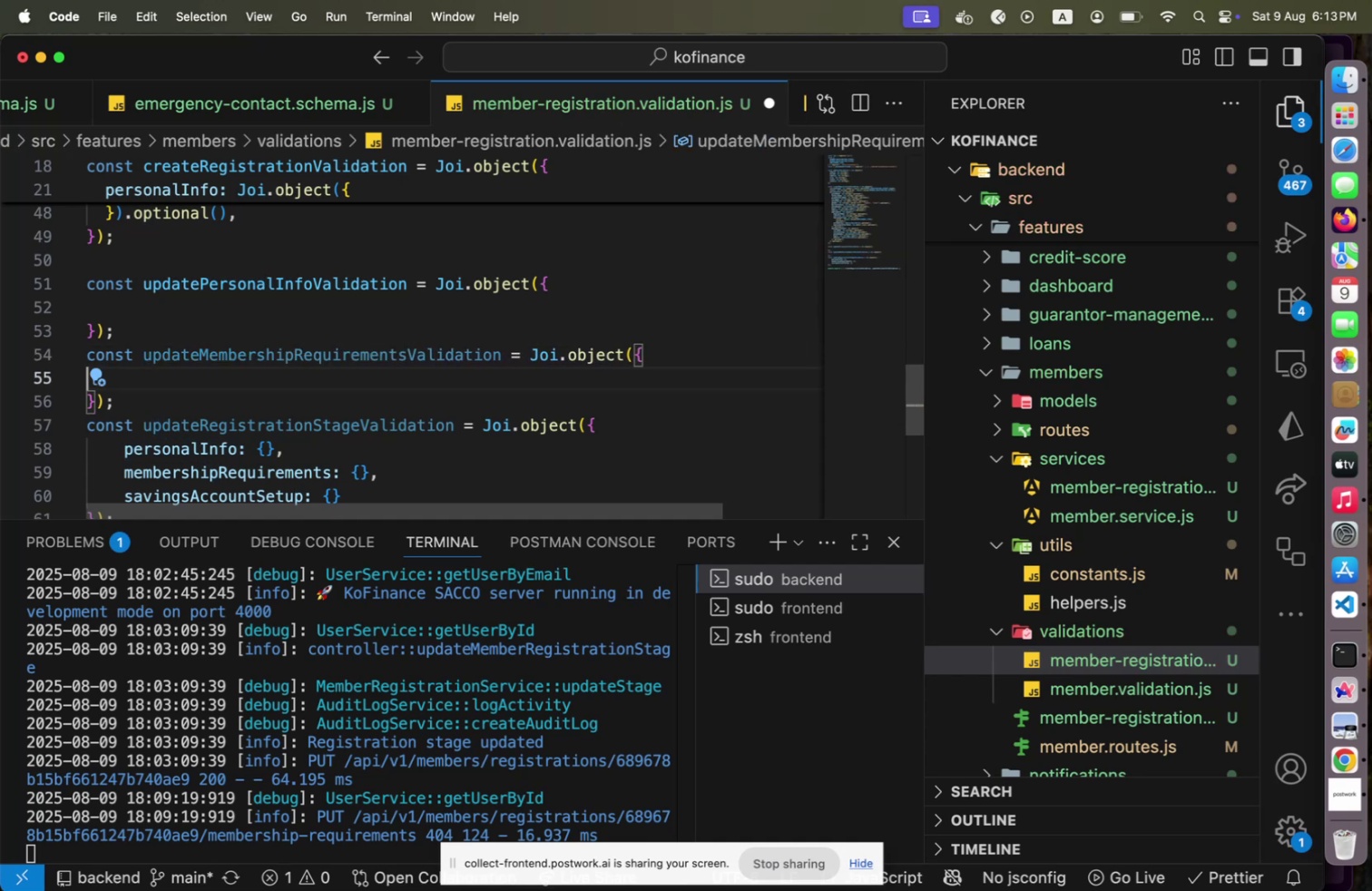 
key(ArrowDown)
 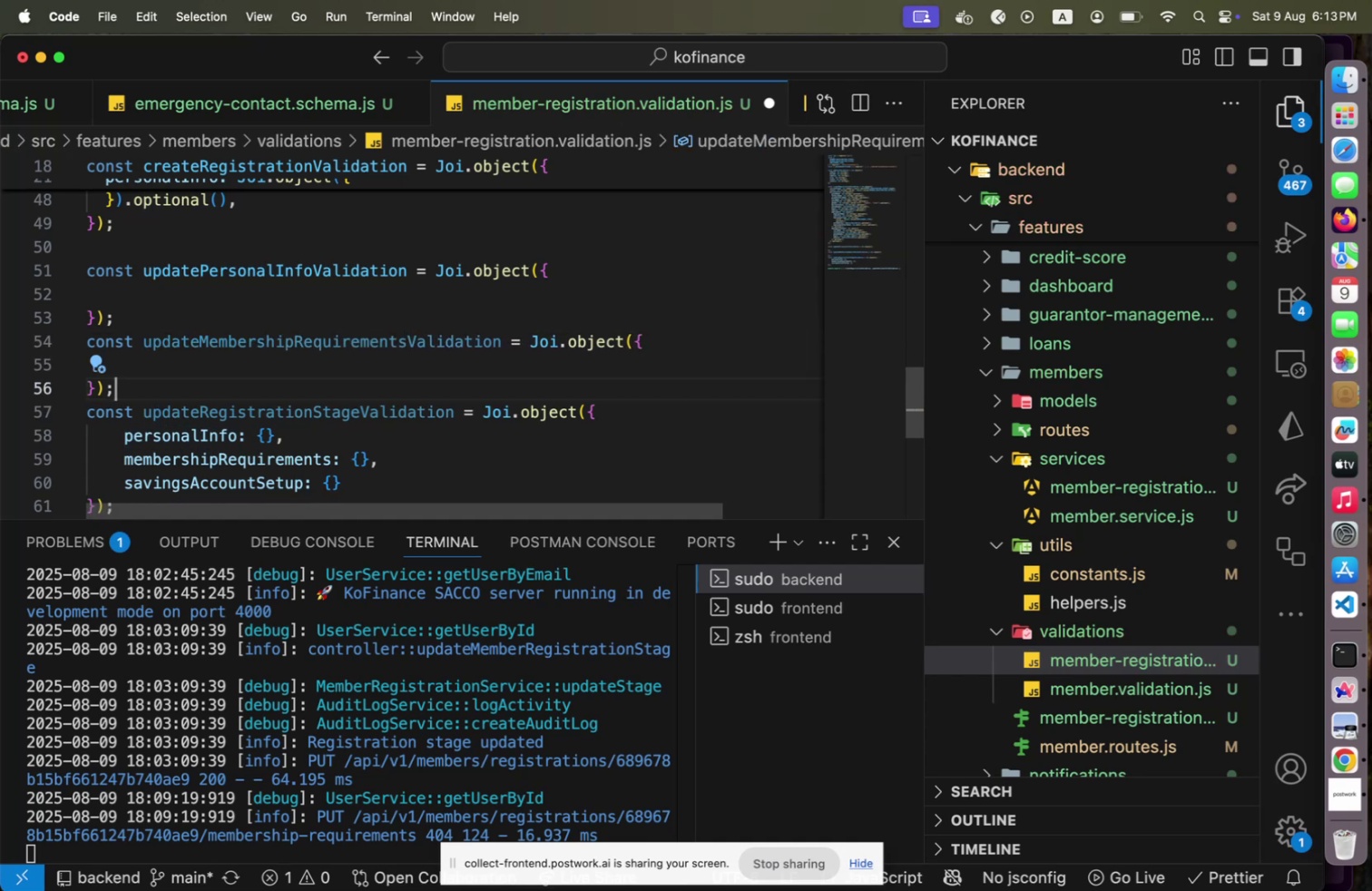 
key(Shift+ArrowUp)
 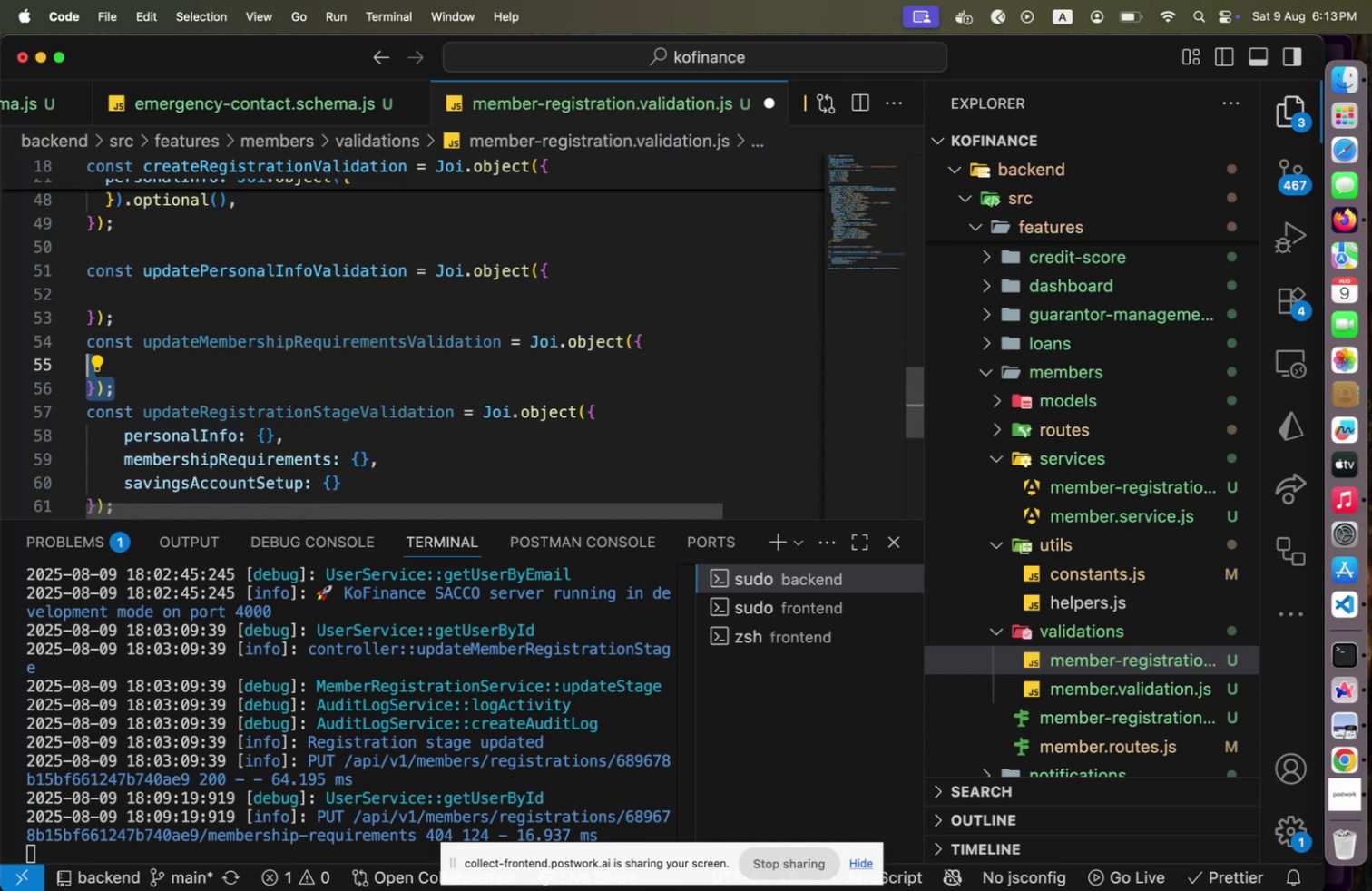 
key(Shift+ArrowUp)
 